 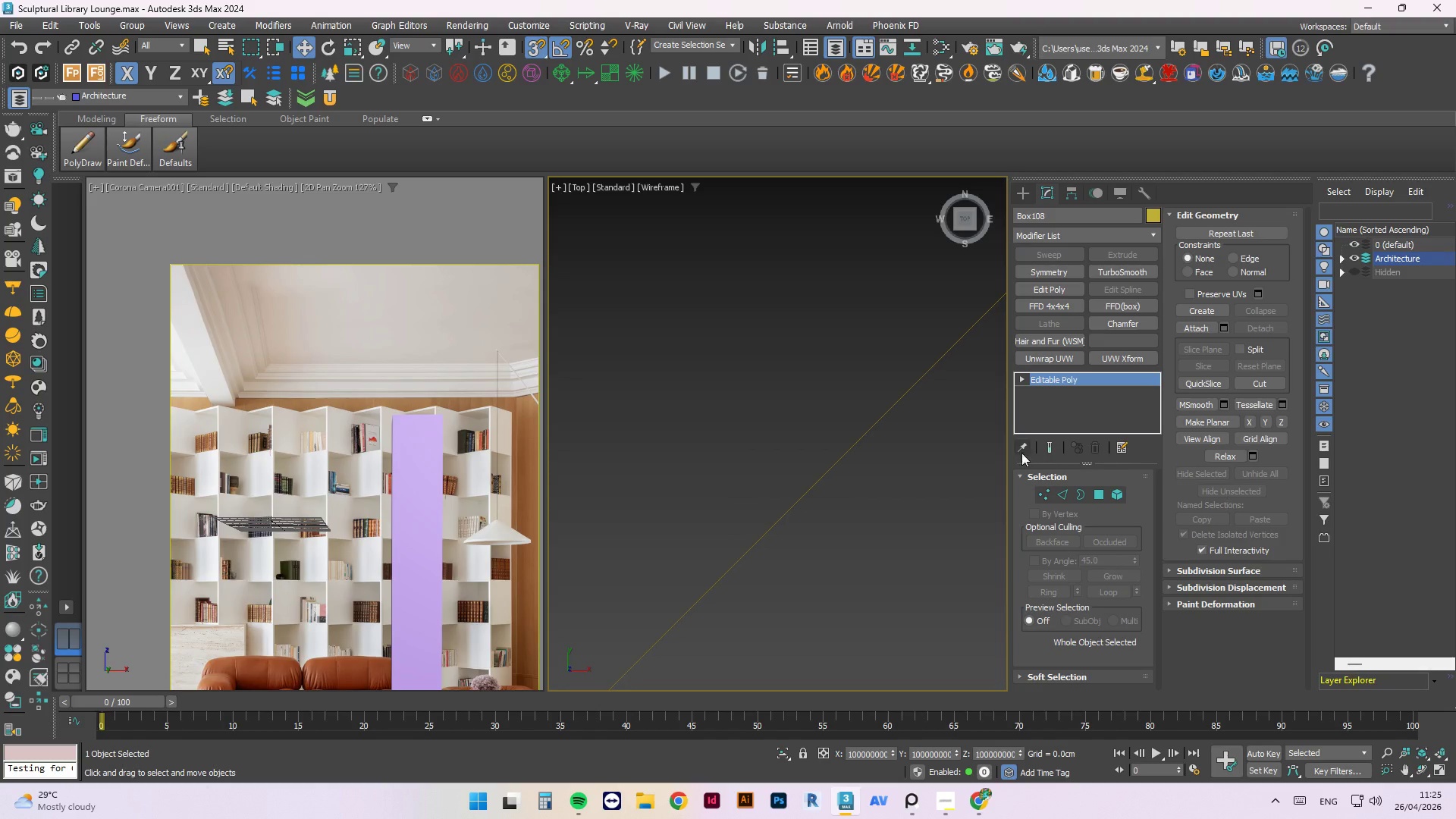 
scroll: coordinate [819, 469], scroll_direction: down, amount: 18.0
 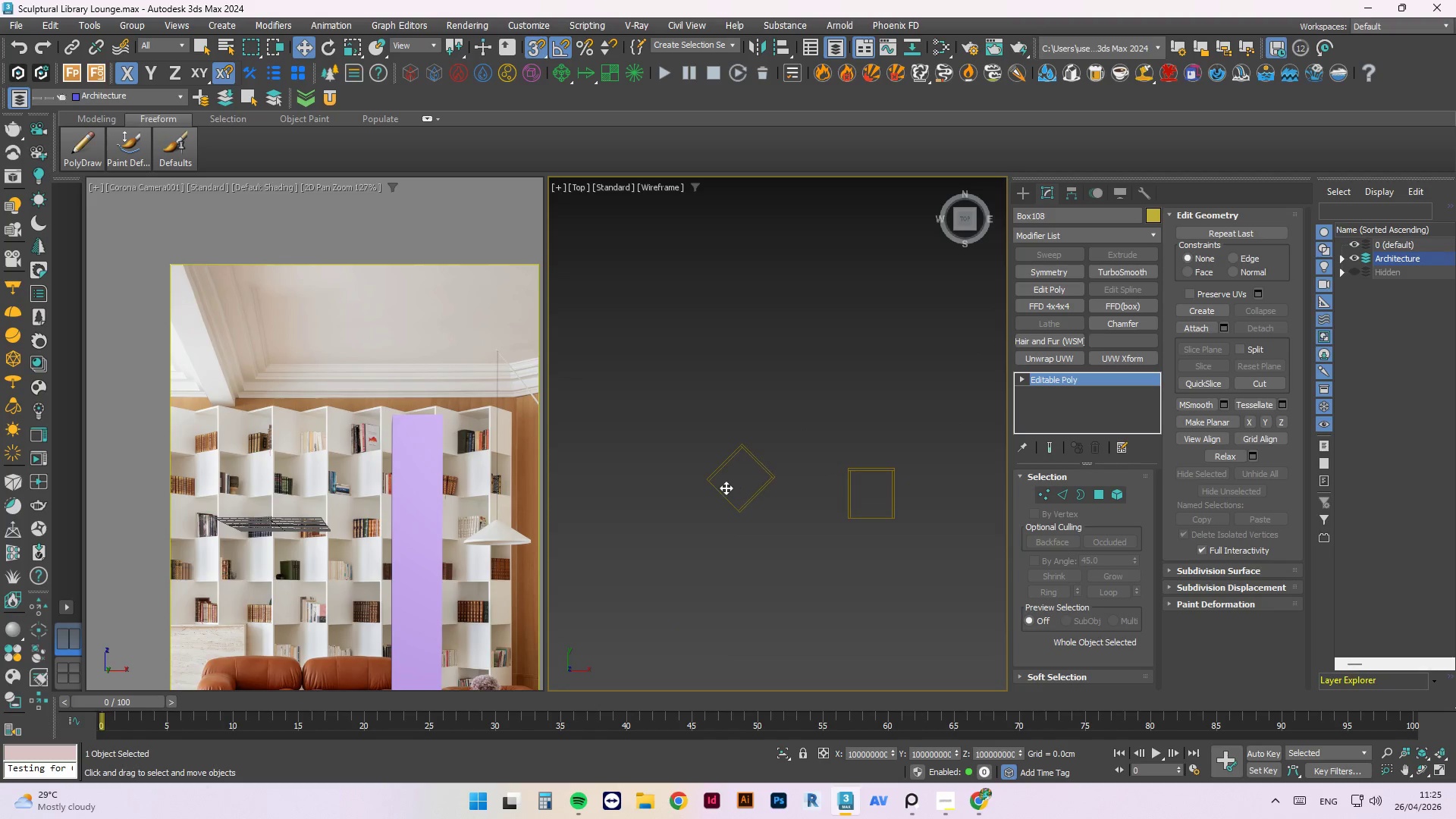 
key(Escape)
 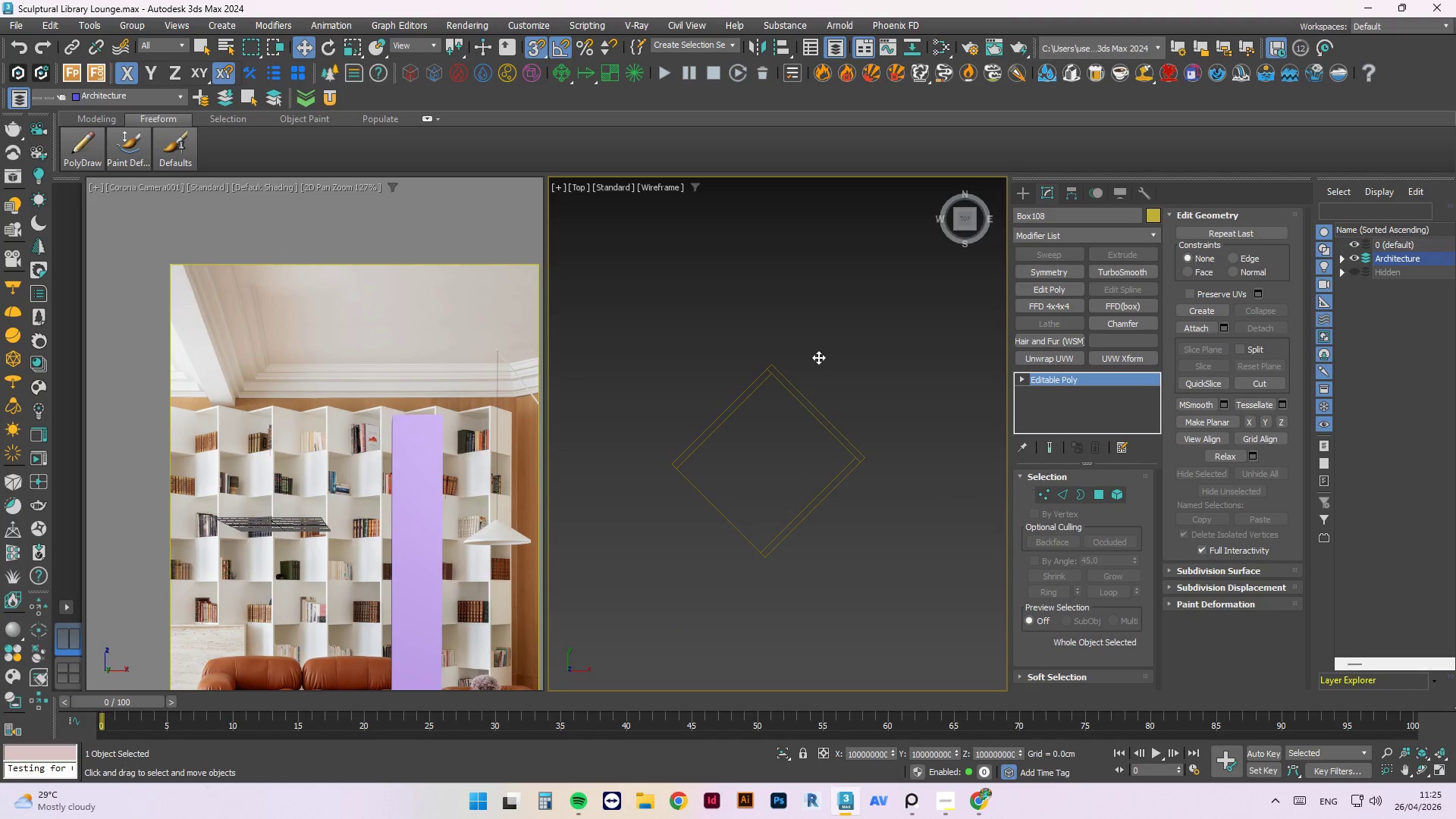 
scroll: coordinate [726, 488], scroll_direction: up, amount: 3.0
 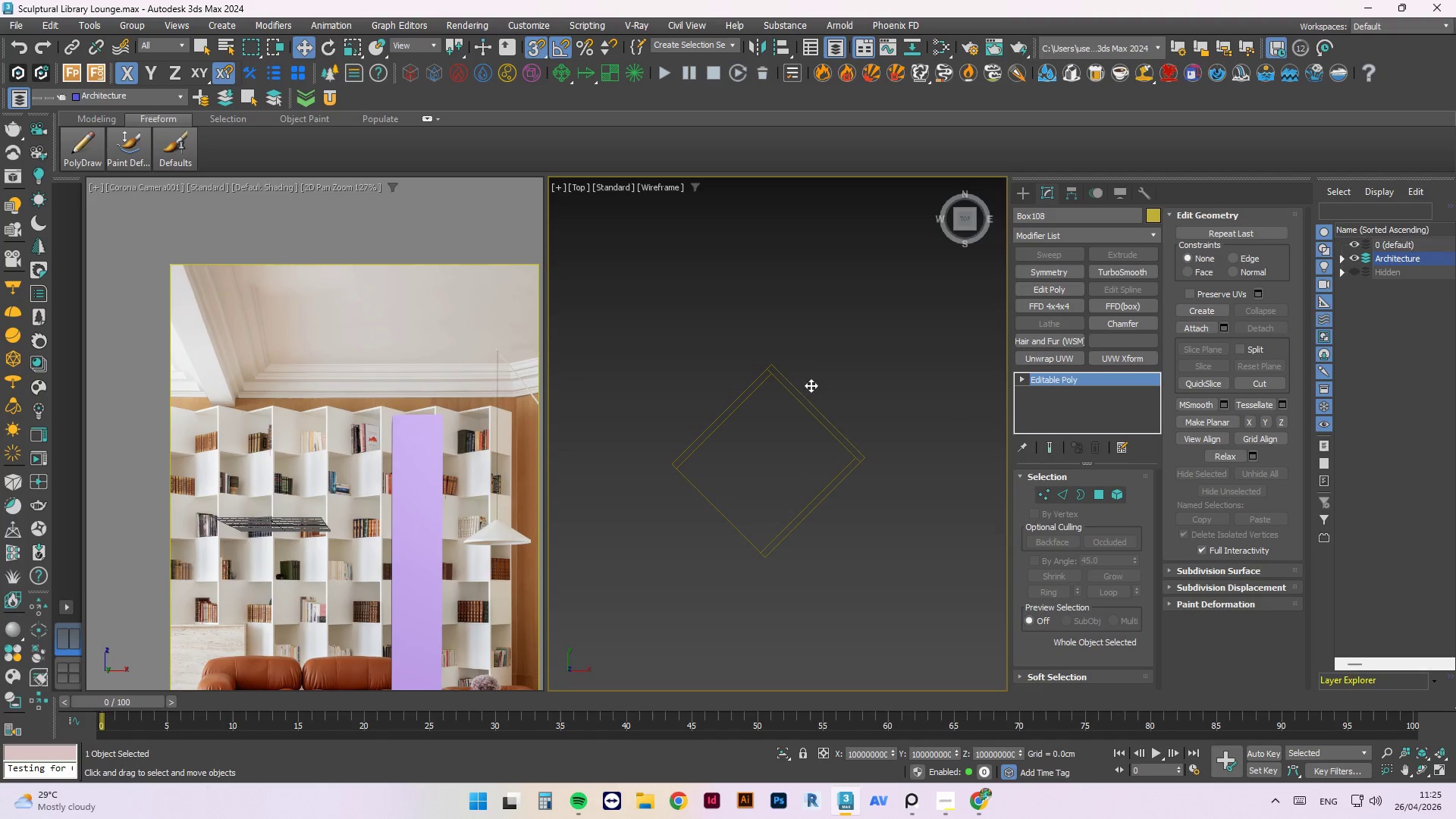 
left_click([818, 357])
 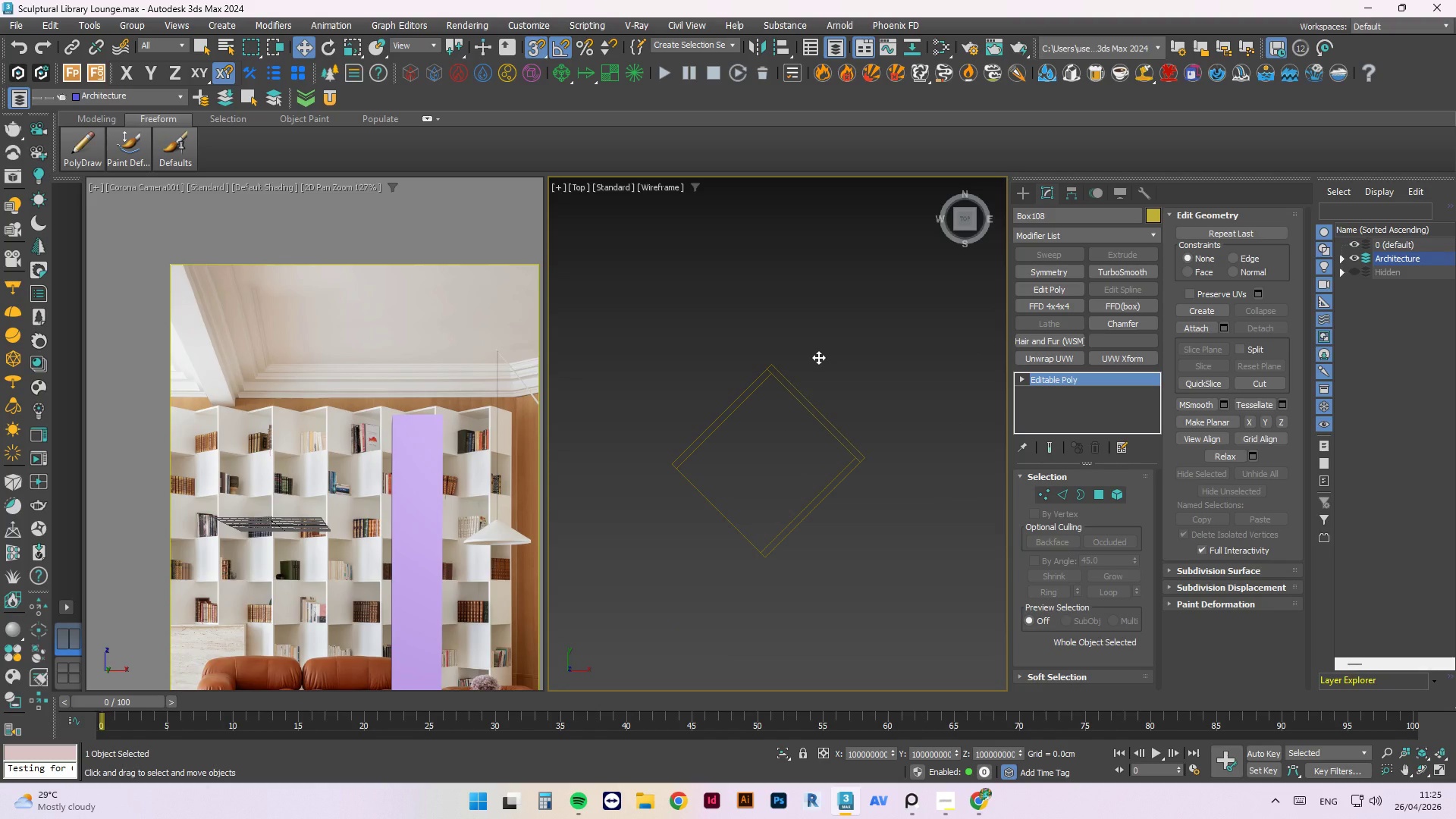 
key(W)
 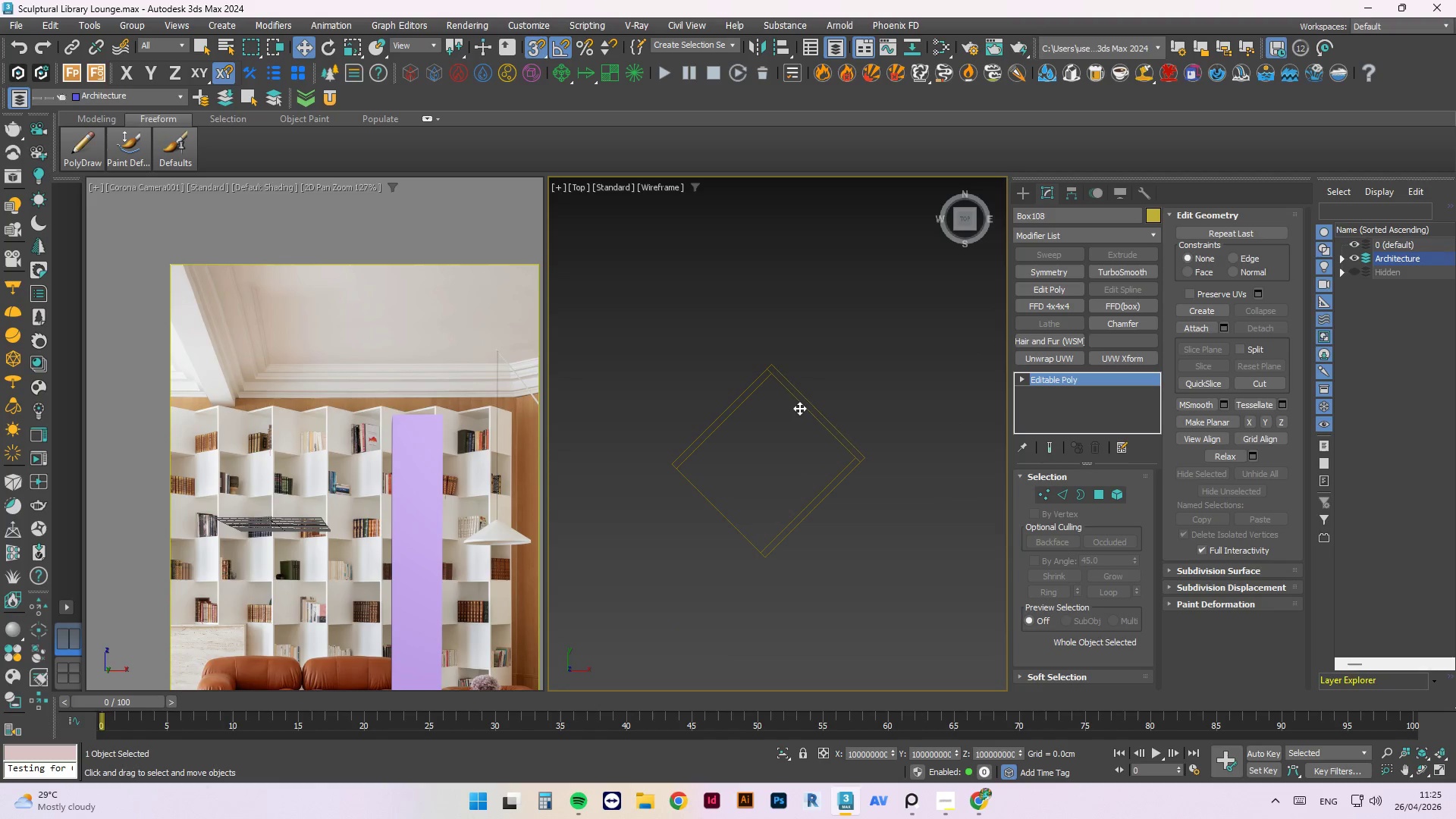 
key(W)
 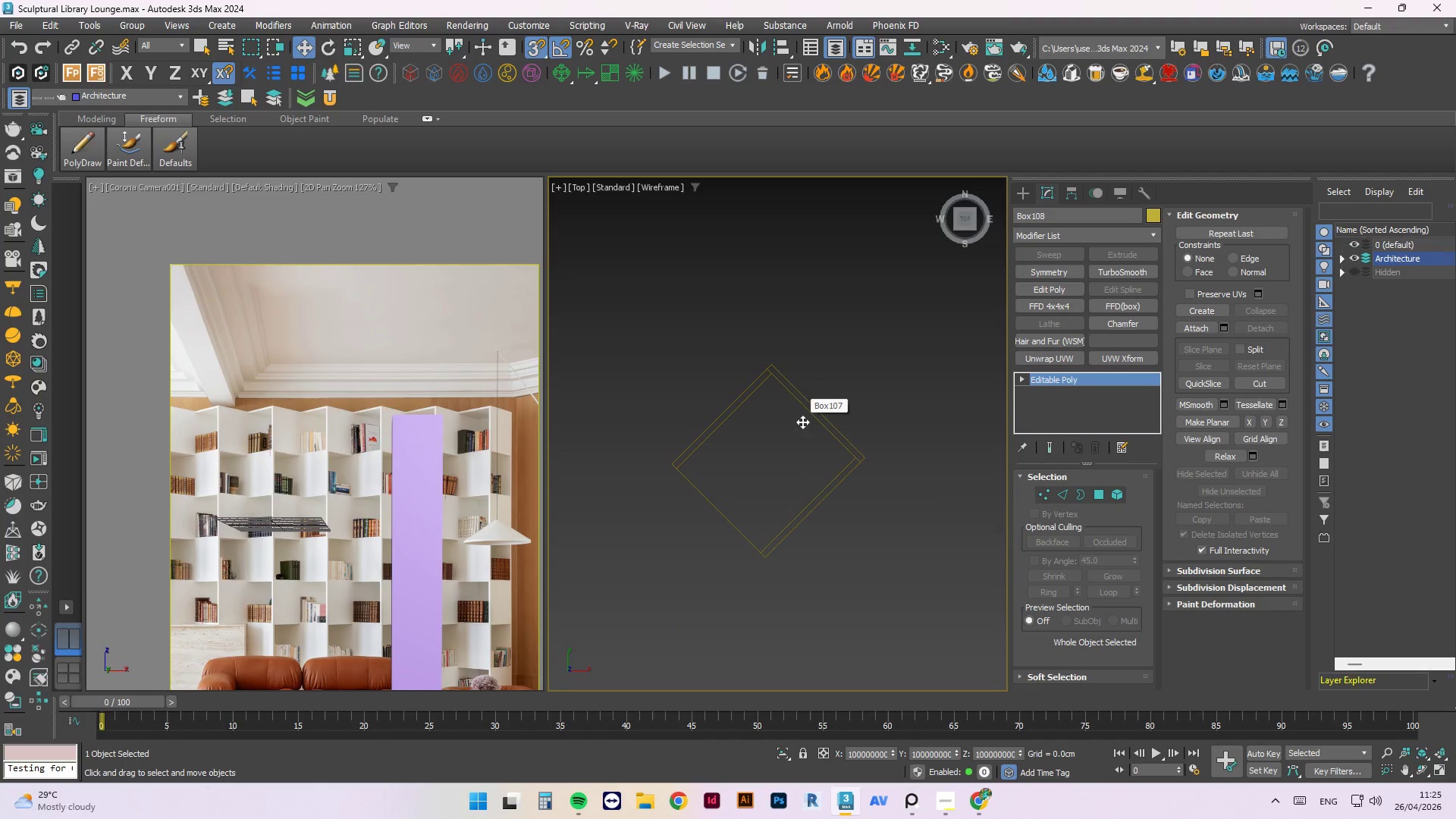 
key(Escape)
 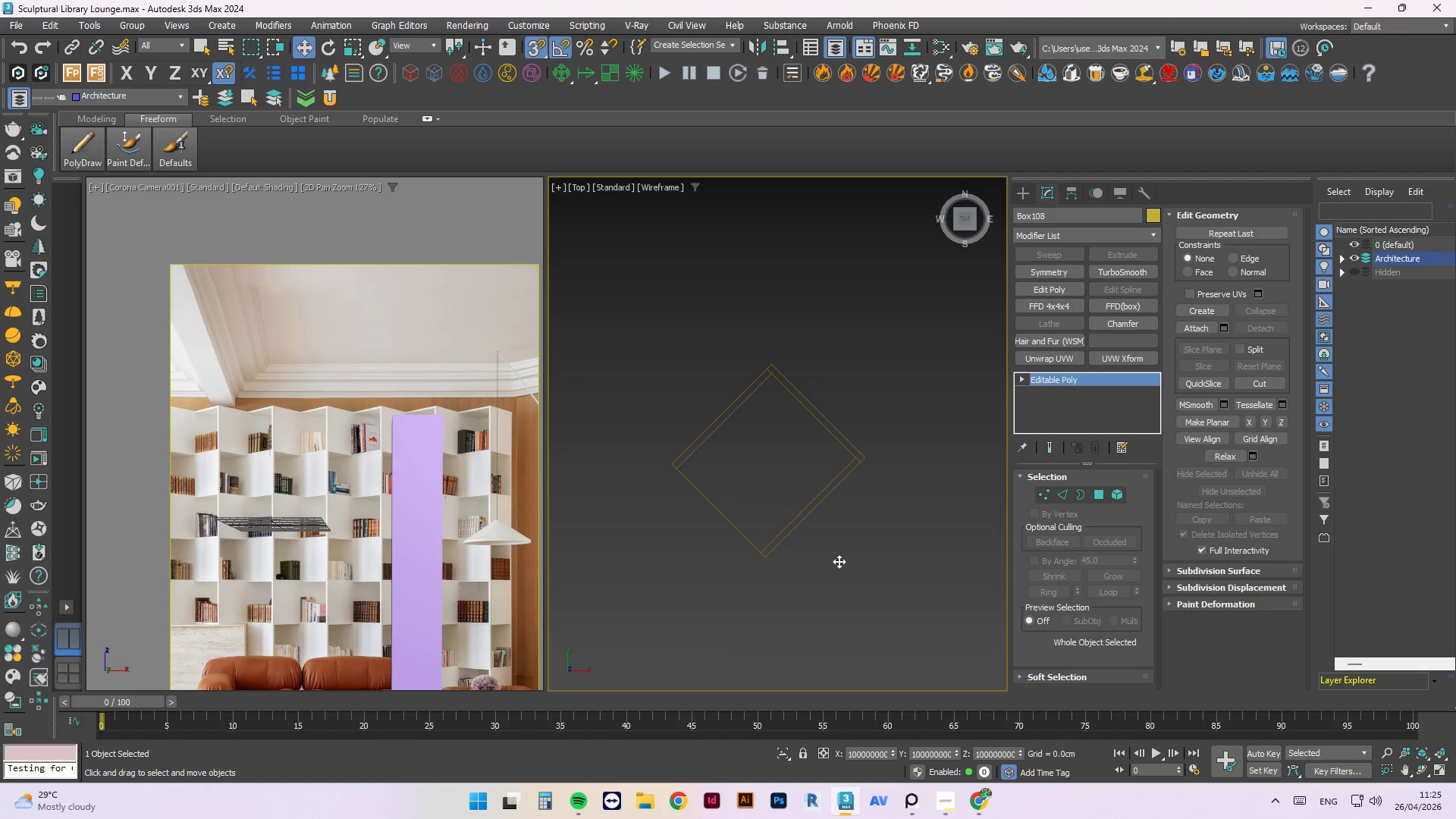 
left_click([839, 561])
 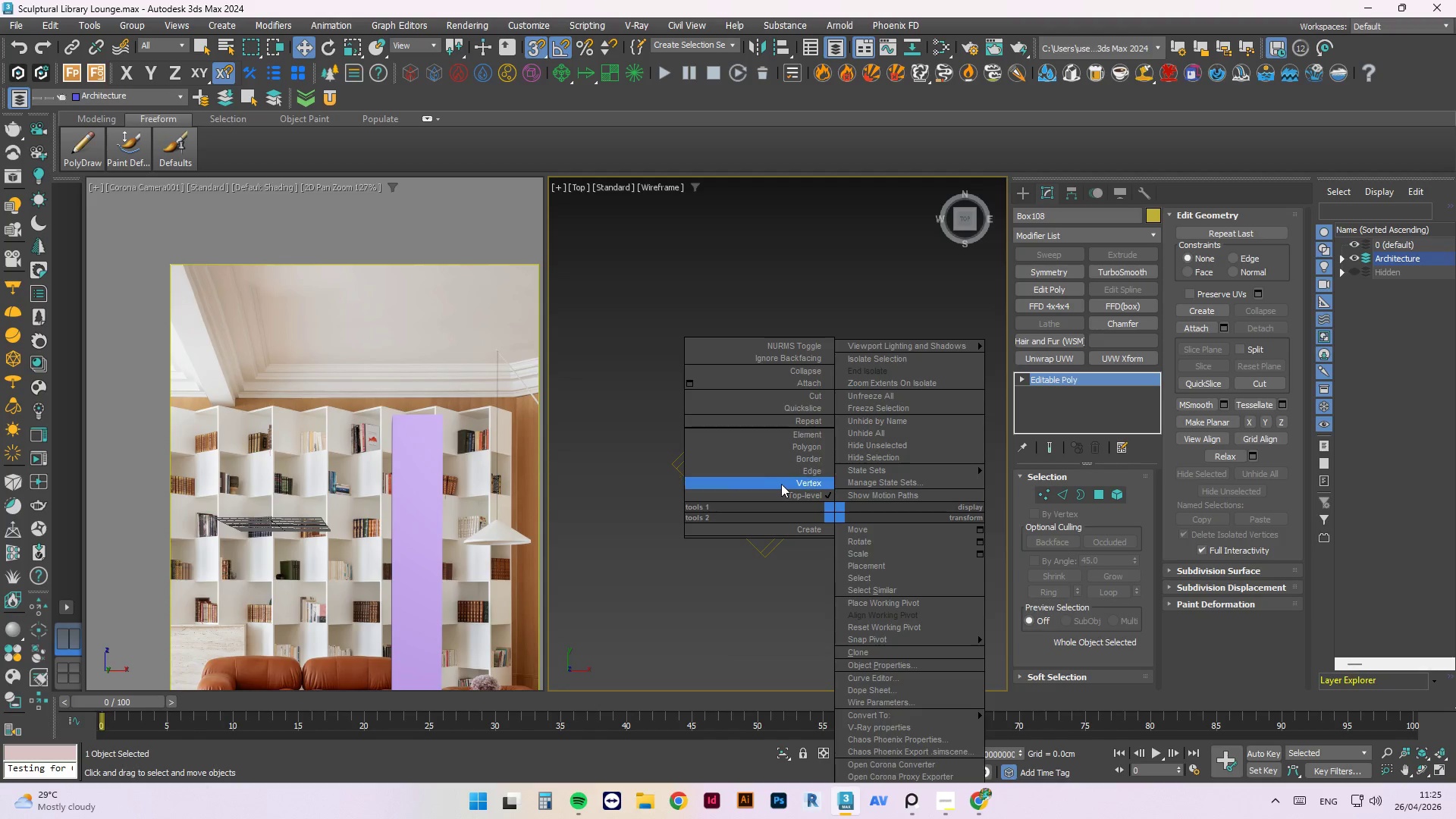 
left_click_drag(start_coordinate=[789, 493], to_coordinate=[789, 538])
 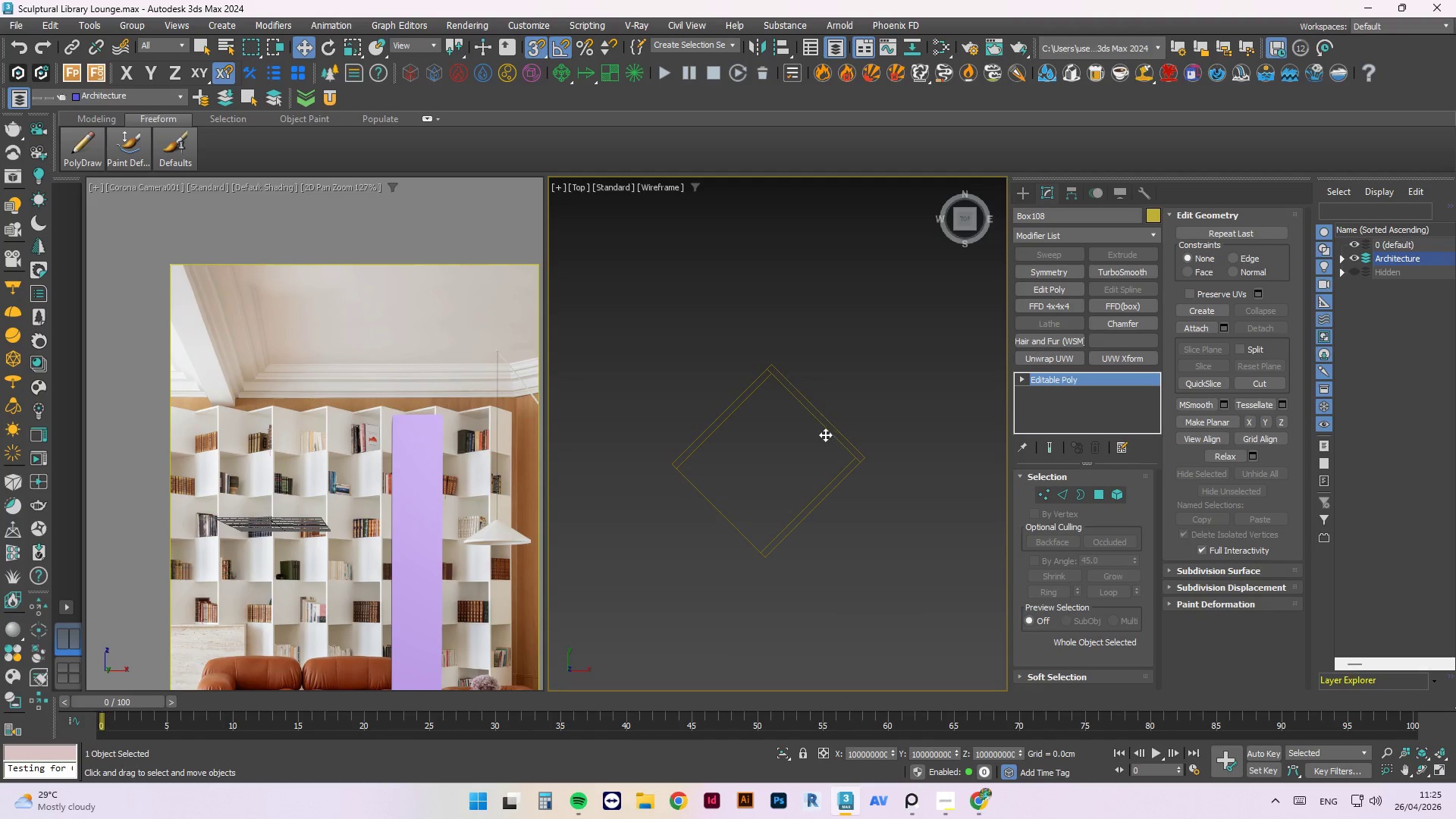 
left_click([831, 423])
 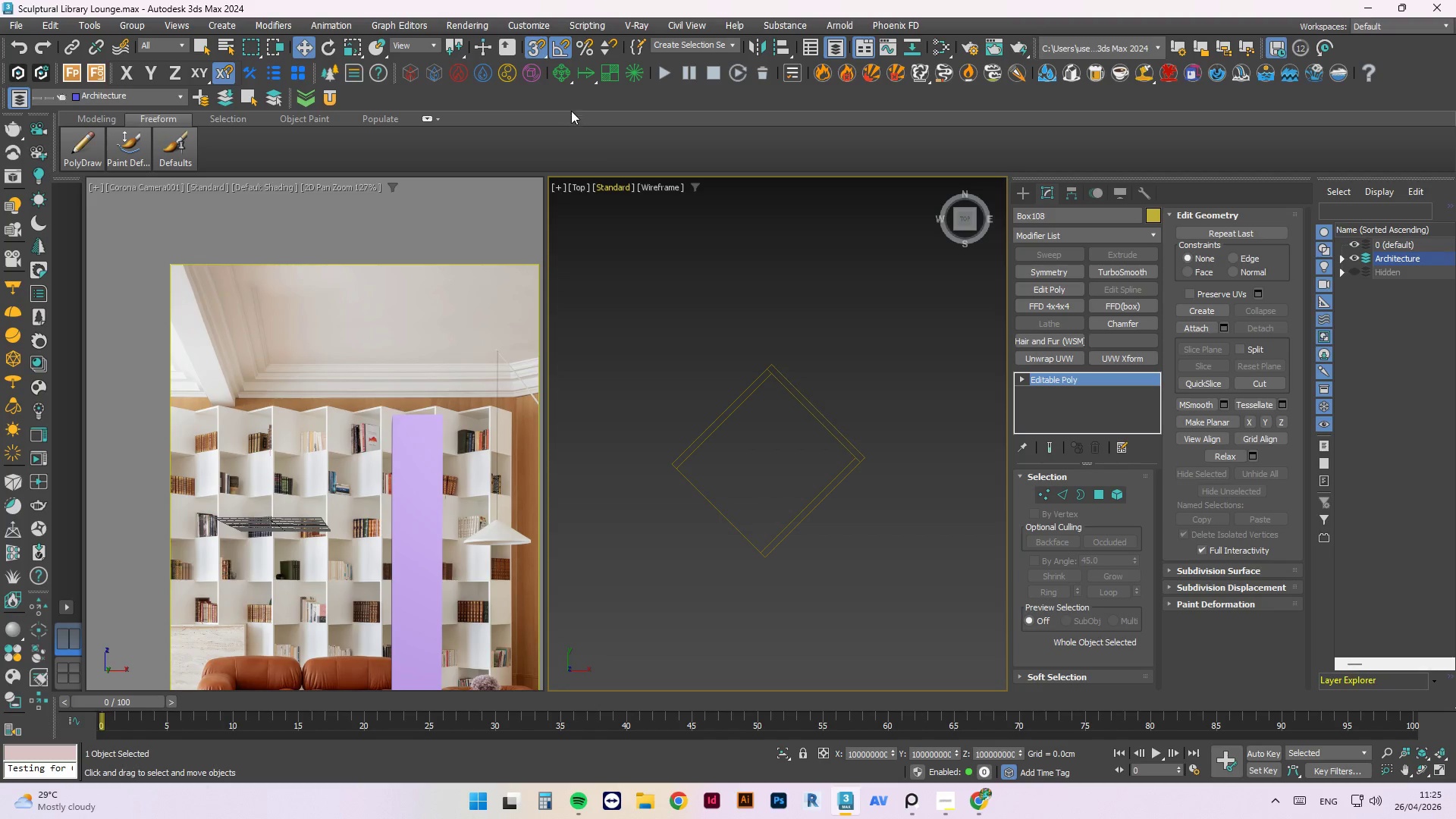 
right_click([650, 198])
 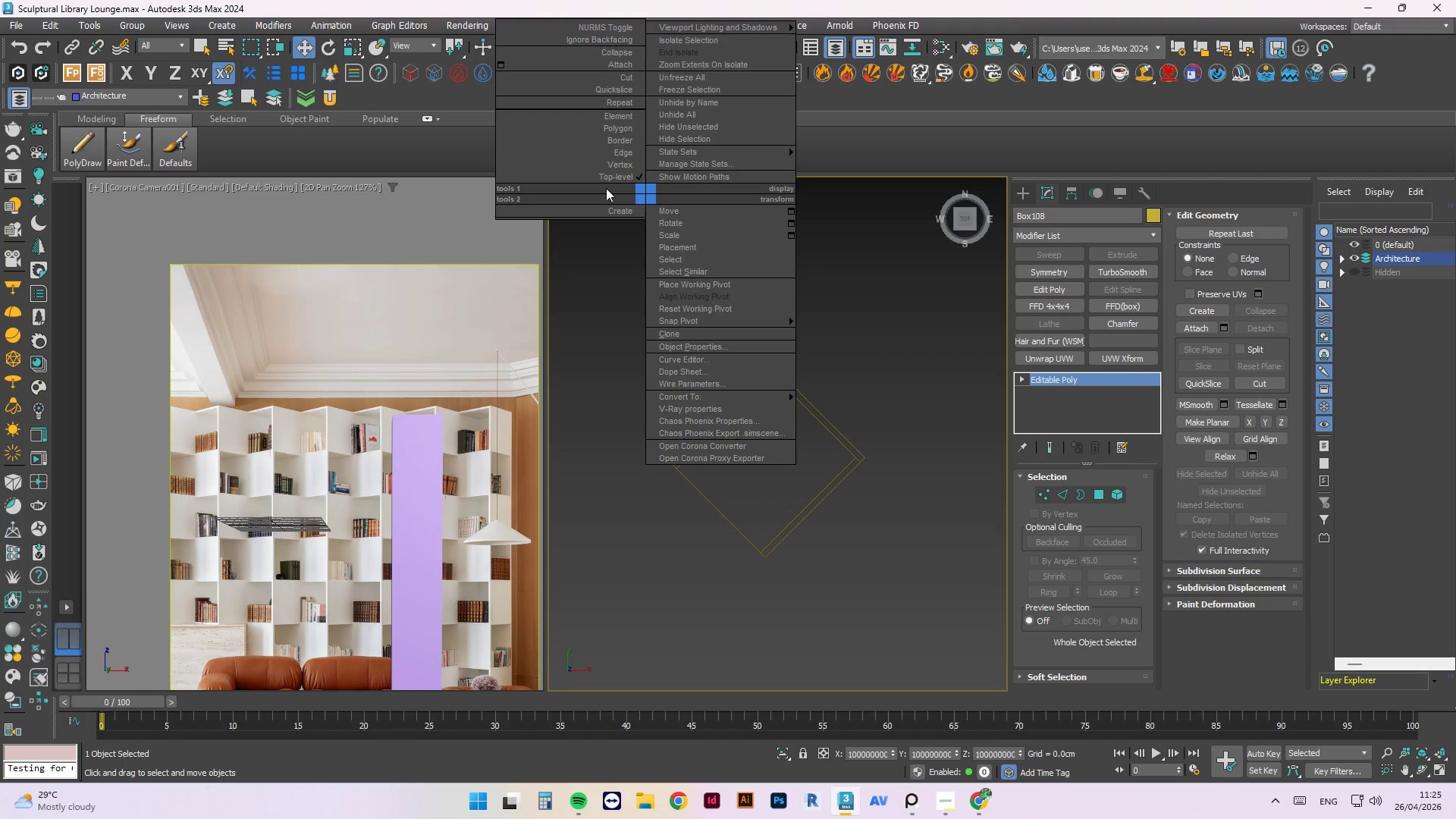 
left_click([599, 176])
 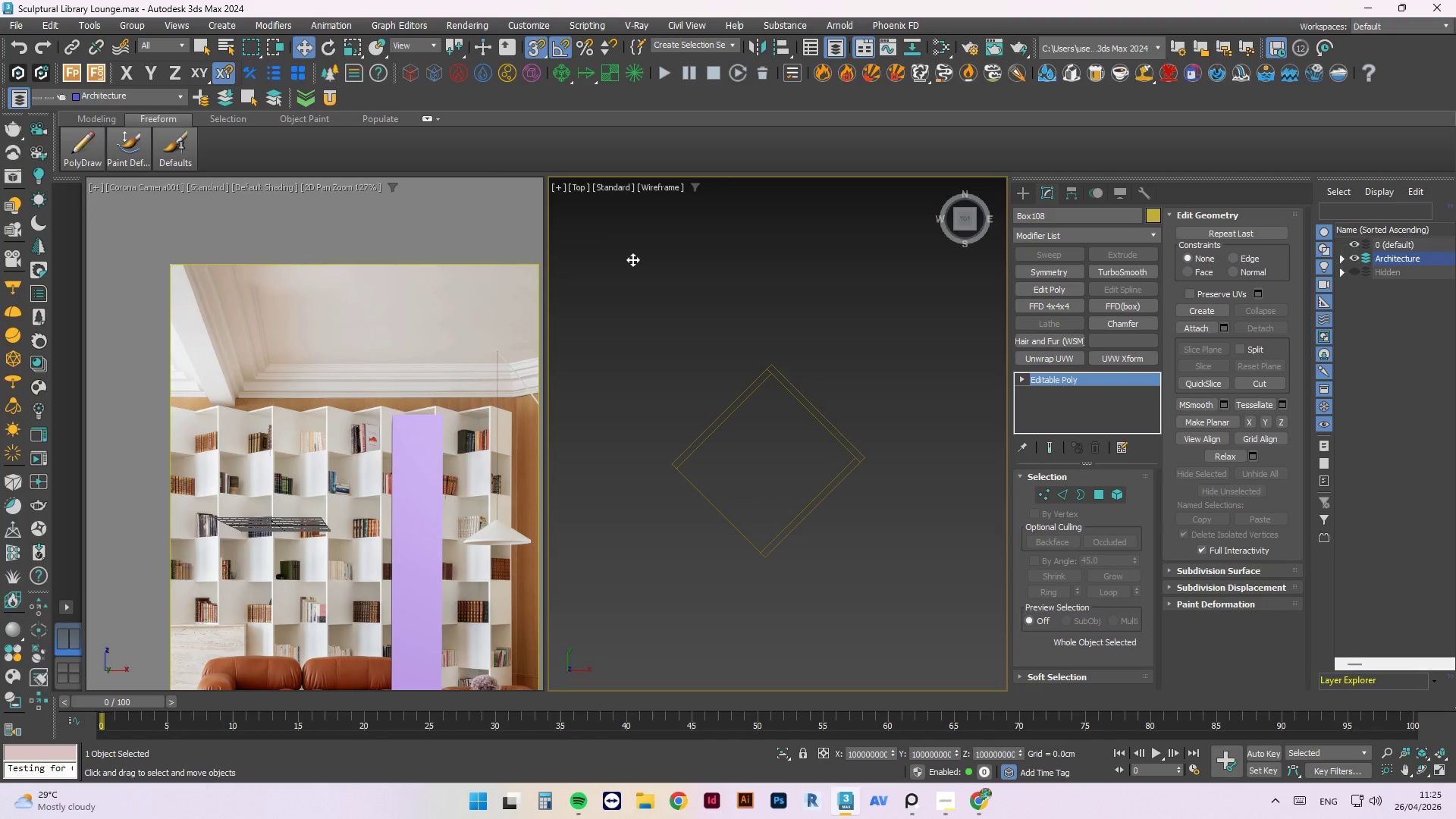 
key(W)
 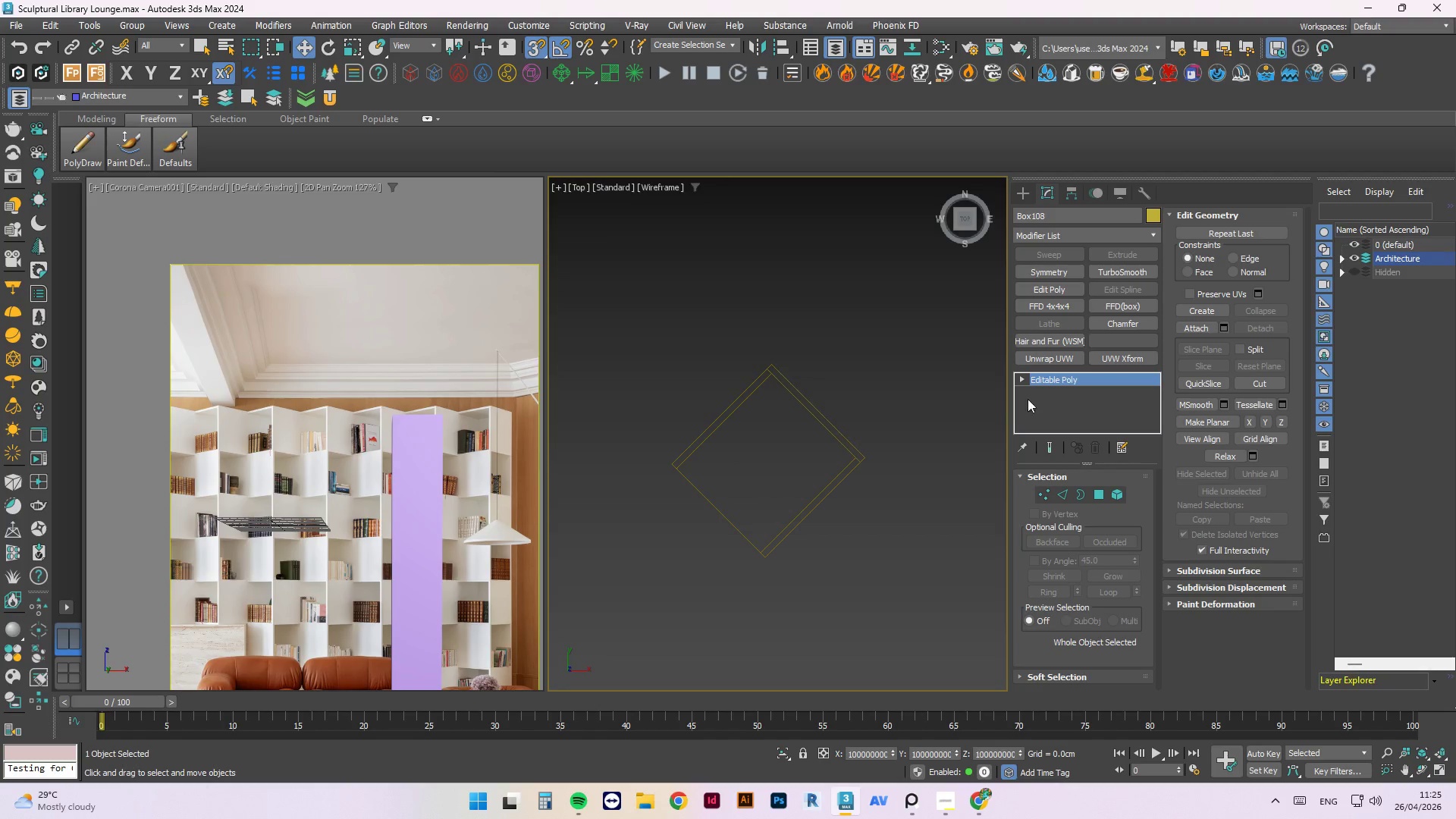 
left_click([1075, 380])
 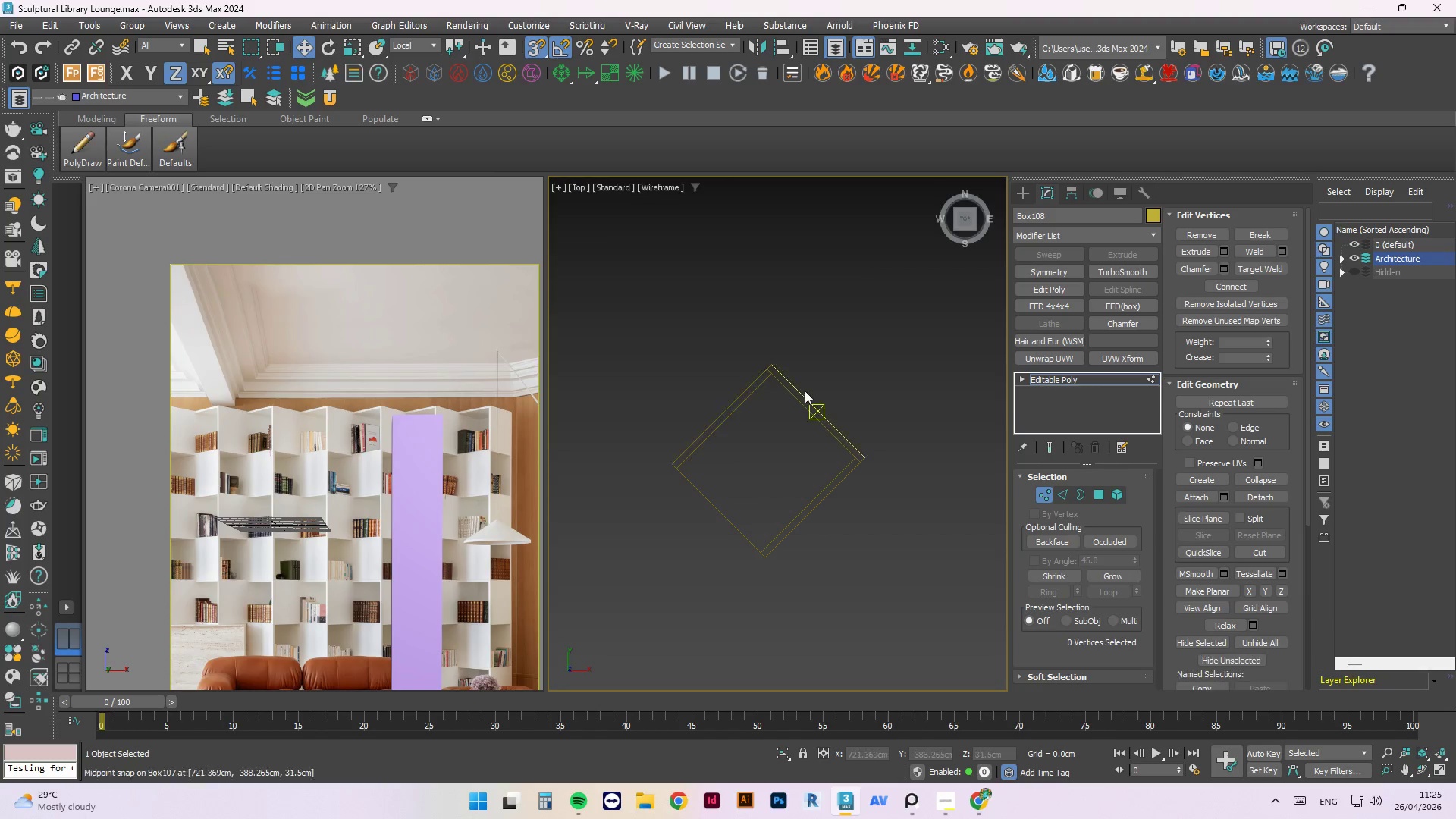 
scroll: coordinate [774, 395], scroll_direction: down, amount: 4.0
 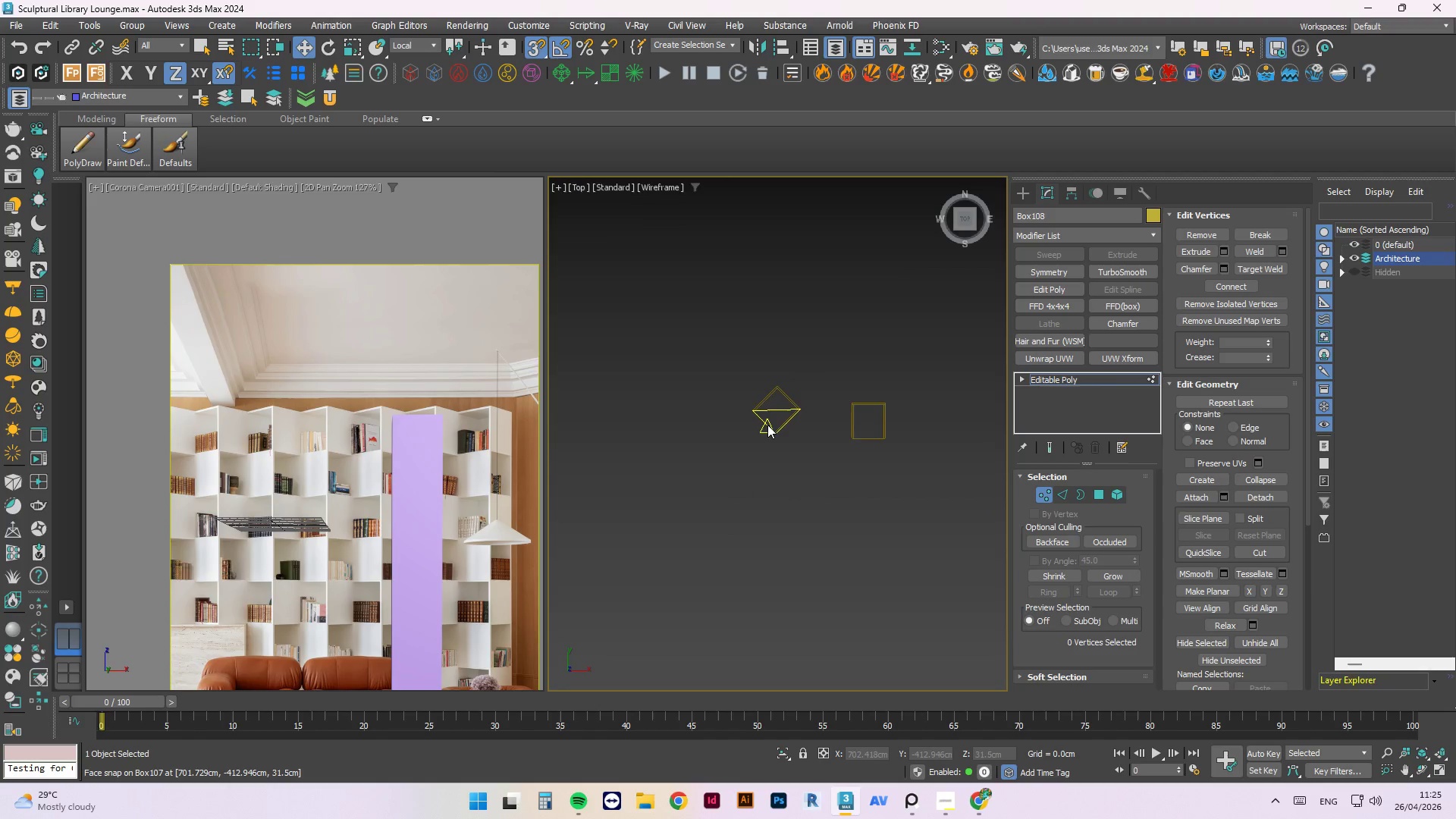 
scroll: coordinate [767, 425], scroll_direction: up, amount: 1.0
 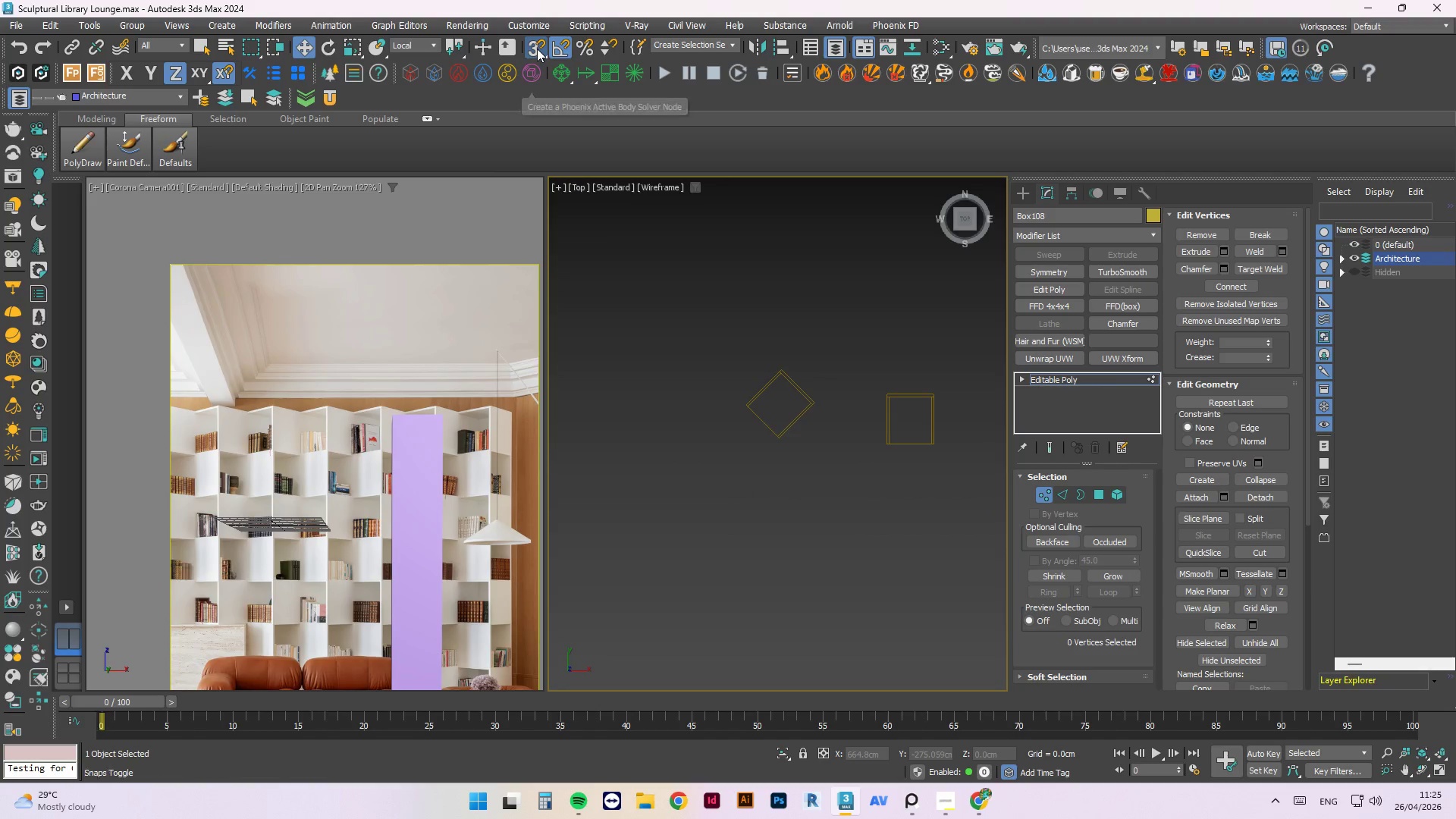 
left_click([537, 49])
 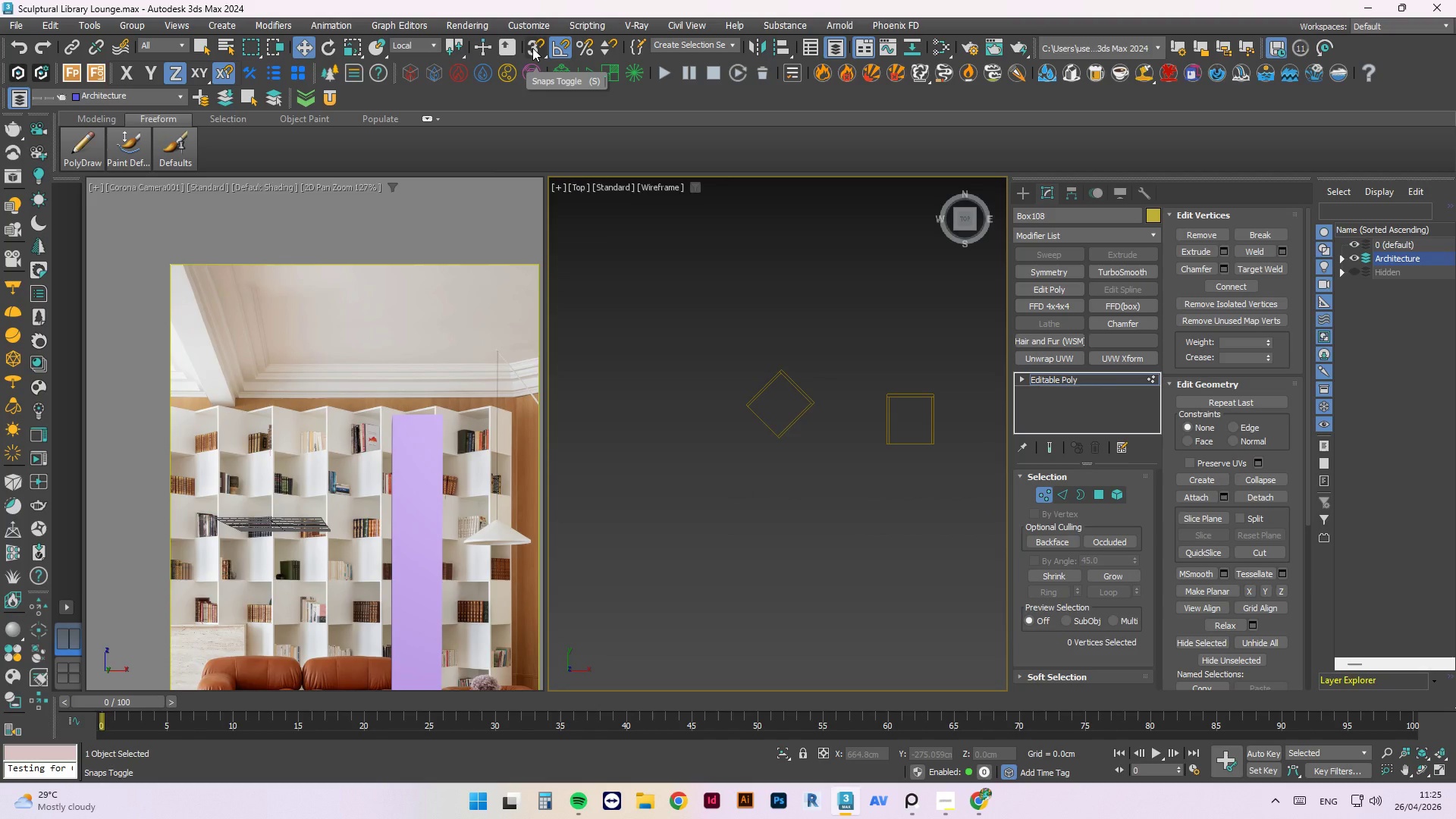 
right_click([532, 48])
 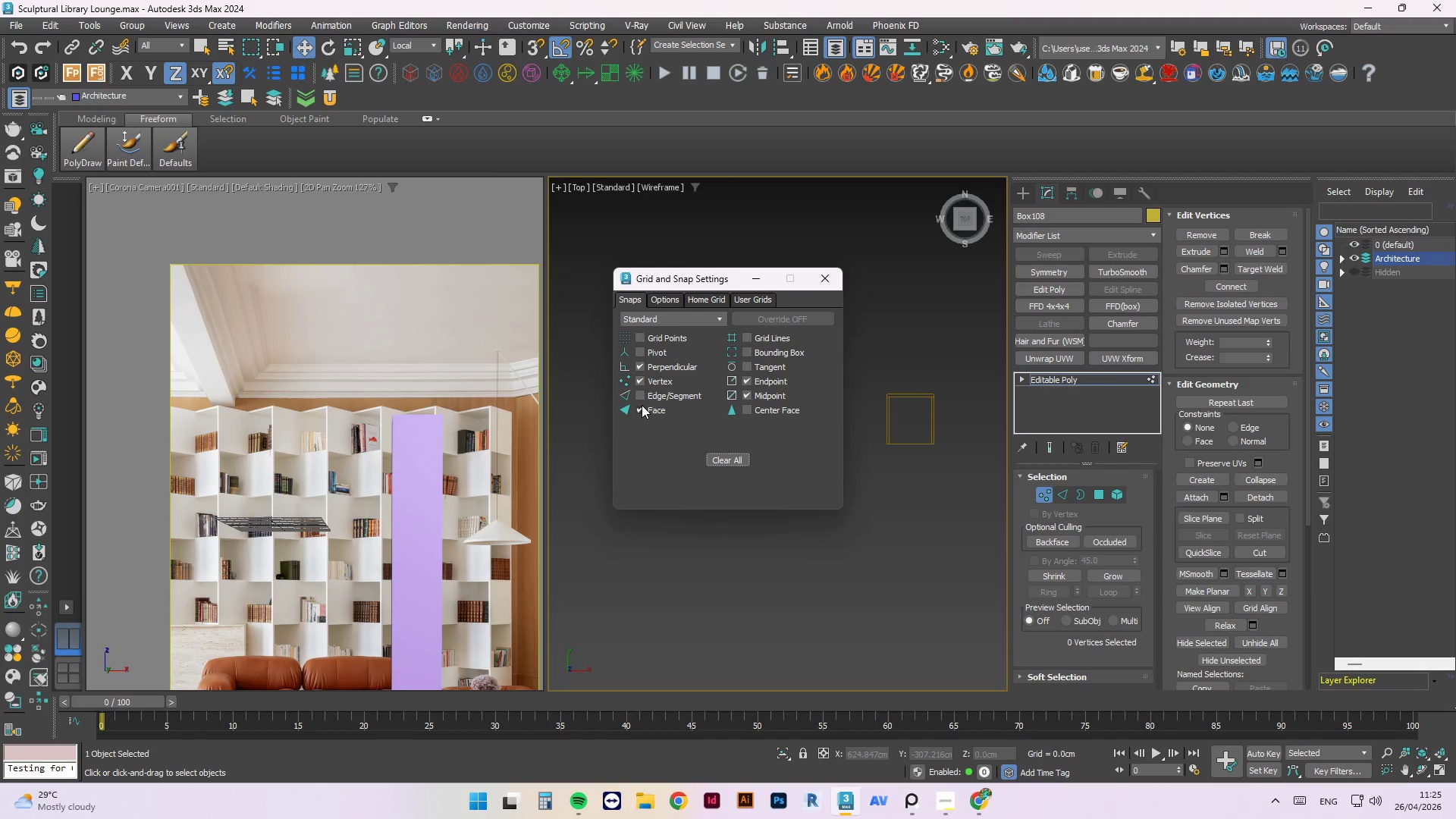 
left_click([642, 408])
 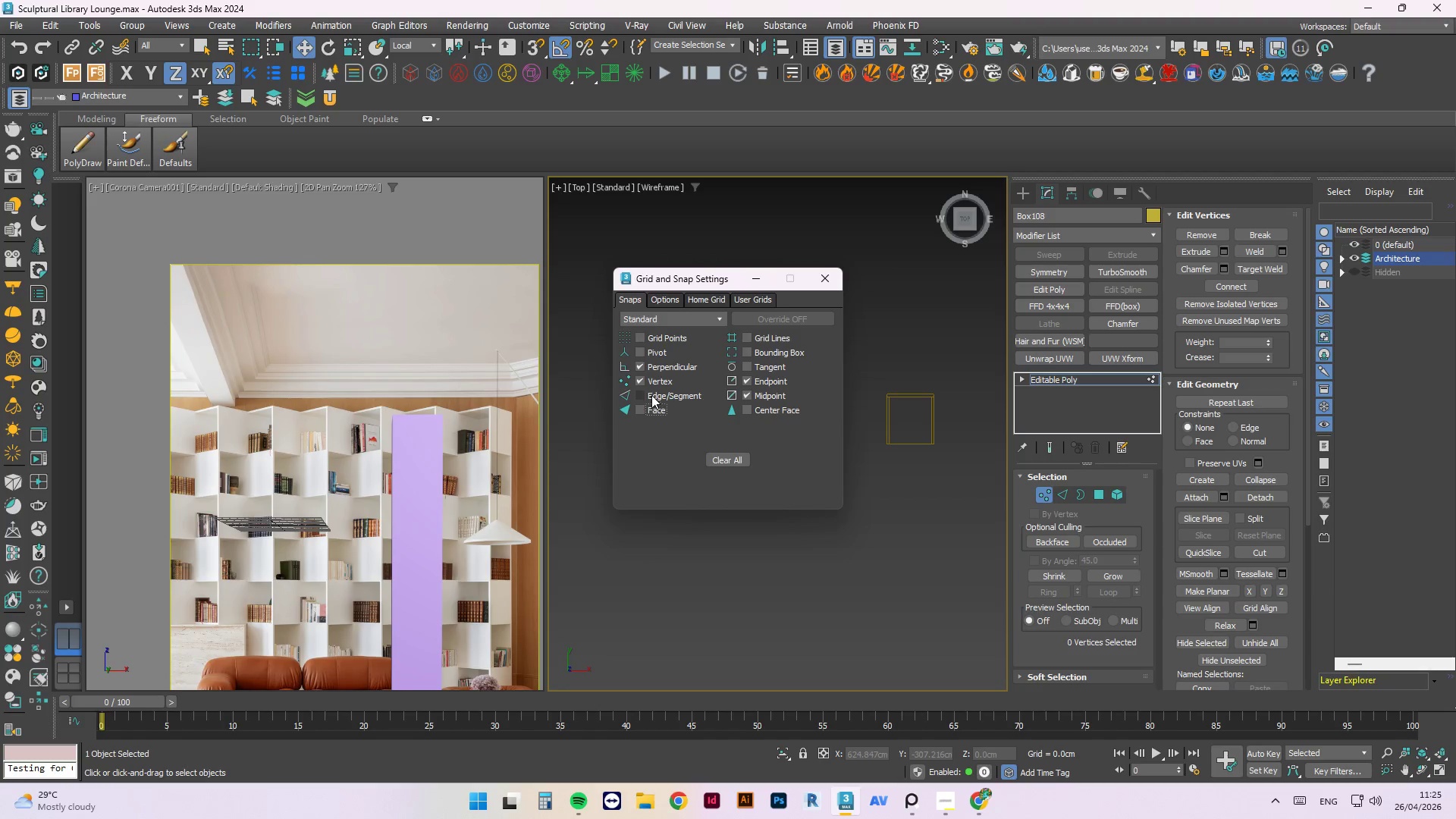 
left_click([650, 395])
 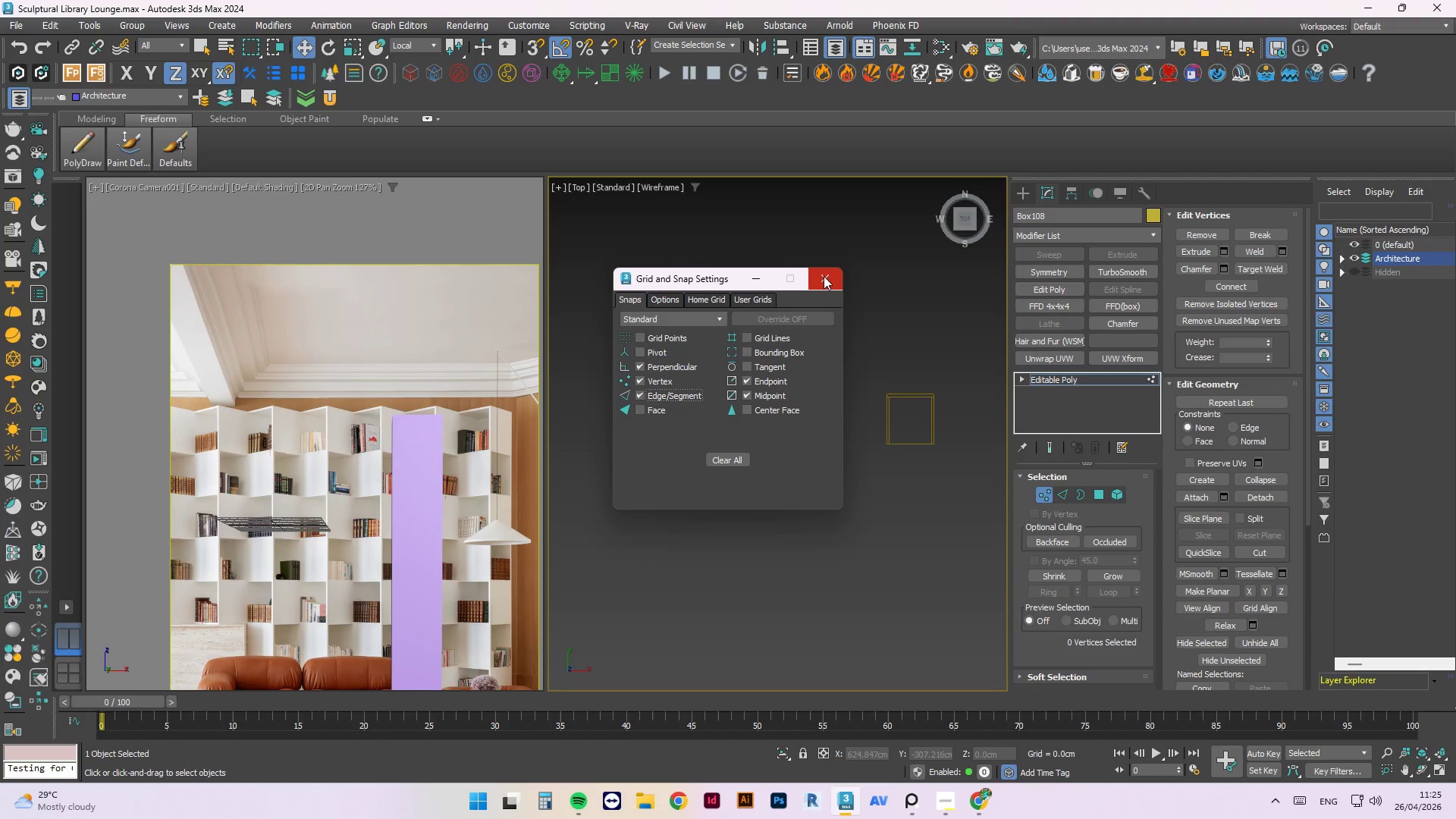 
left_click([825, 273])
 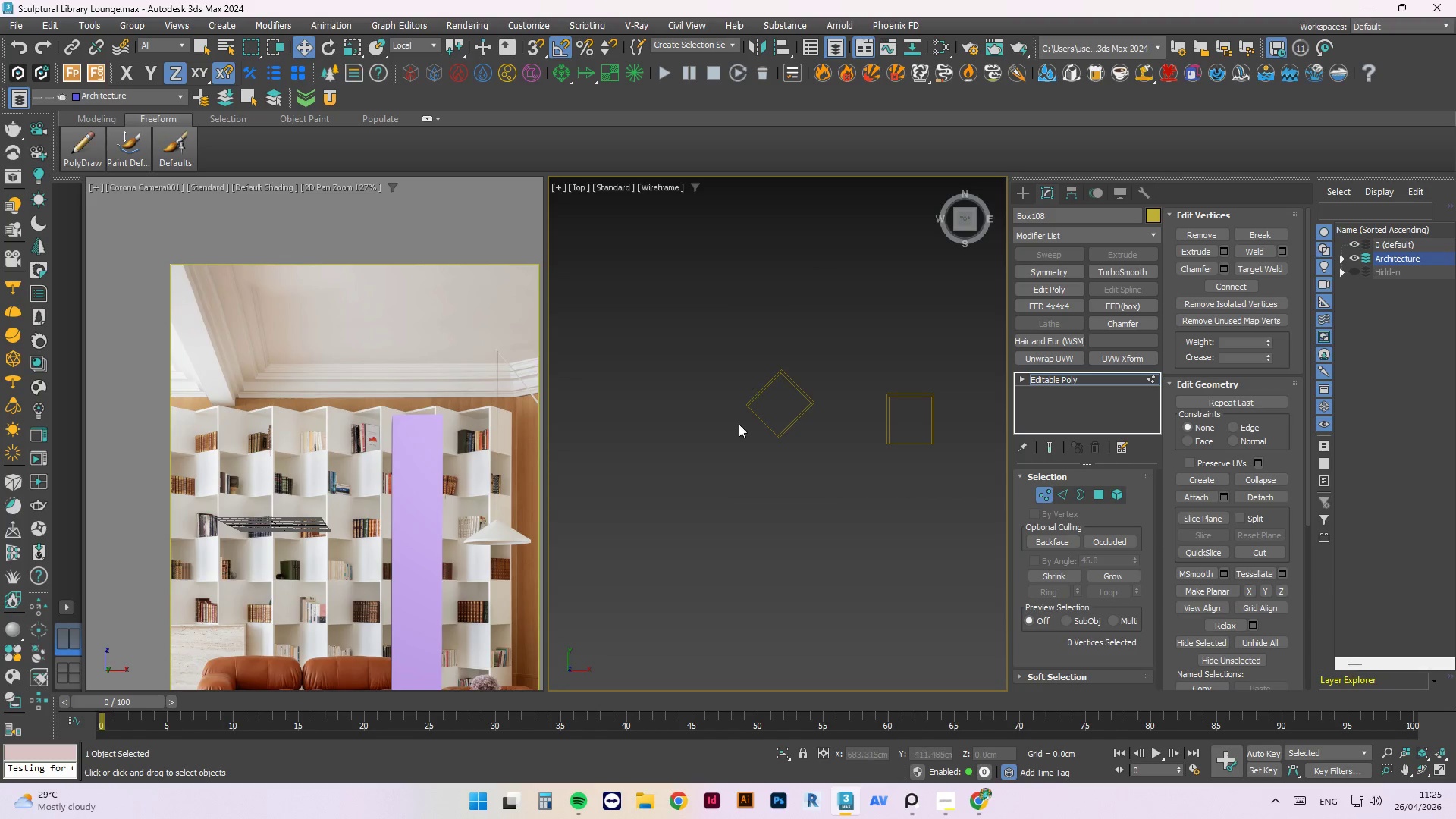 
left_click([795, 343])
 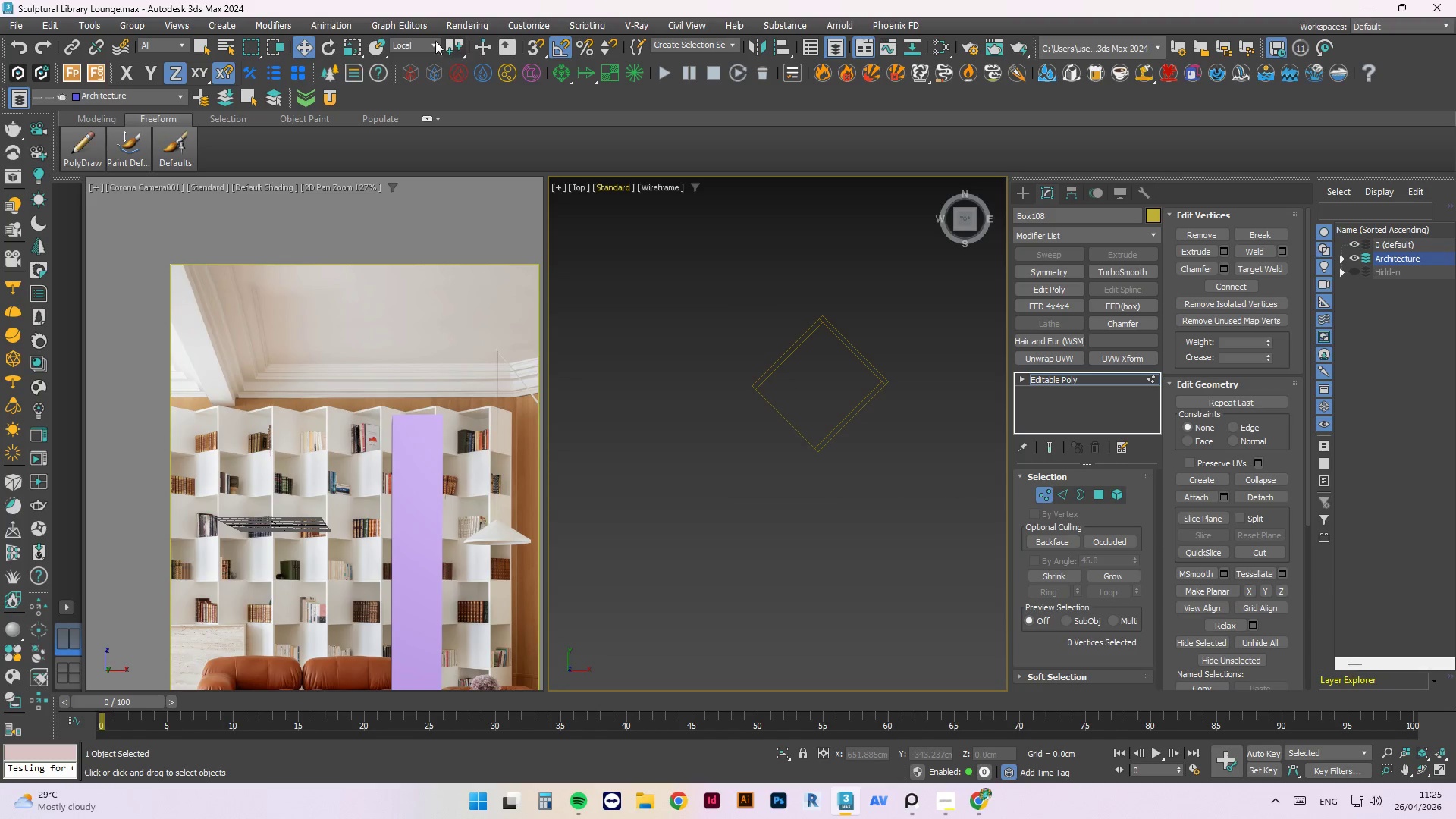 
scroll: coordinate [742, 419], scroll_direction: up, amount: 2.0
 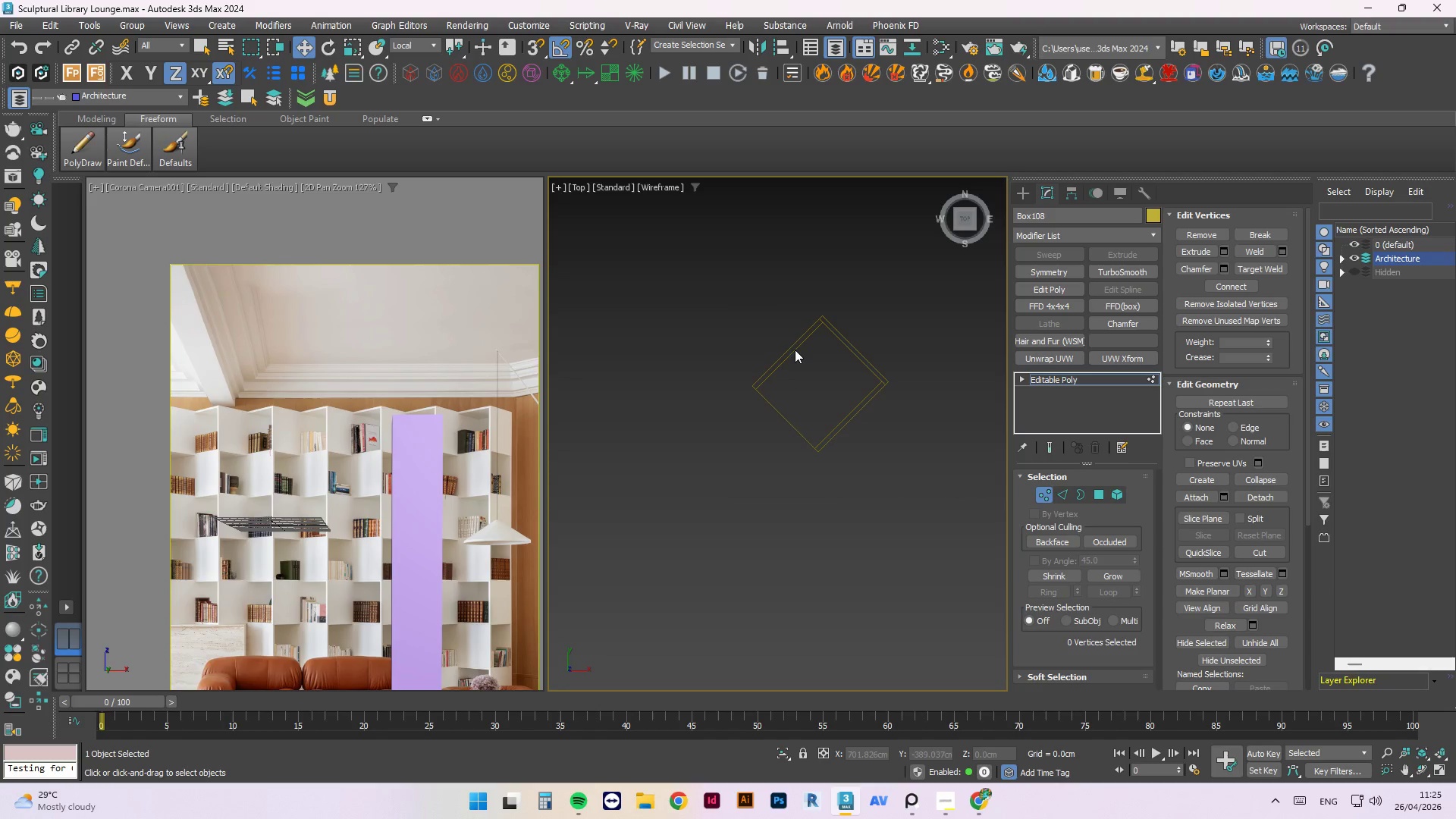 
left_click([413, 40])
 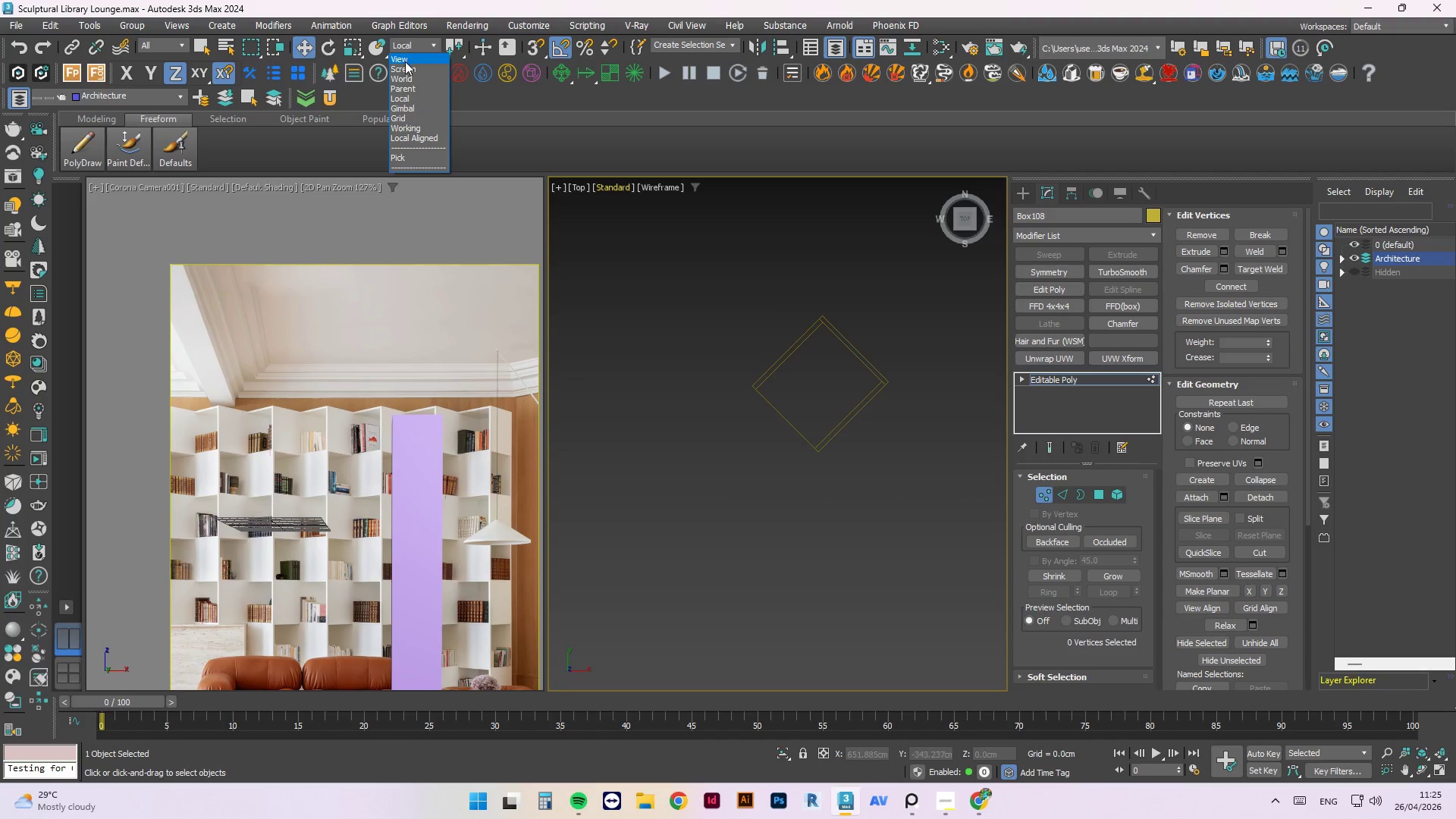 
left_click([405, 61])
 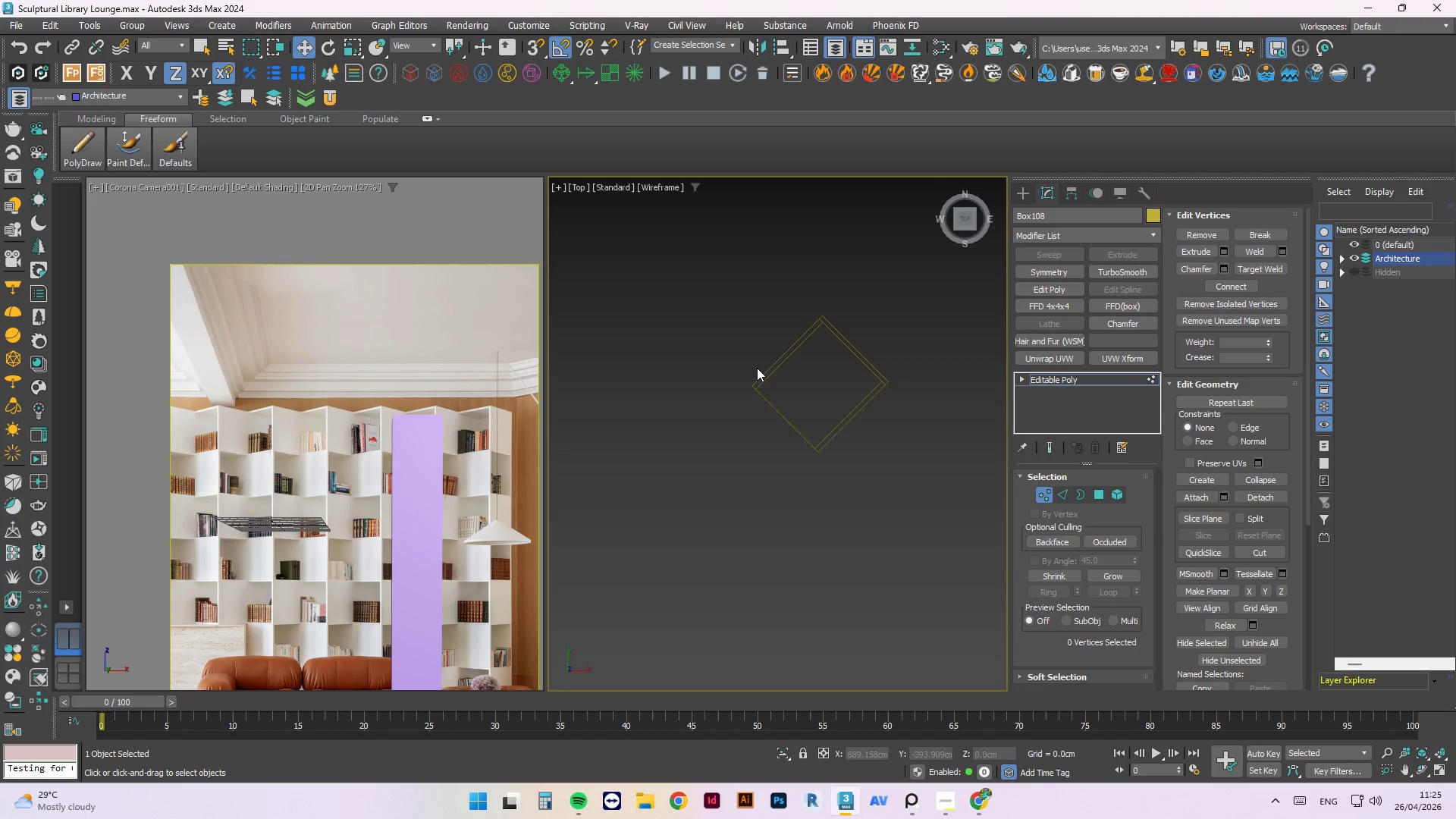 
scroll: coordinate [782, 383], scroll_direction: down, amount: 2.0
 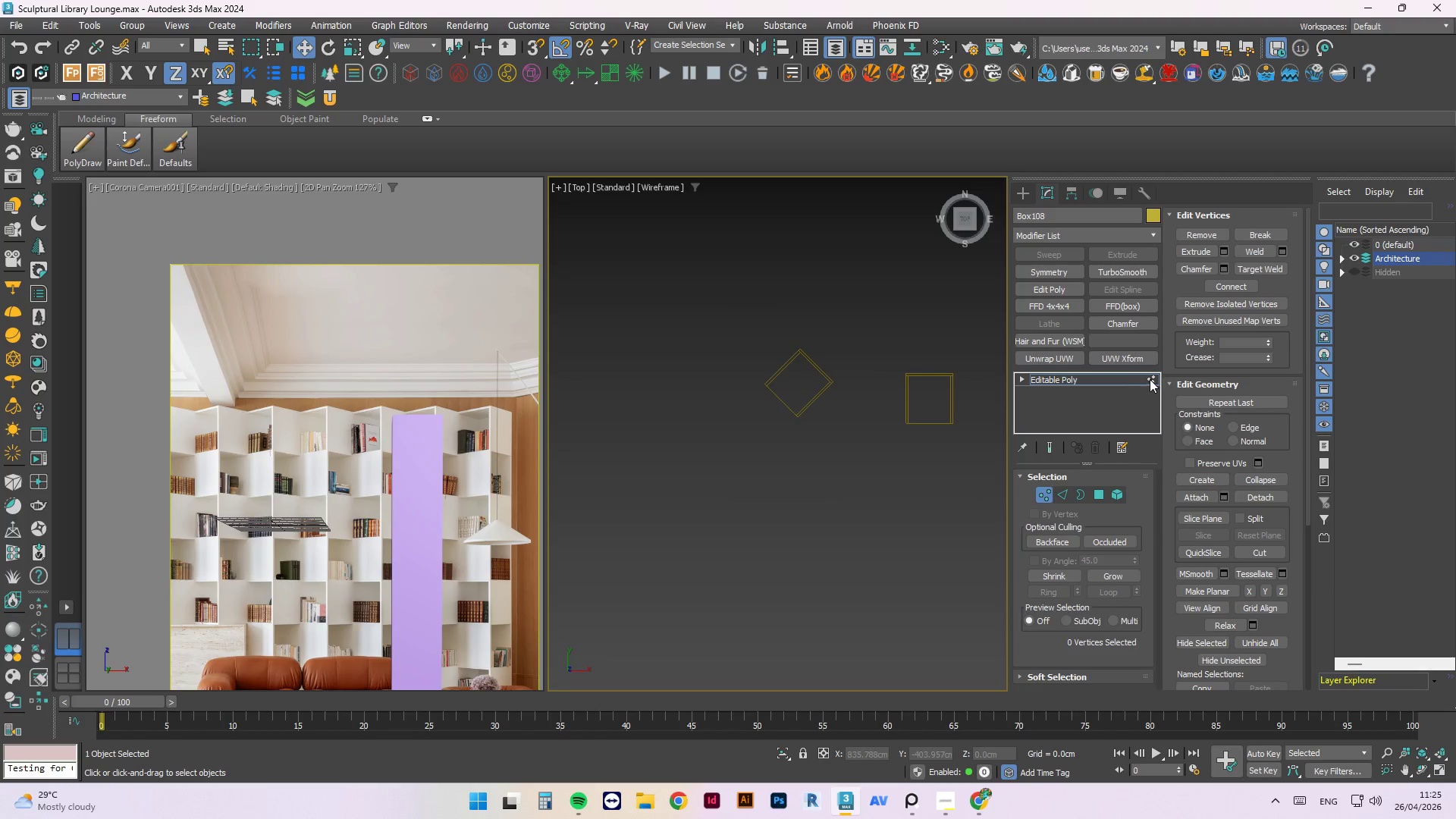 
left_click([1151, 377])
 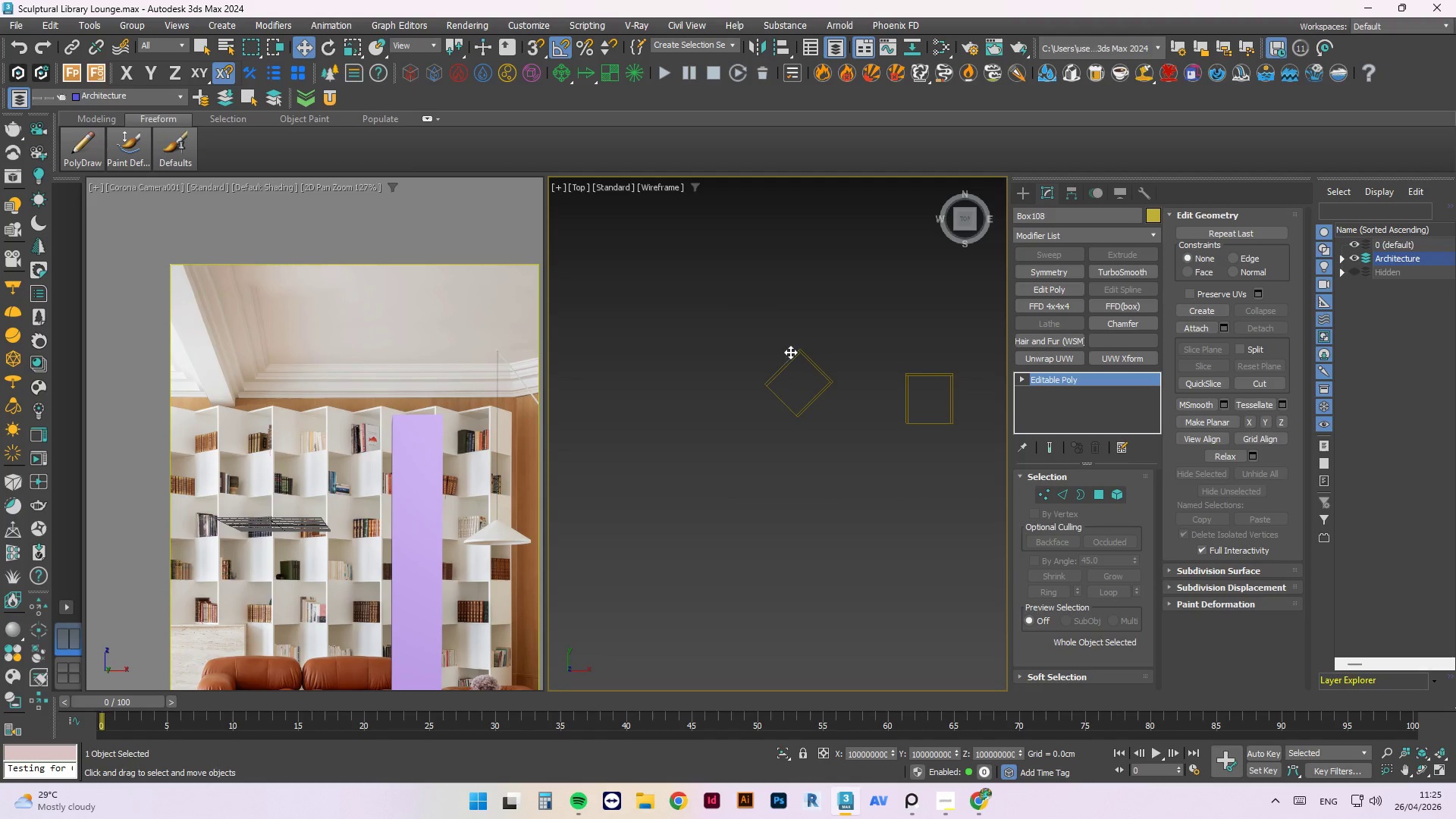 
left_click([797, 315])
 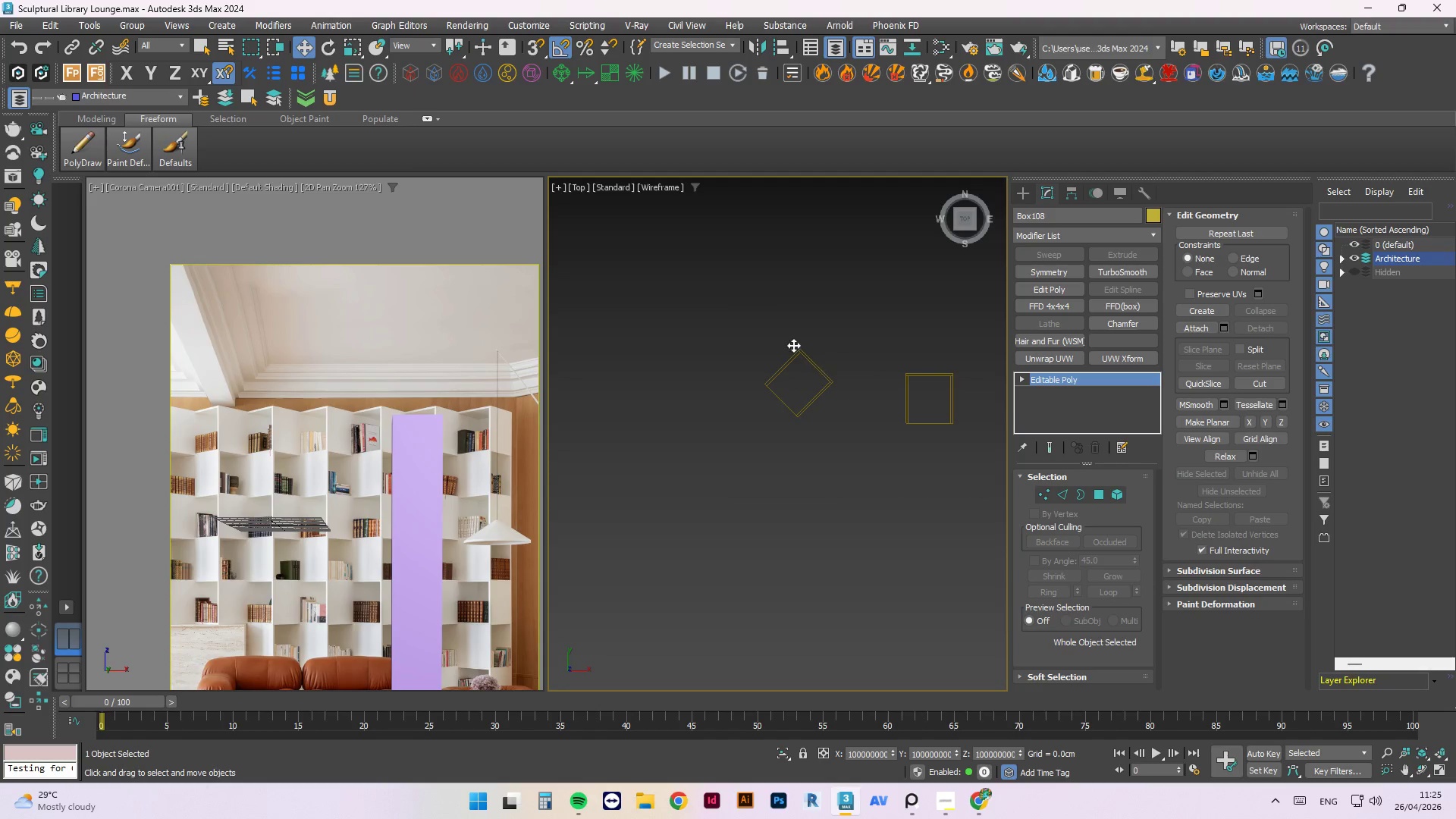 
left_click([857, 513])
 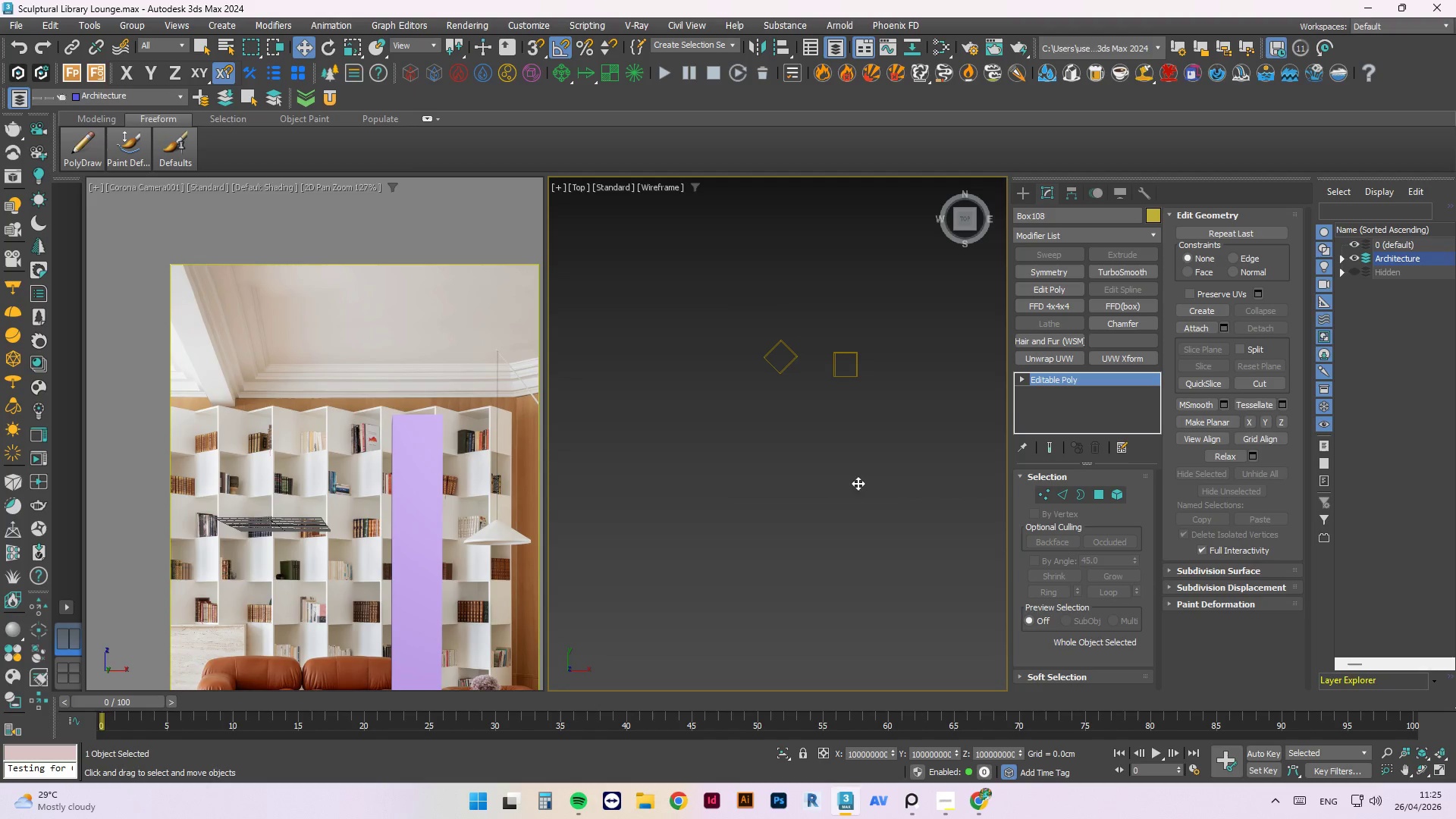 
scroll: coordinate [762, 334], scroll_direction: down, amount: 2.0
 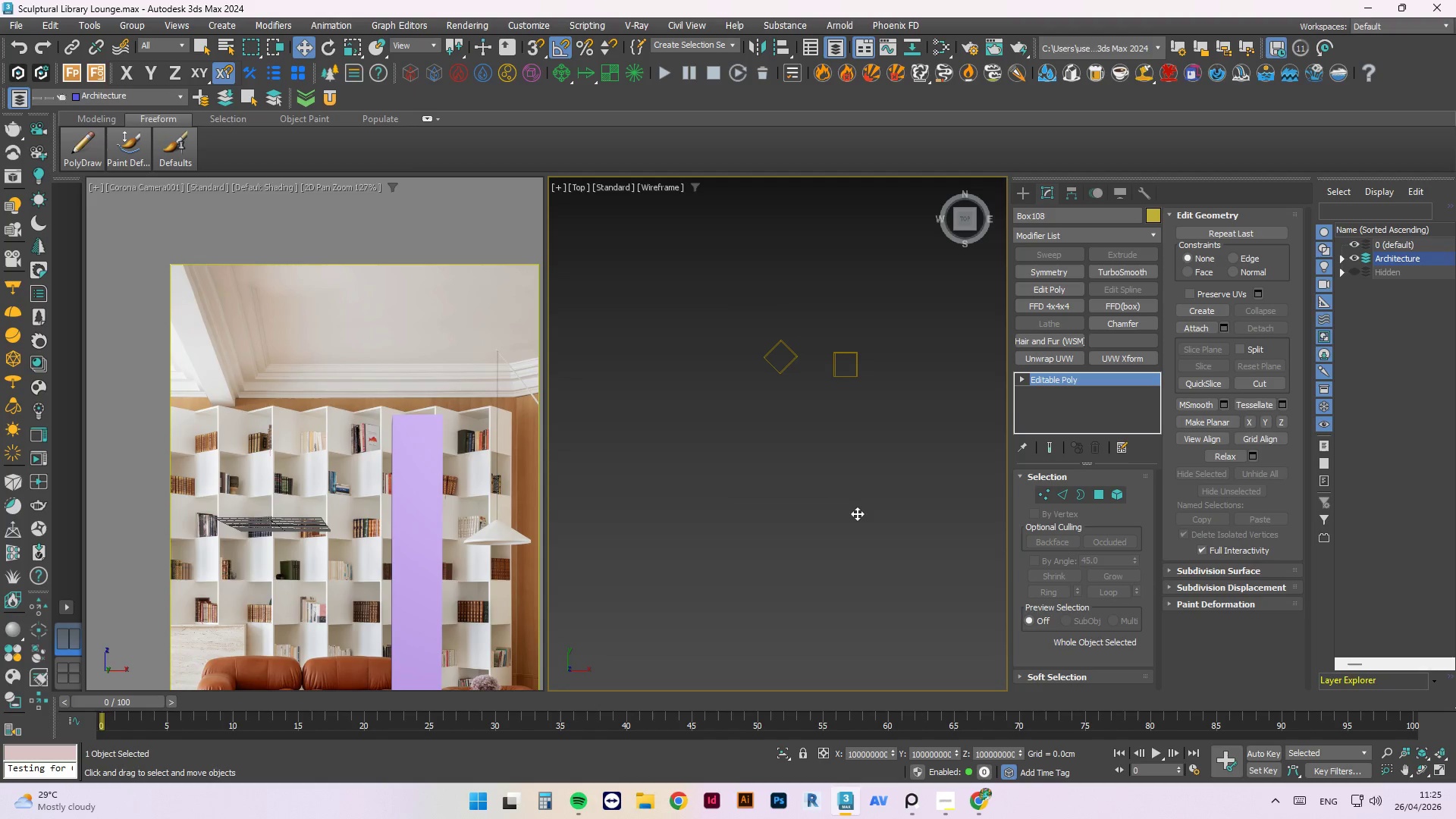 
key(W)
 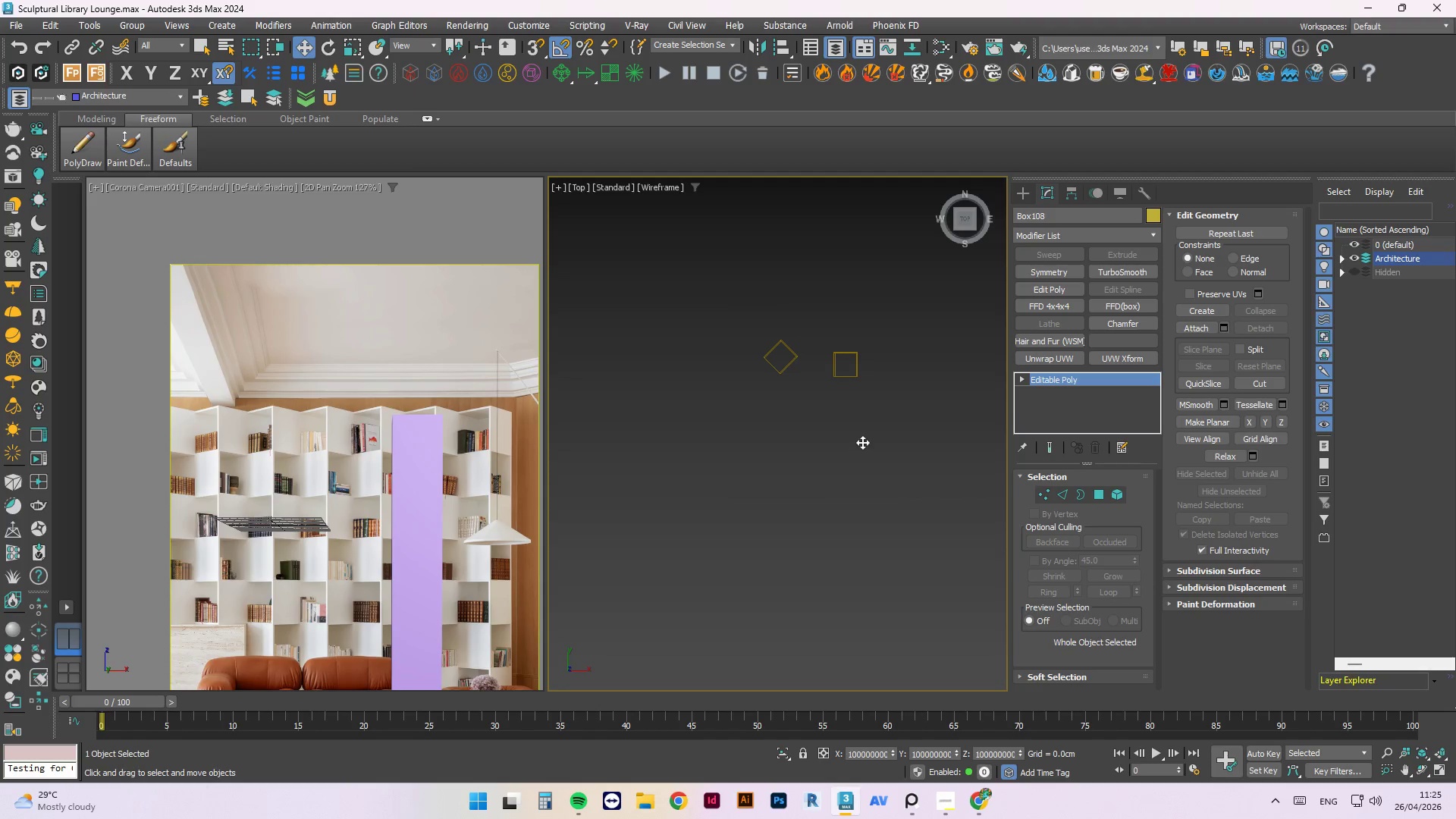 
scroll: coordinate [862, 439], scroll_direction: down, amount: 4.0
 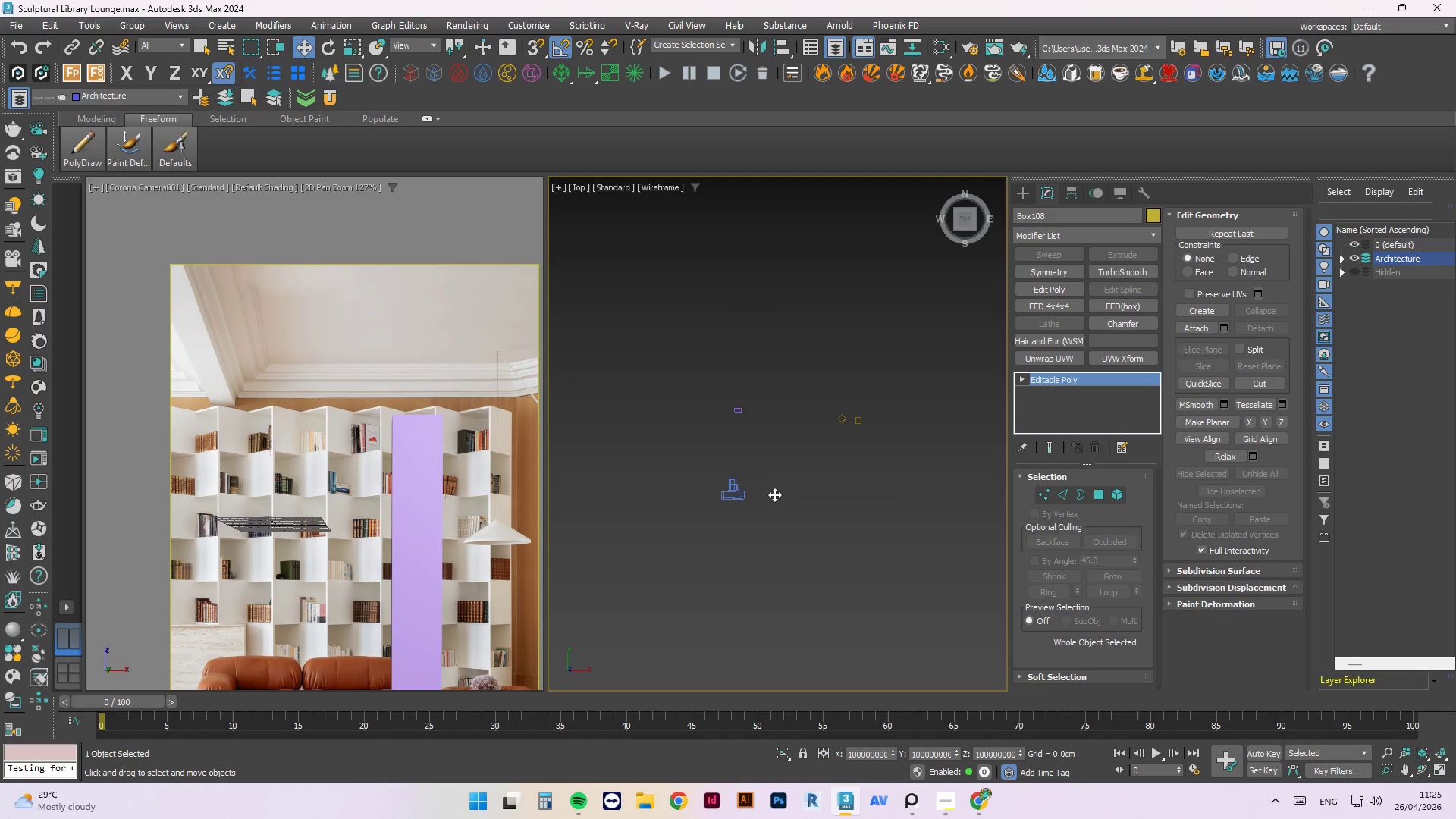 
left_click([704, 475])
 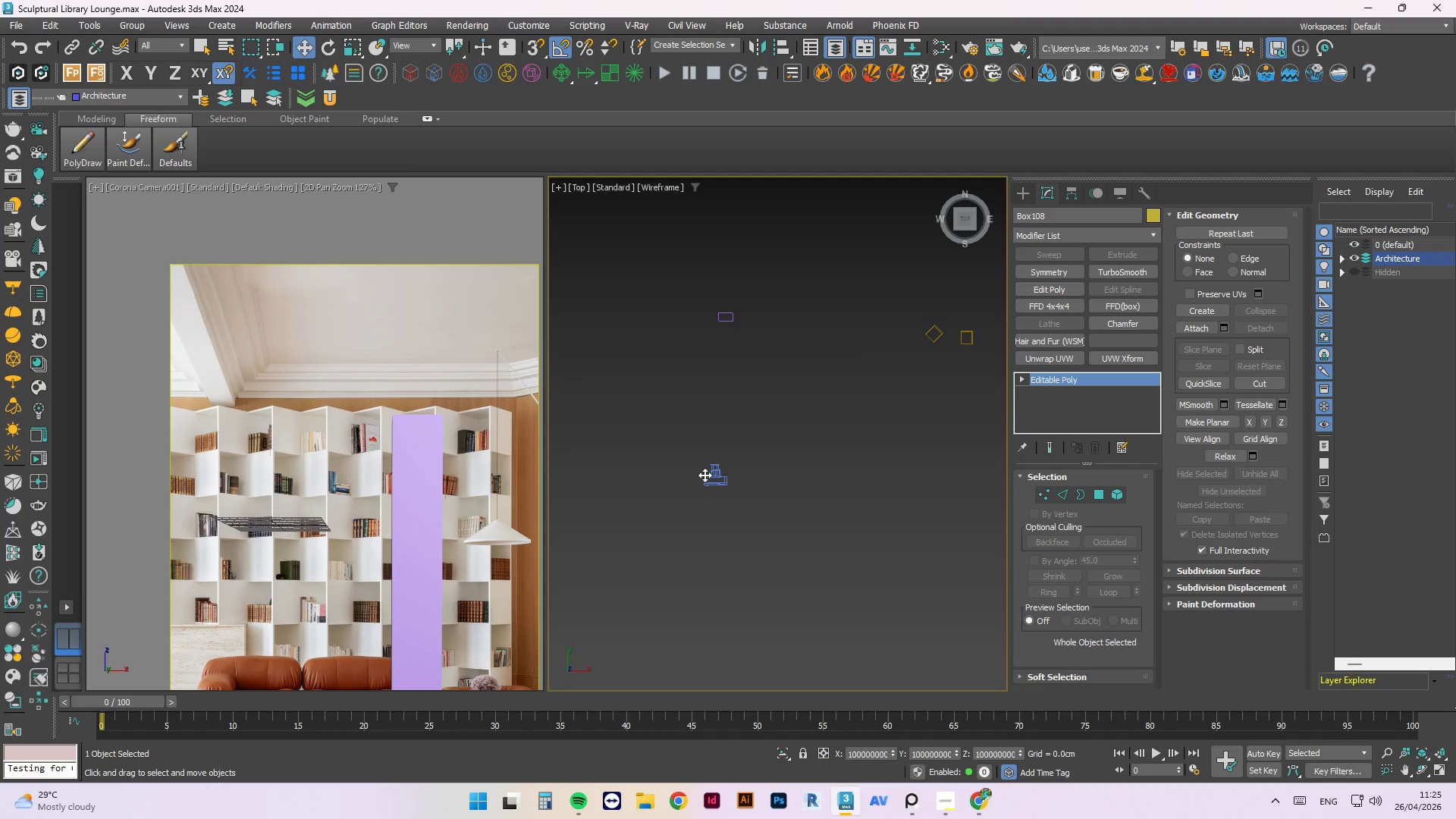 
scroll: coordinate [746, 504], scroll_direction: up, amount: 2.0
 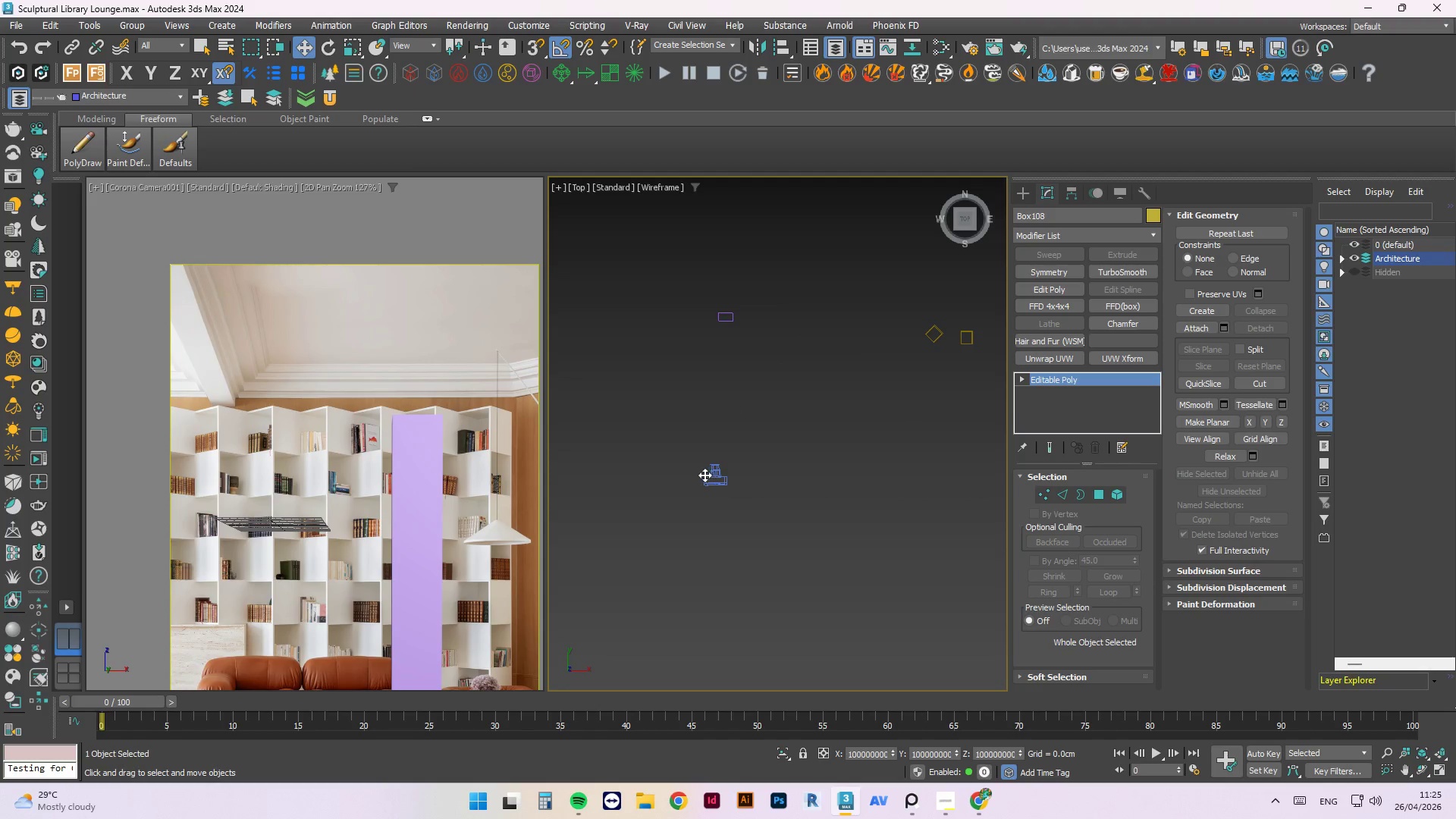 
type(we)
 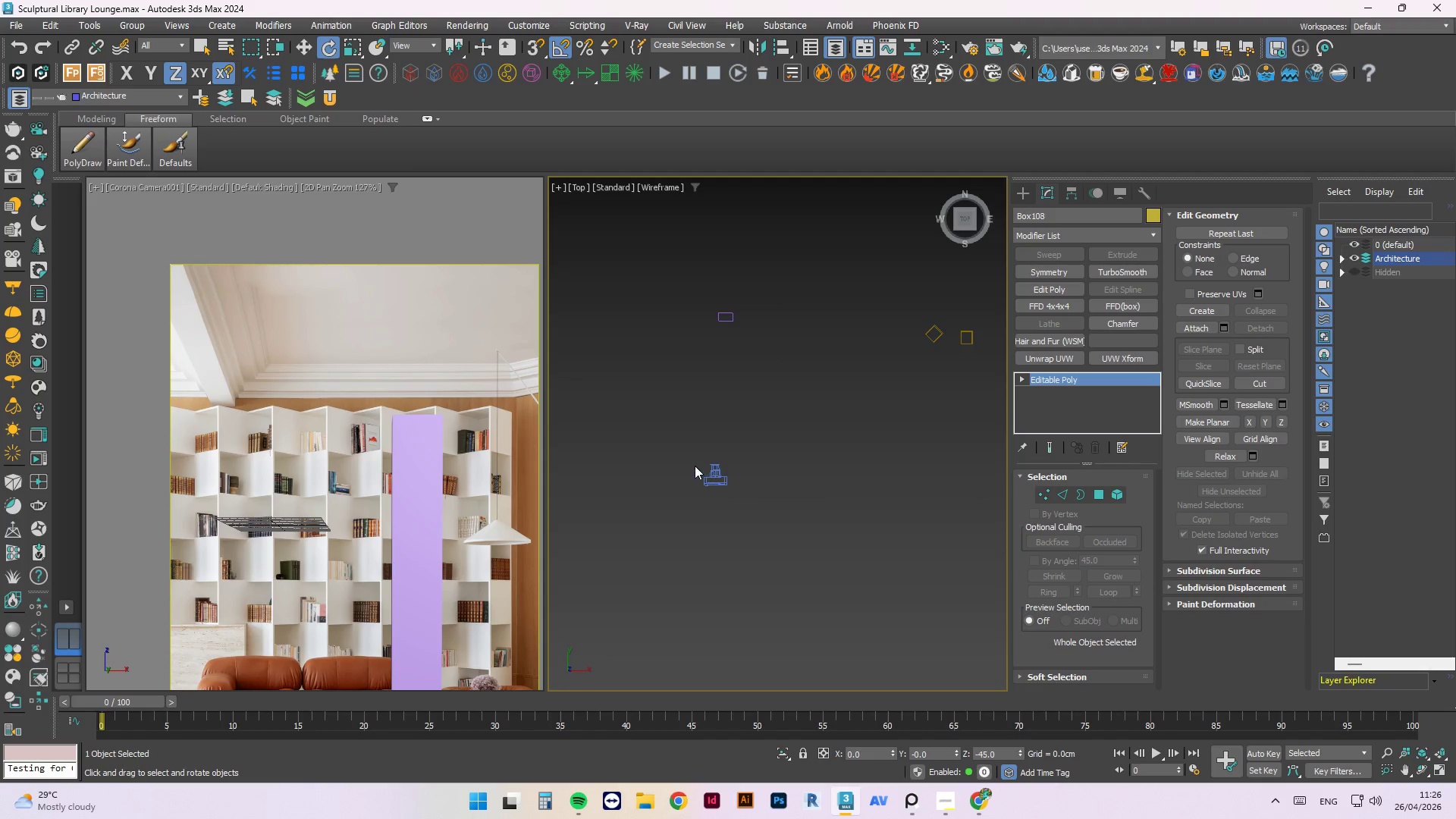 
type(rw)
 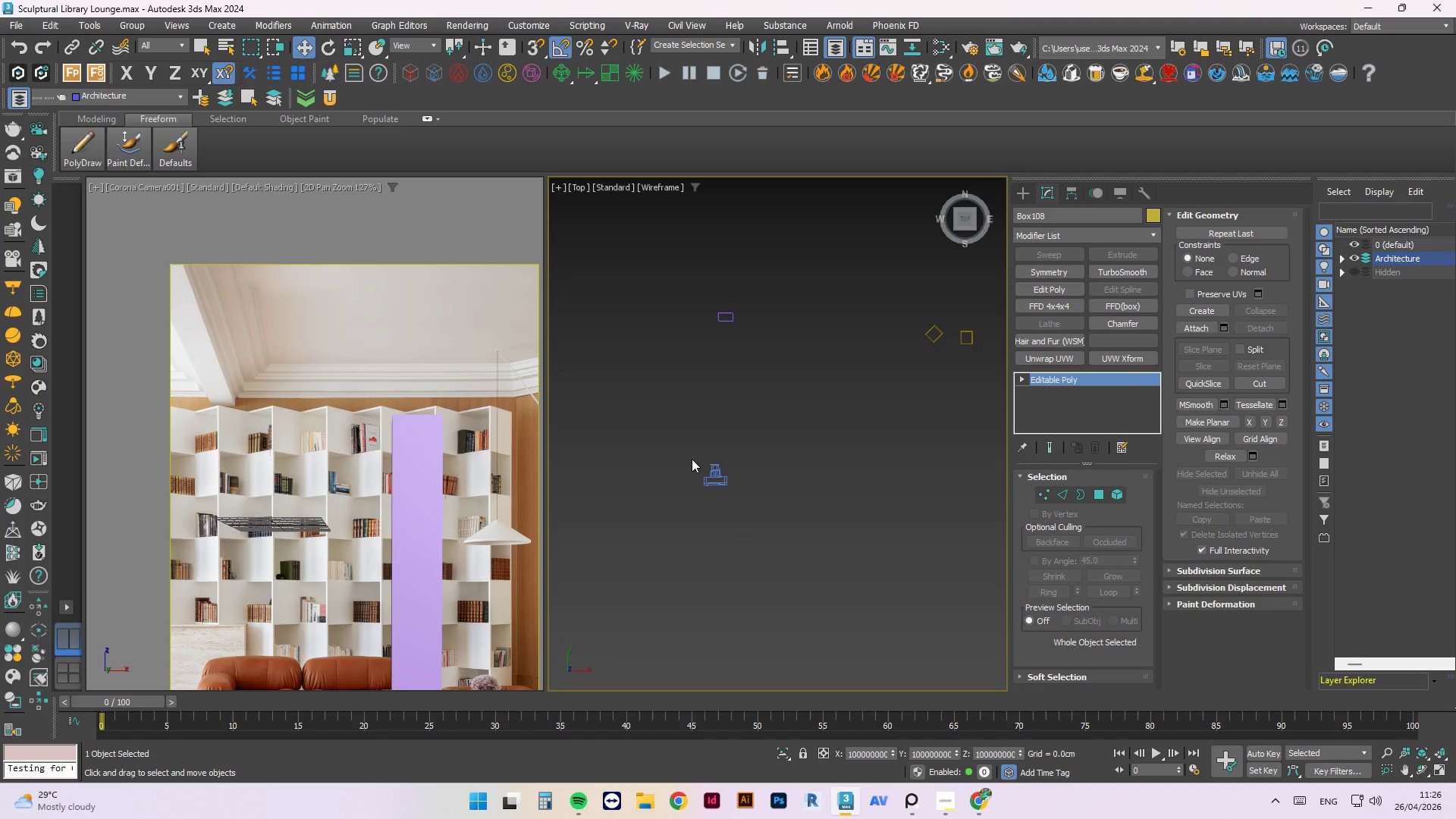 
scroll: coordinate [692, 459], scroll_direction: down, amount: 4.0
 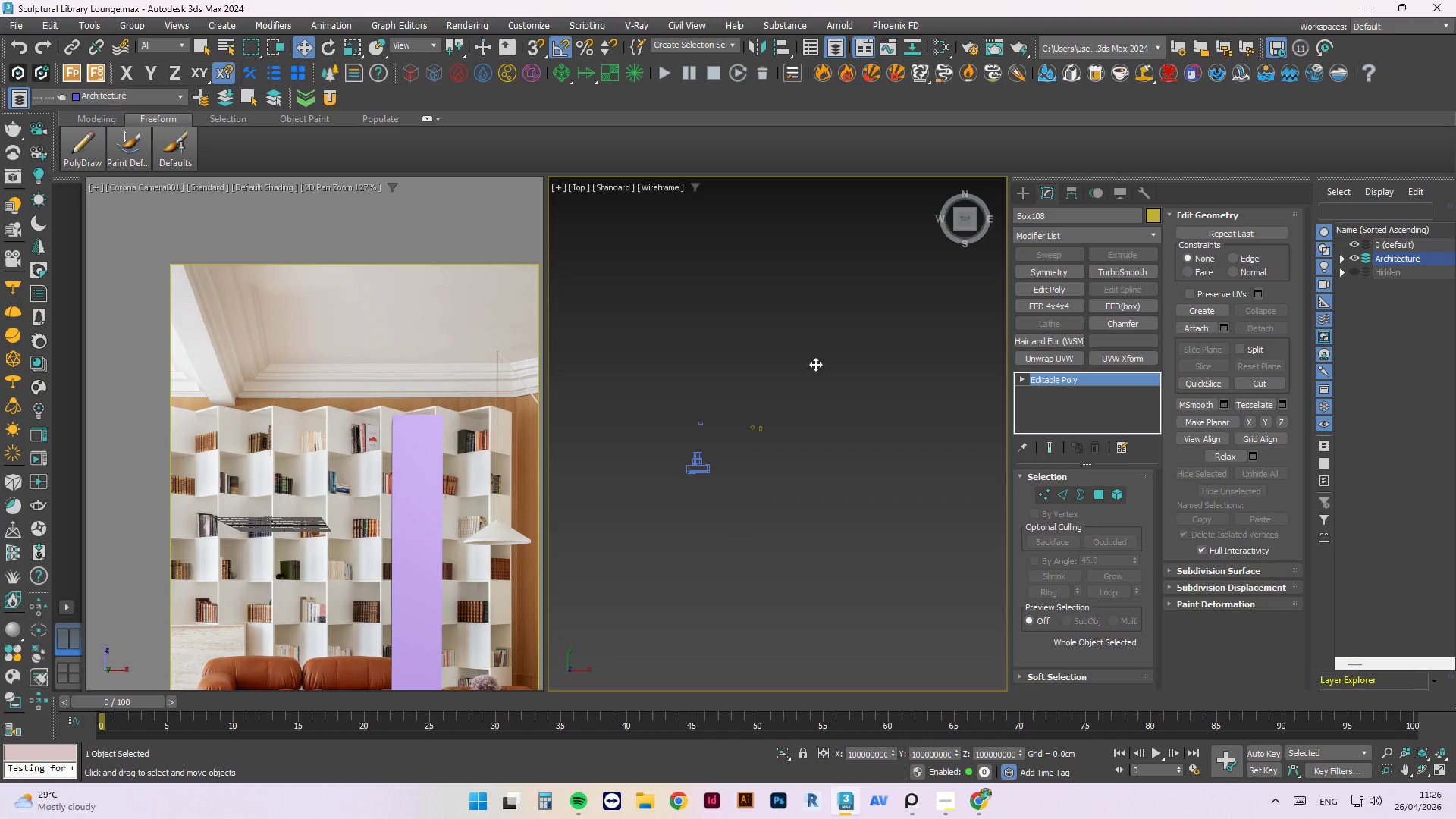 
key(Q)
 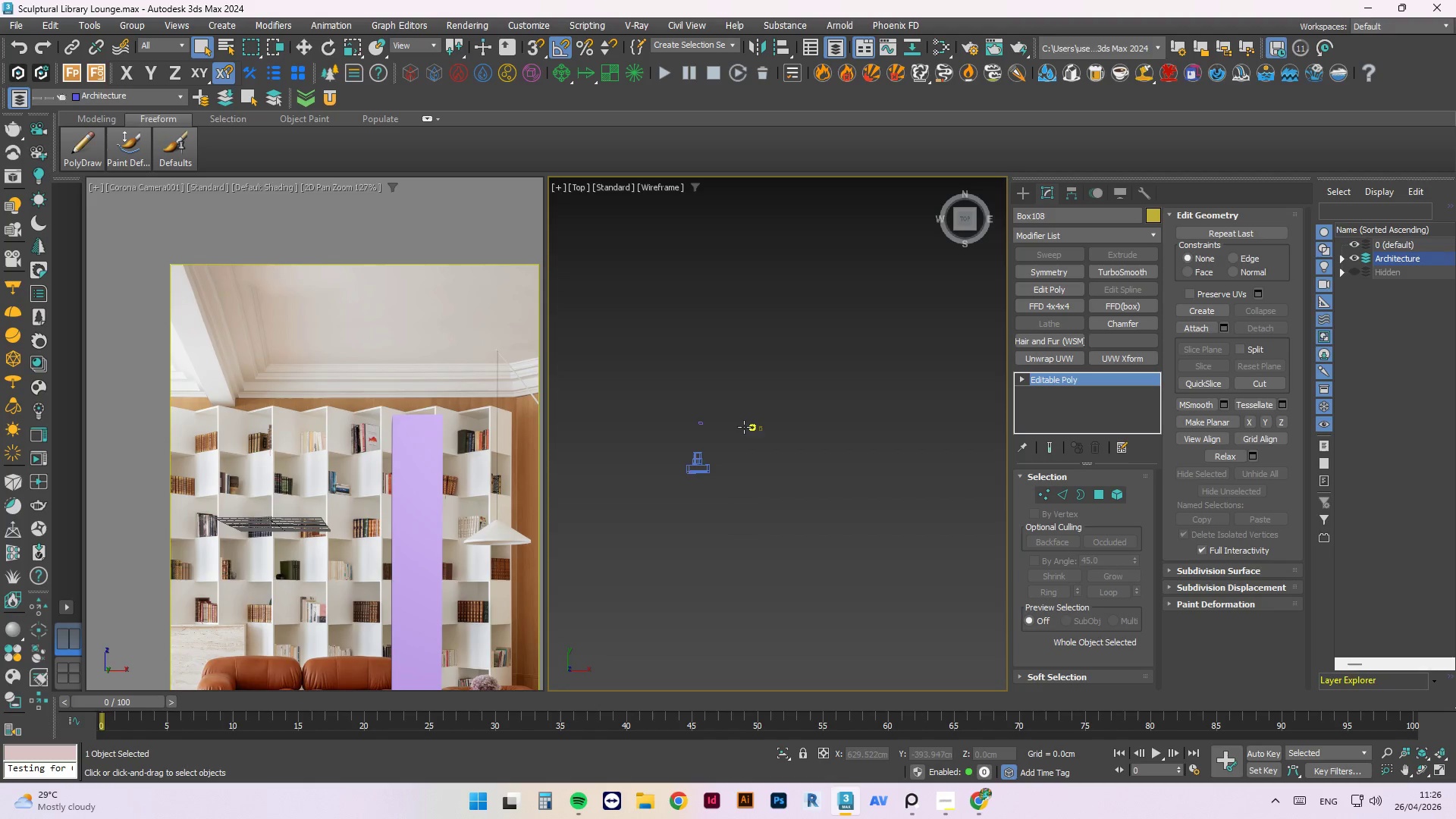 
scroll: coordinate [756, 424], scroll_direction: up, amount: 6.0
 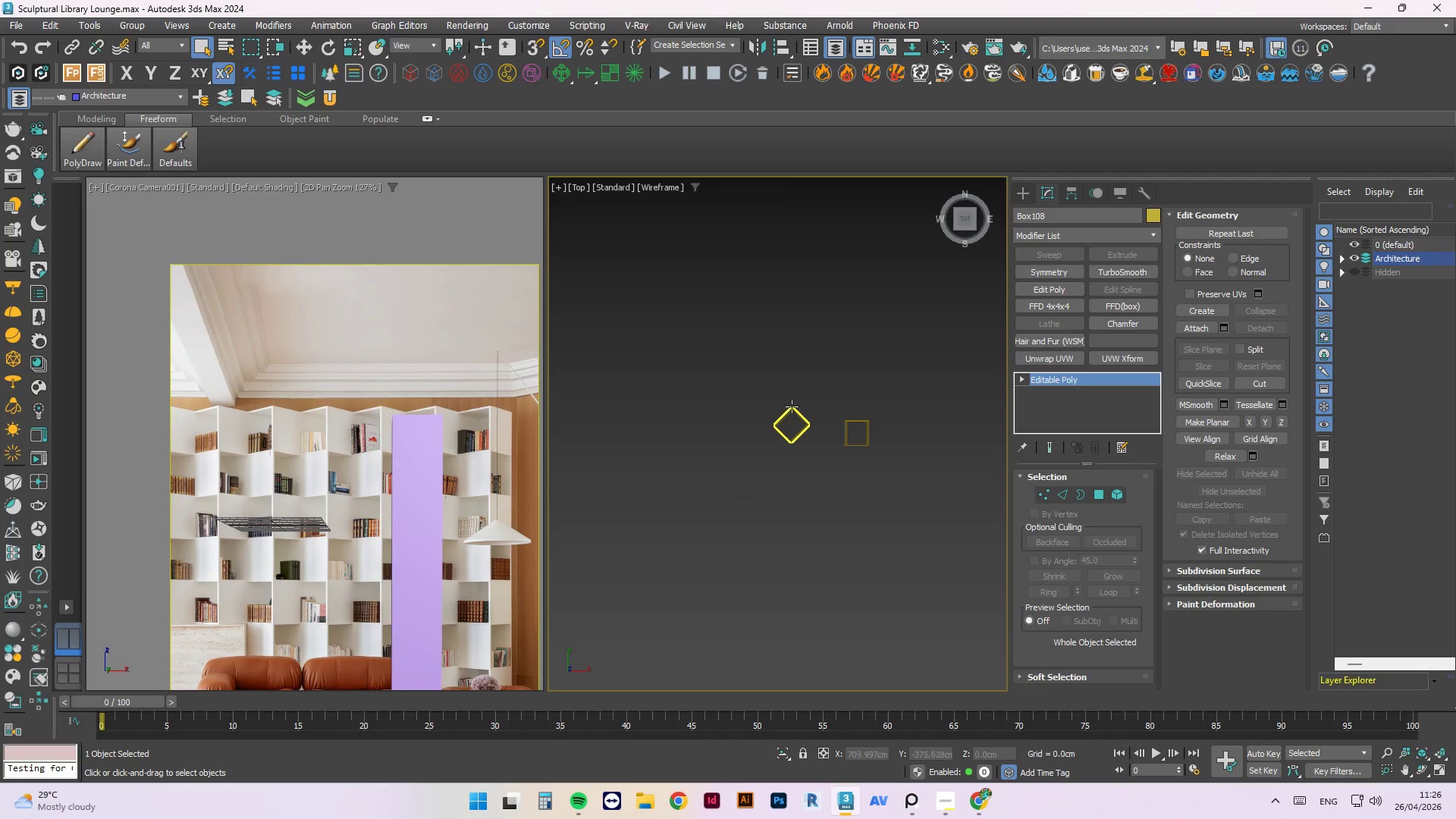 
left_click([794, 410])
 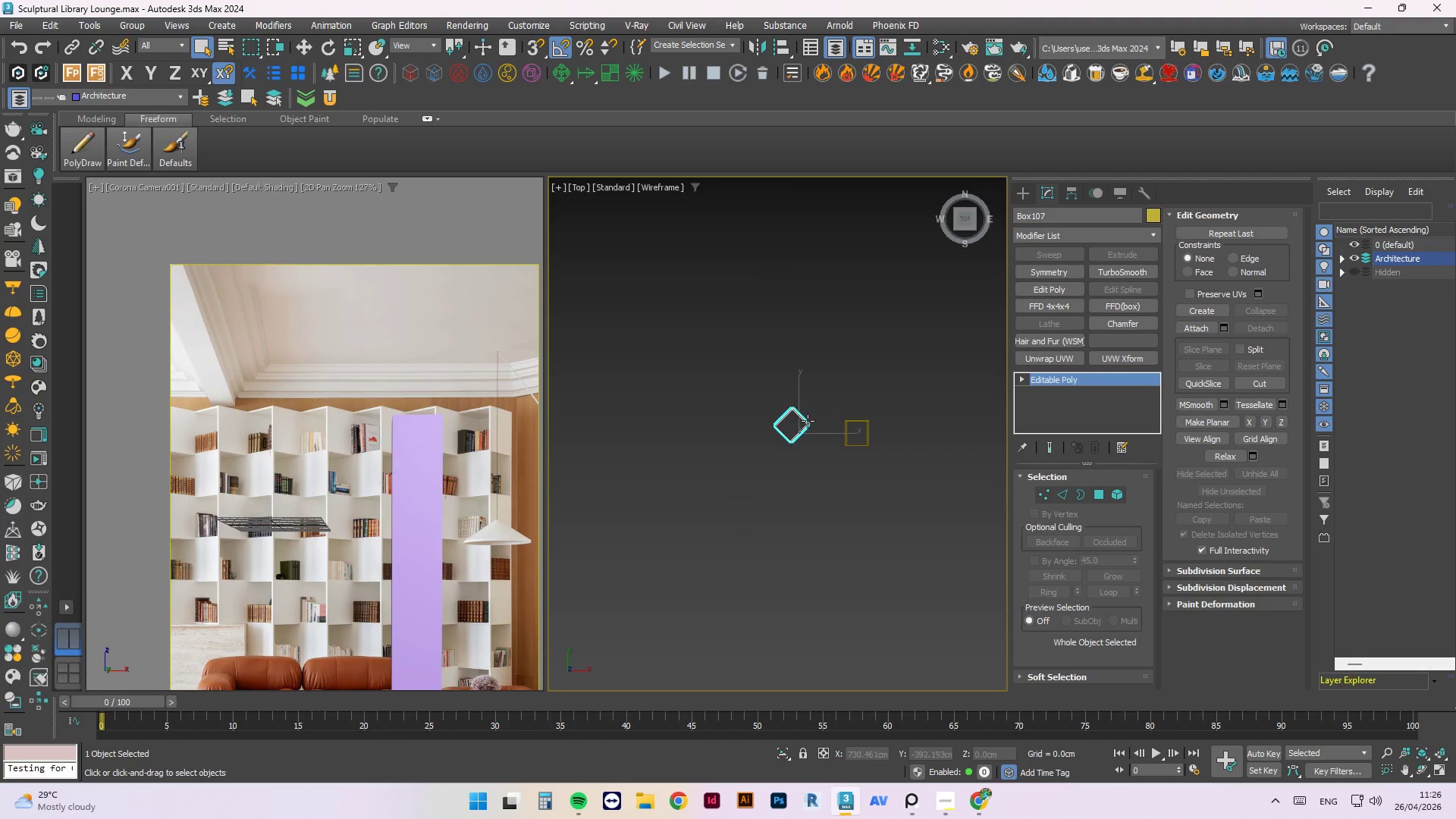 
scroll: coordinate [806, 428], scroll_direction: up, amount: 4.0
 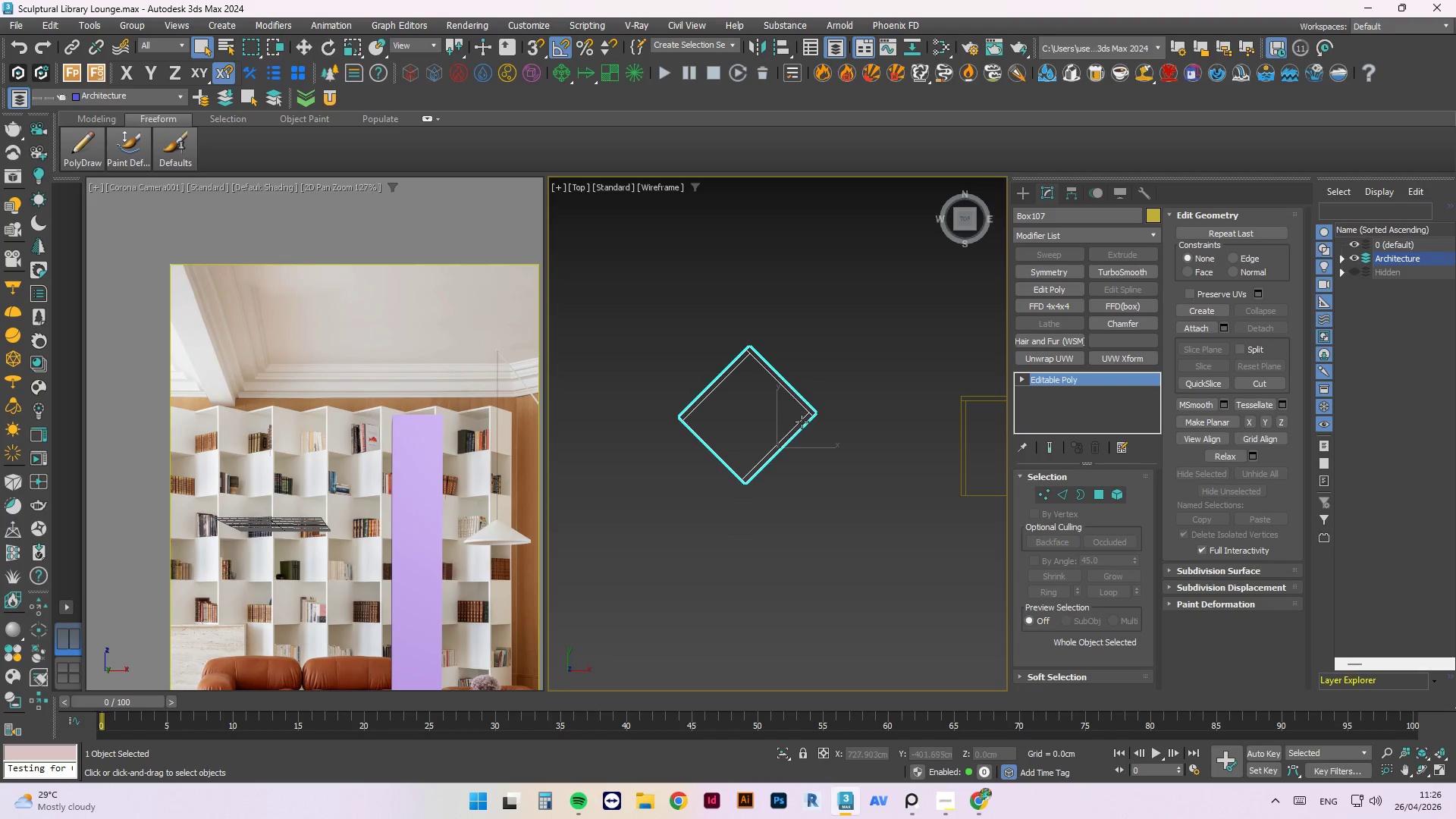 
key(Alt+Y)
 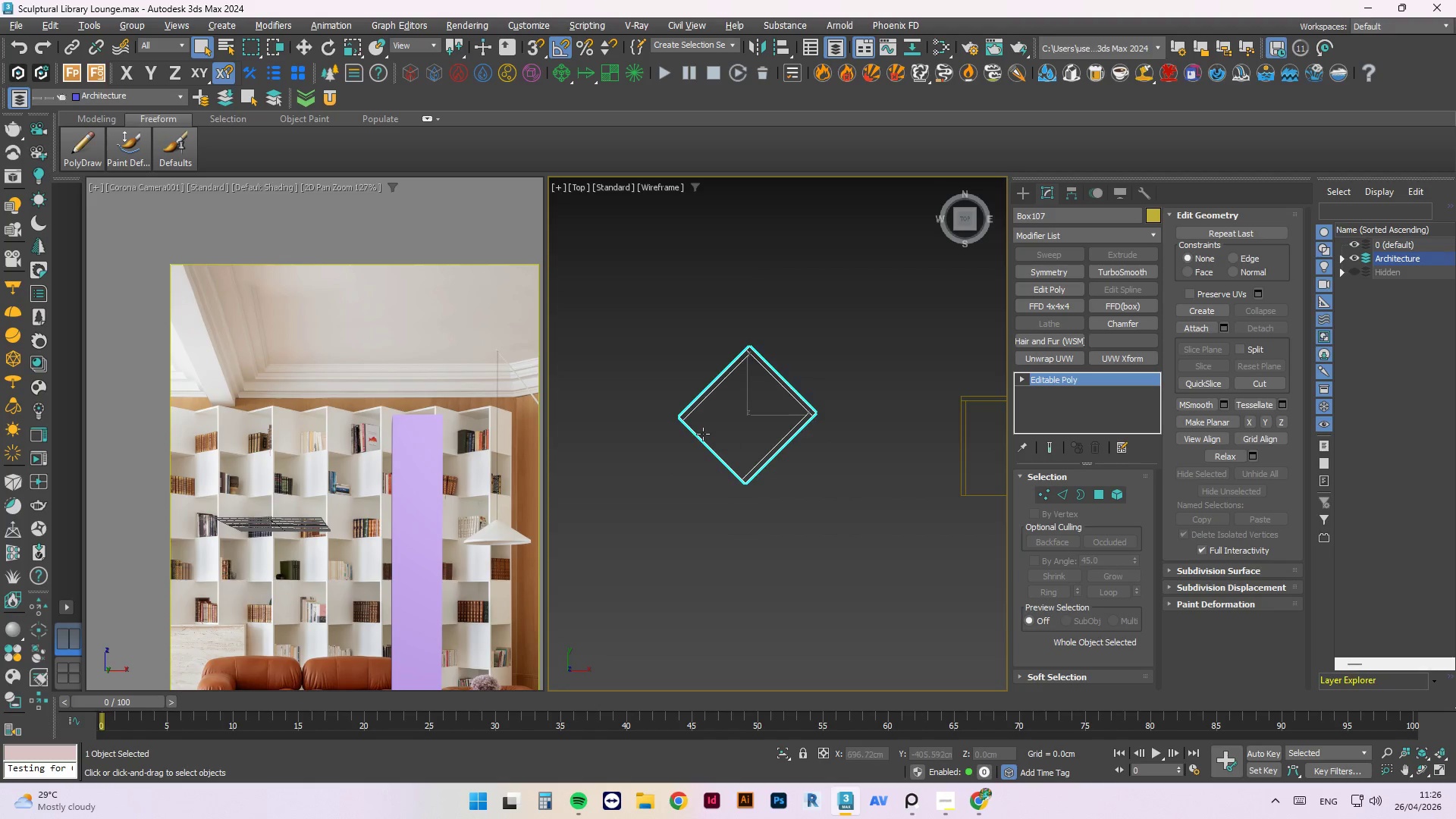 
scroll: coordinate [707, 428], scroll_direction: none, amount: 0.0
 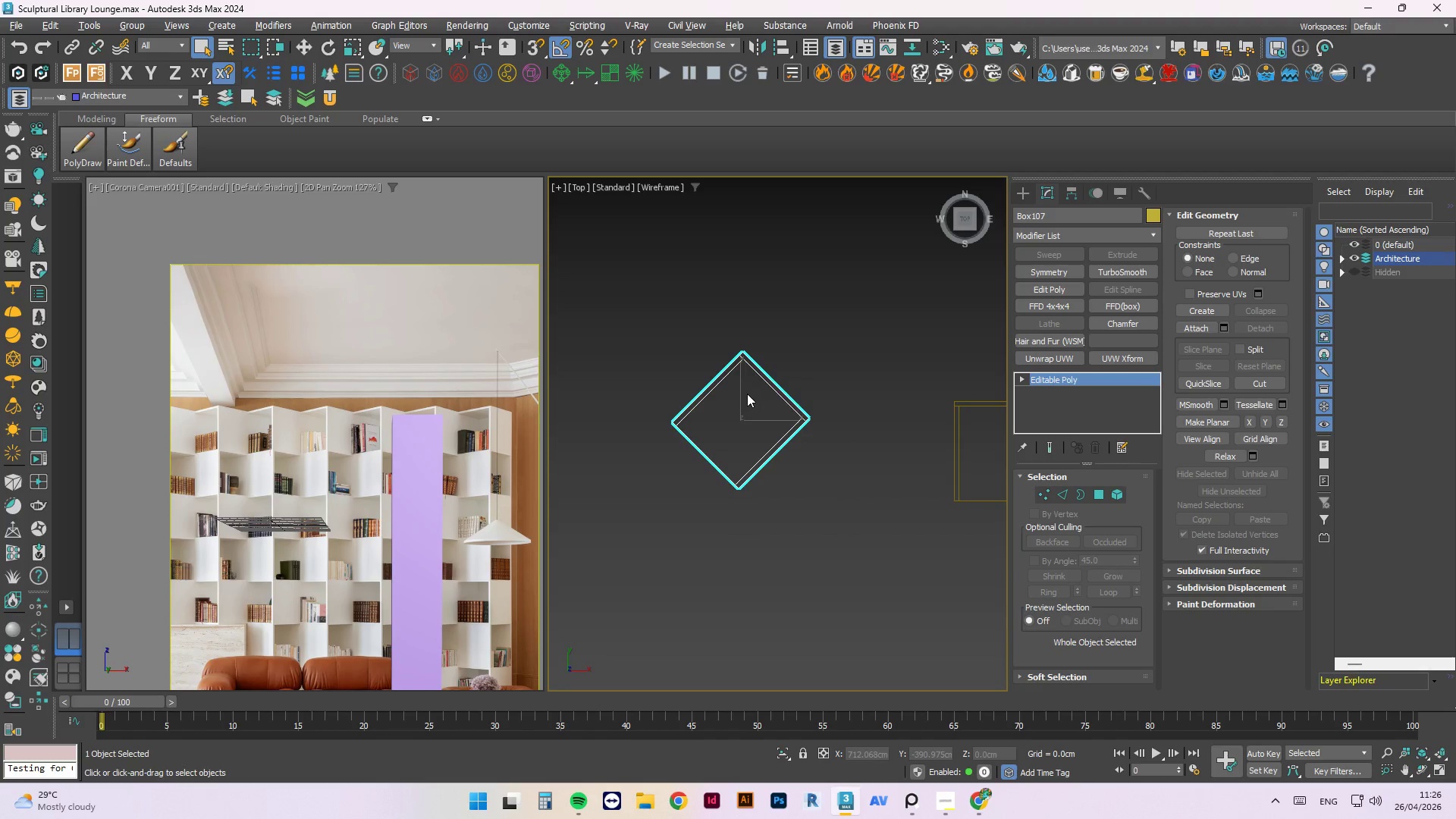 
key(W)
 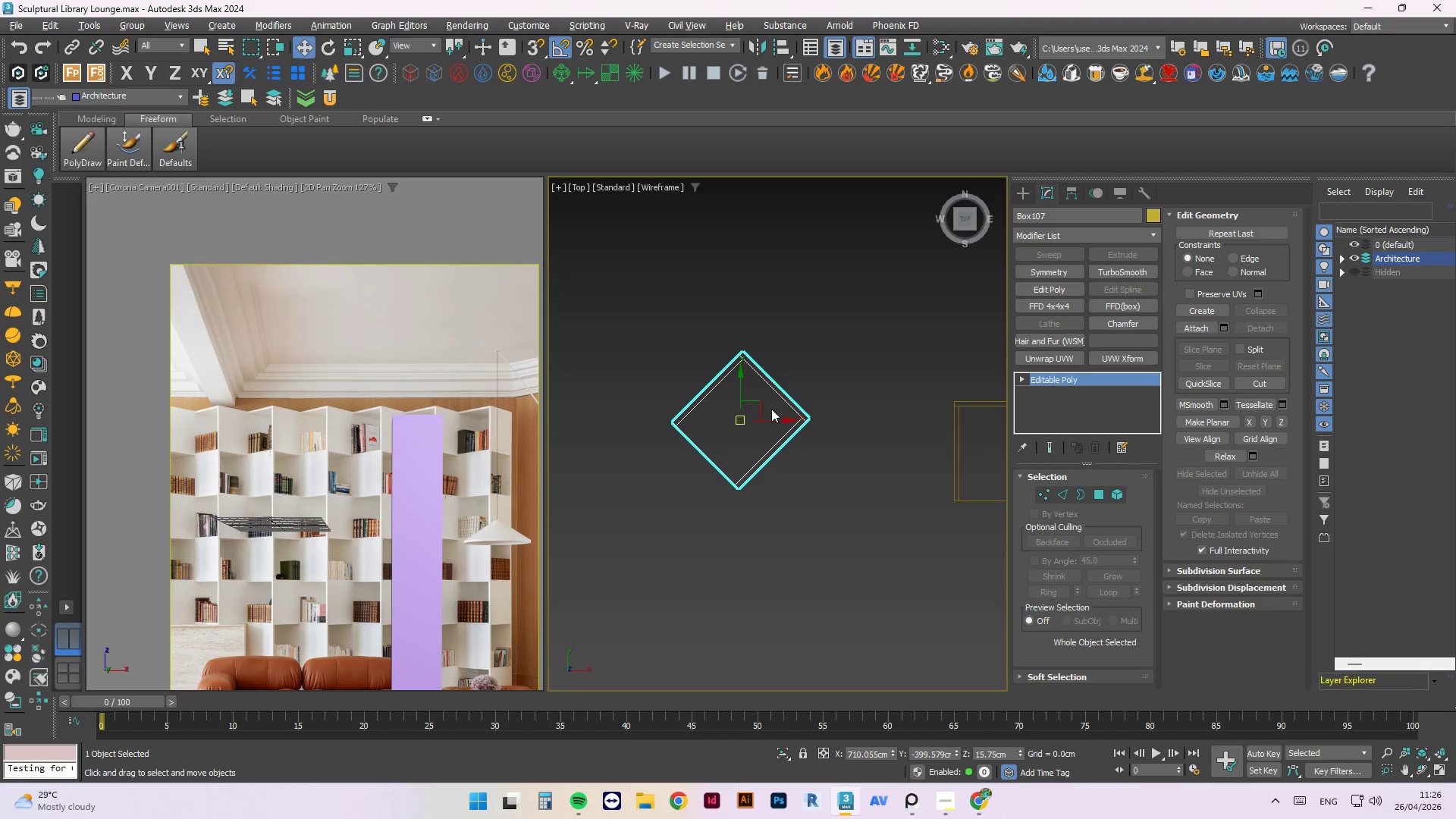 
scroll: coordinate [875, 431], scroll_direction: up, amount: 1.0
 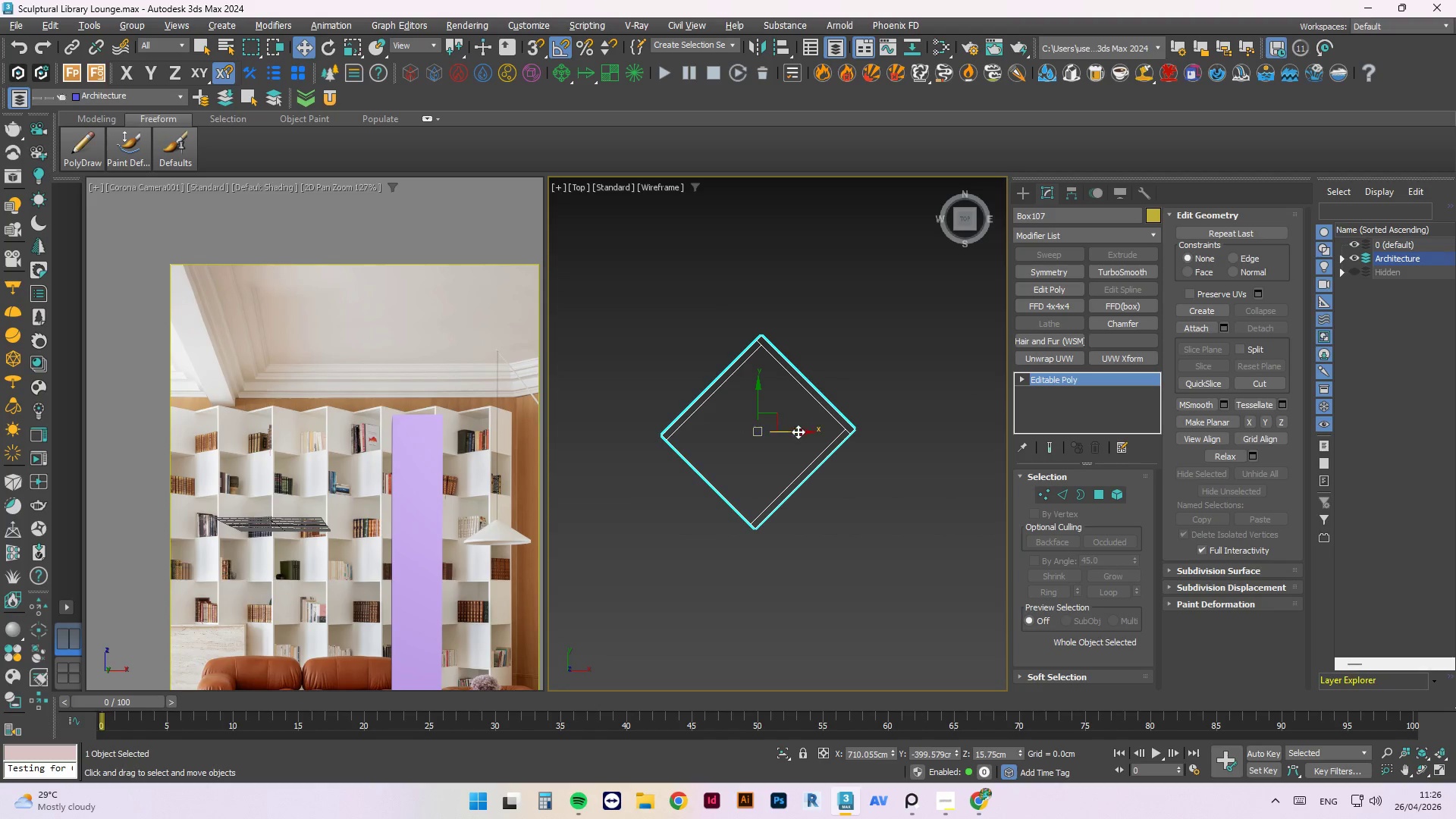 
hold_key(key=ShiftLeft, duration=1.16)
left_click_drag(start_coordinate=[792, 435], to_coordinate=[588, 429])
 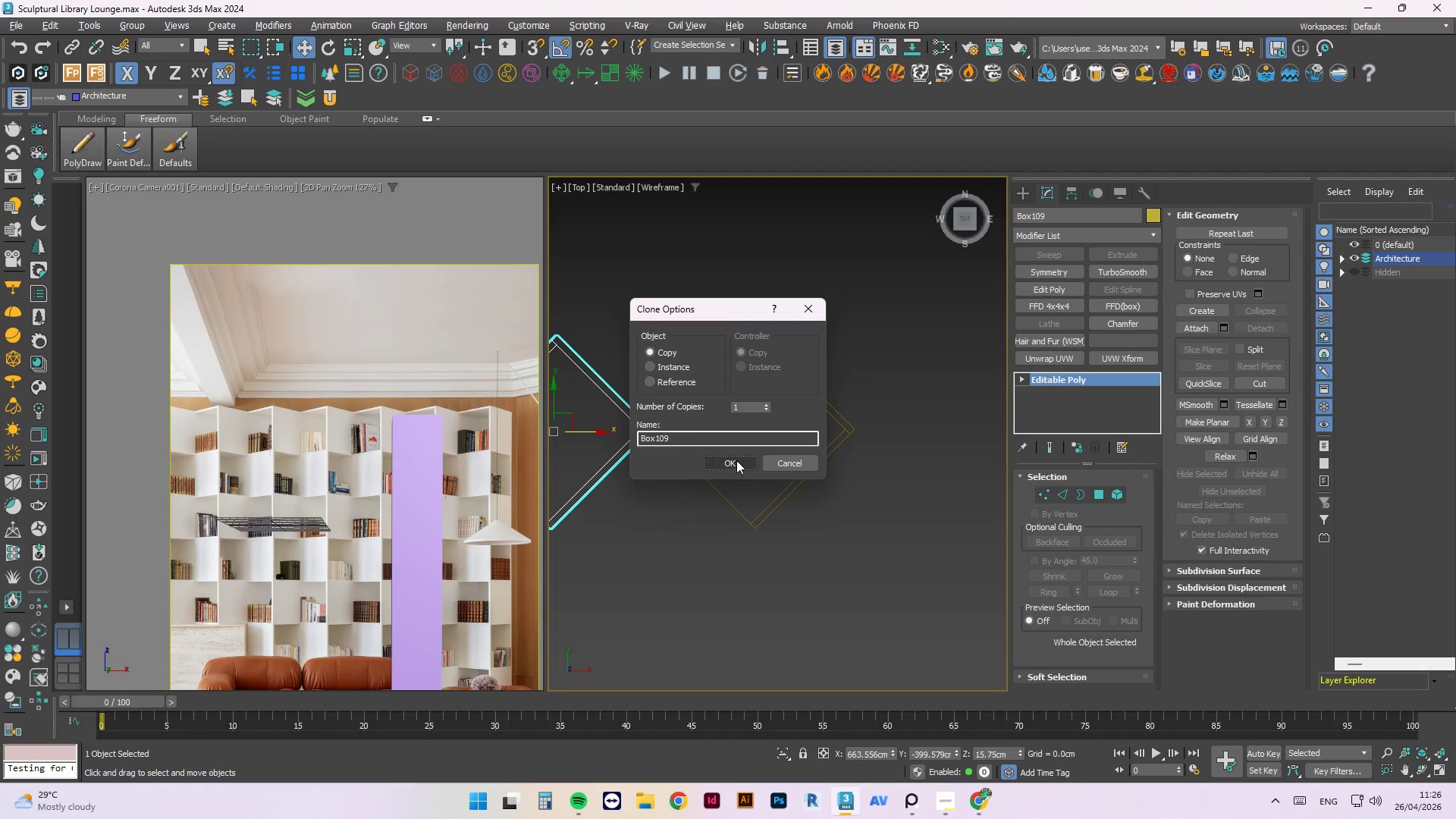 
left_click([665, 369])
 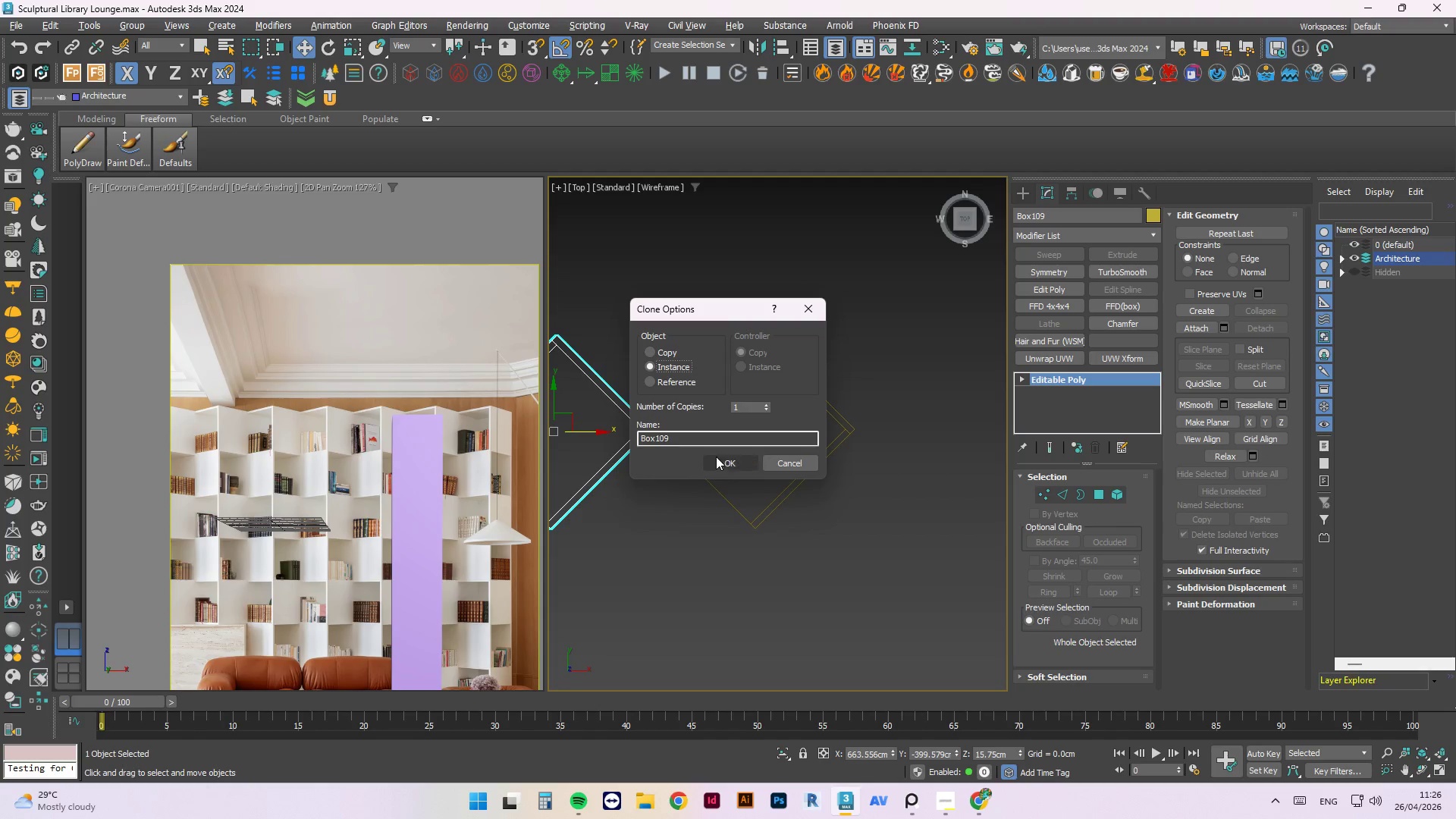 
left_click([723, 462])
 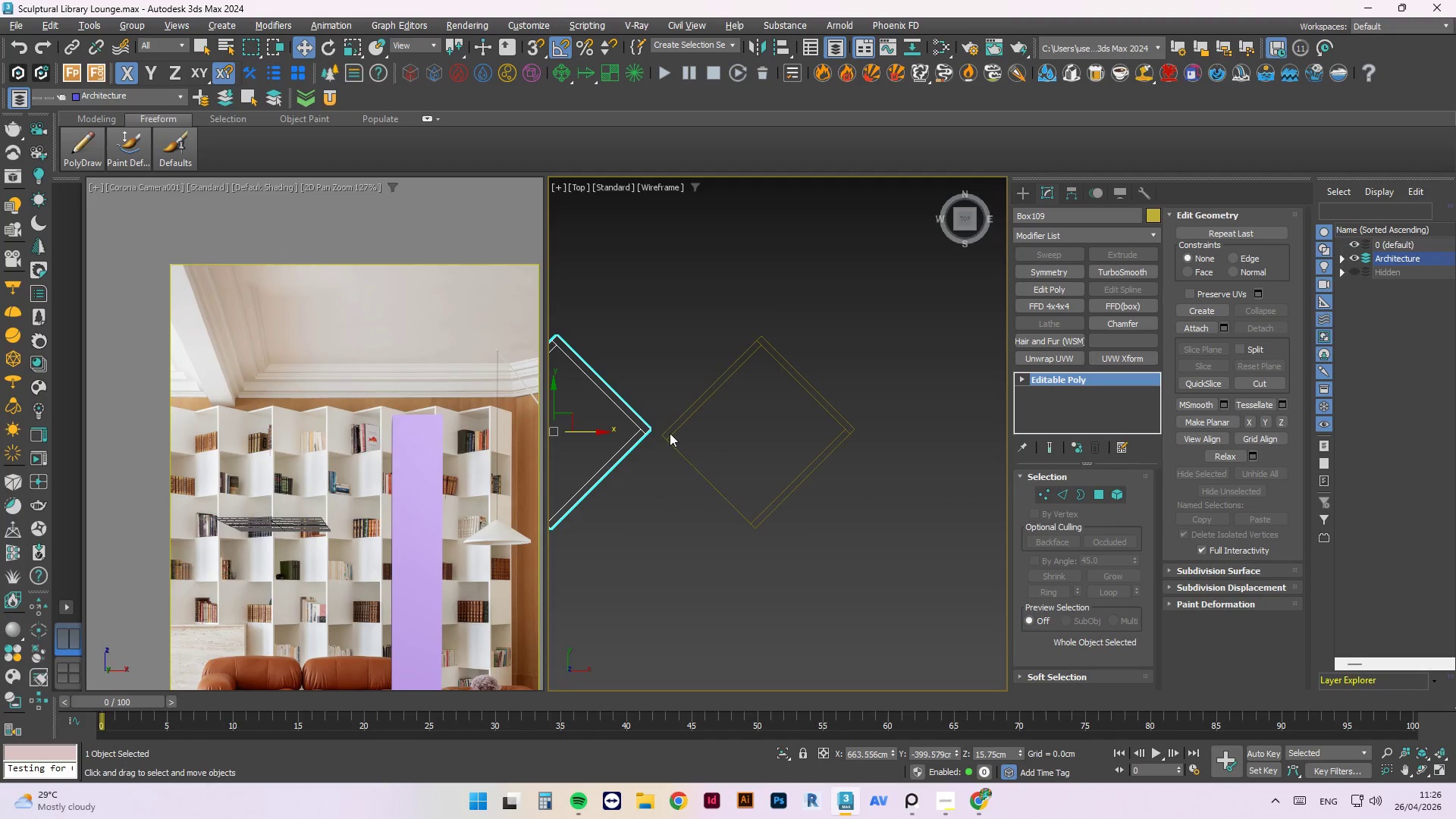 
scroll: coordinate [643, 424], scroll_direction: up, amount: 3.0
 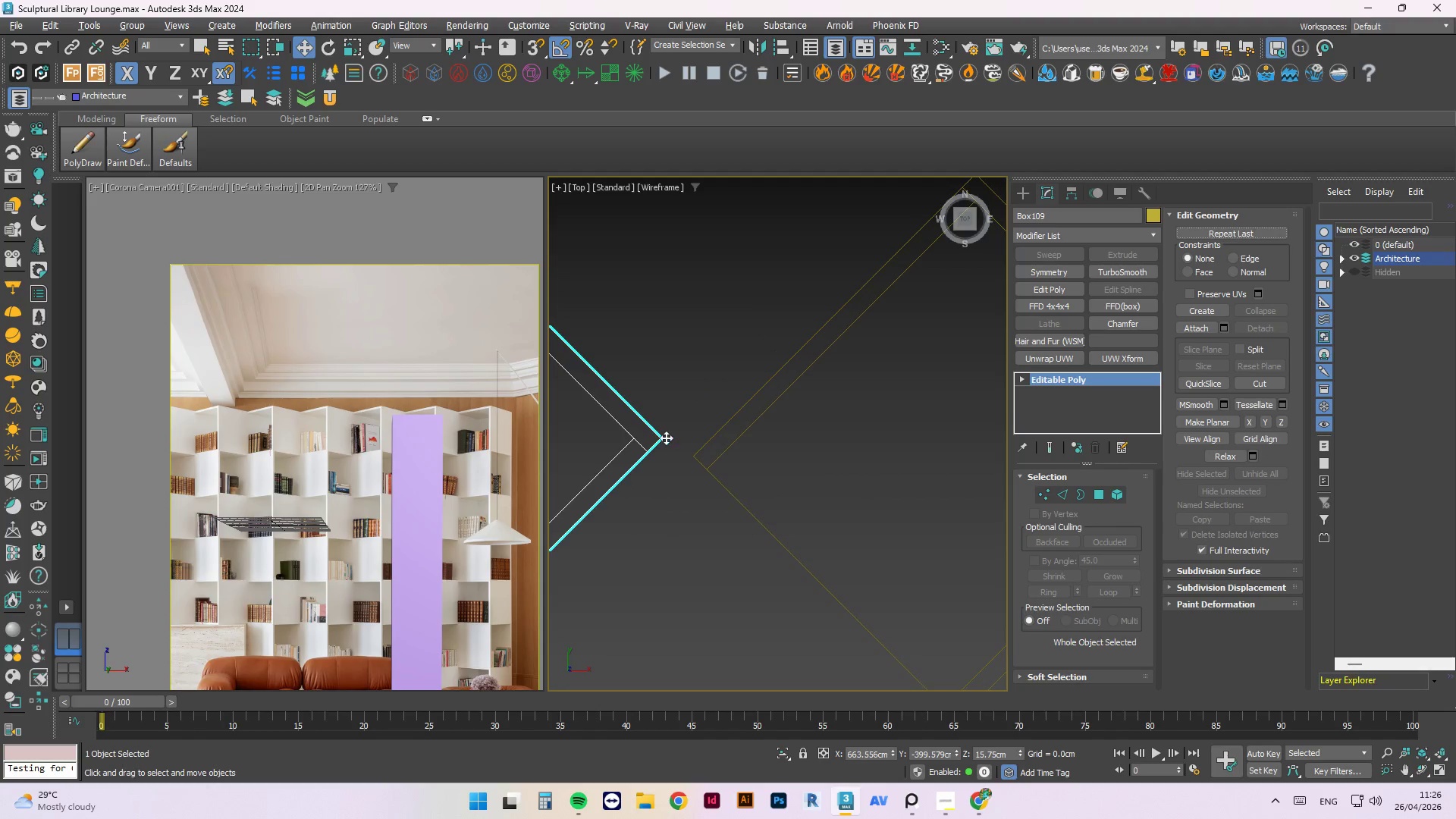 
left_click_drag(start_coordinate=[664, 436], to_coordinate=[692, 453])
 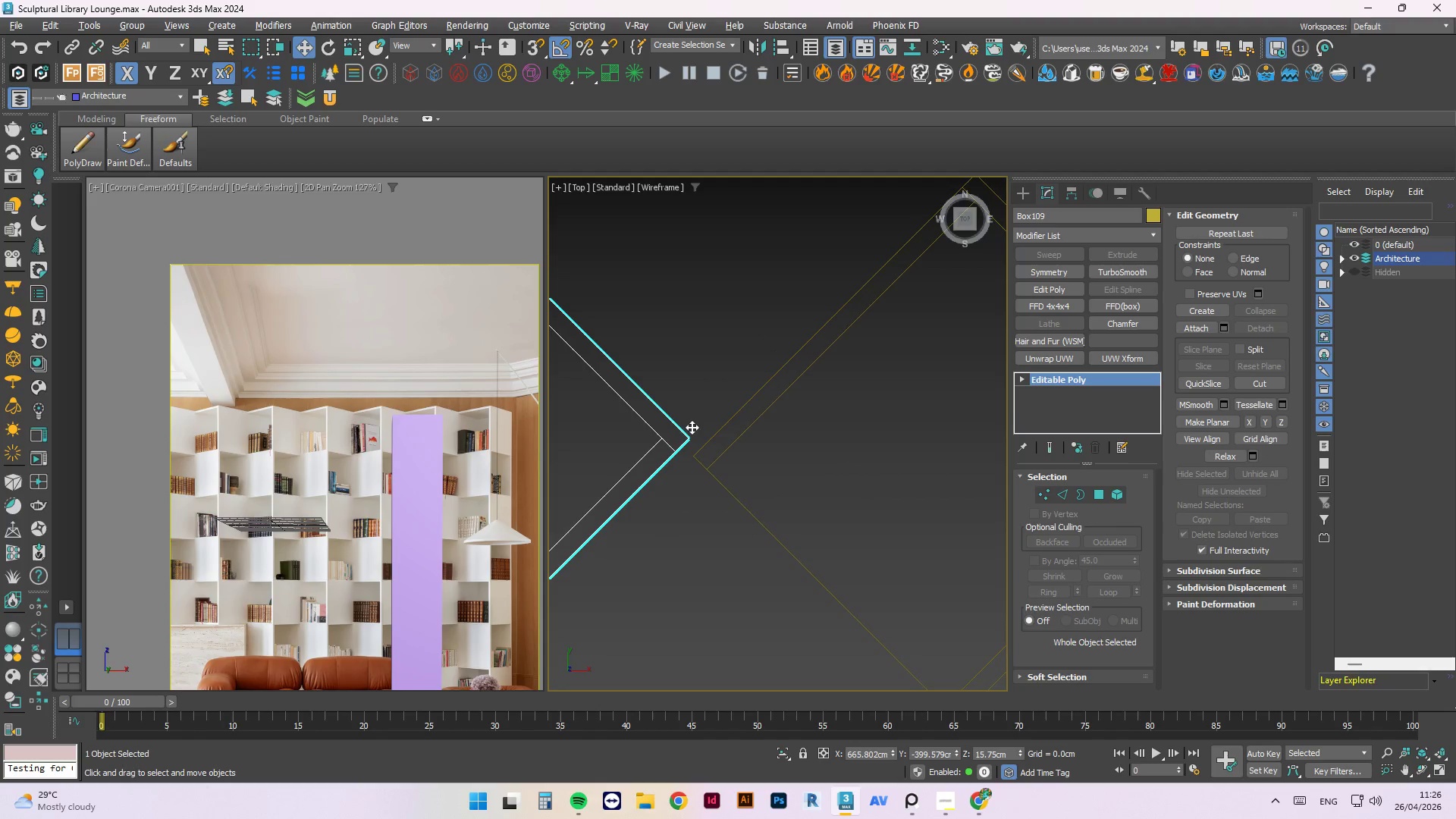 
key(S)
 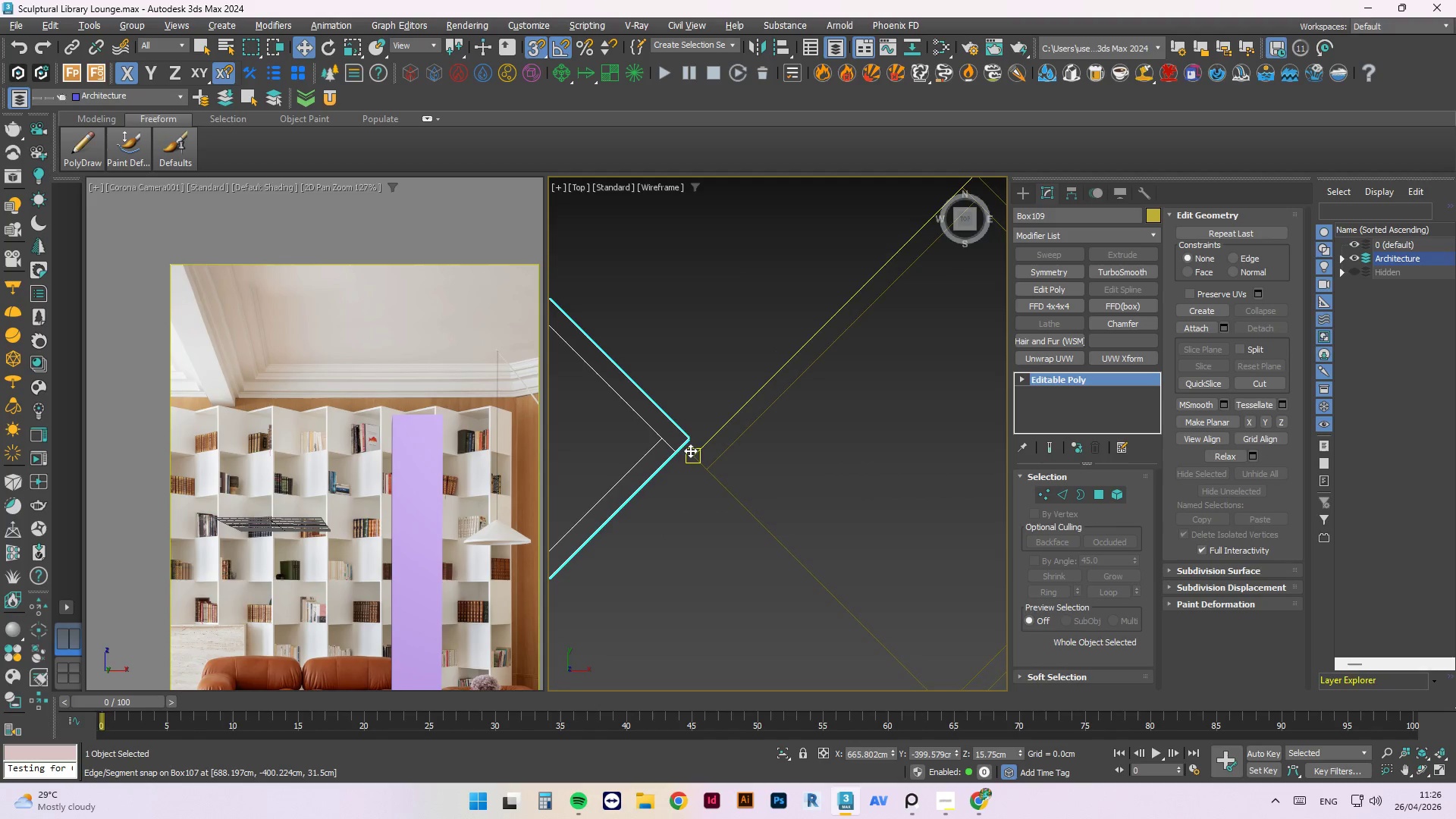 
scroll: coordinate [689, 451], scroll_direction: up, amount: 3.0
 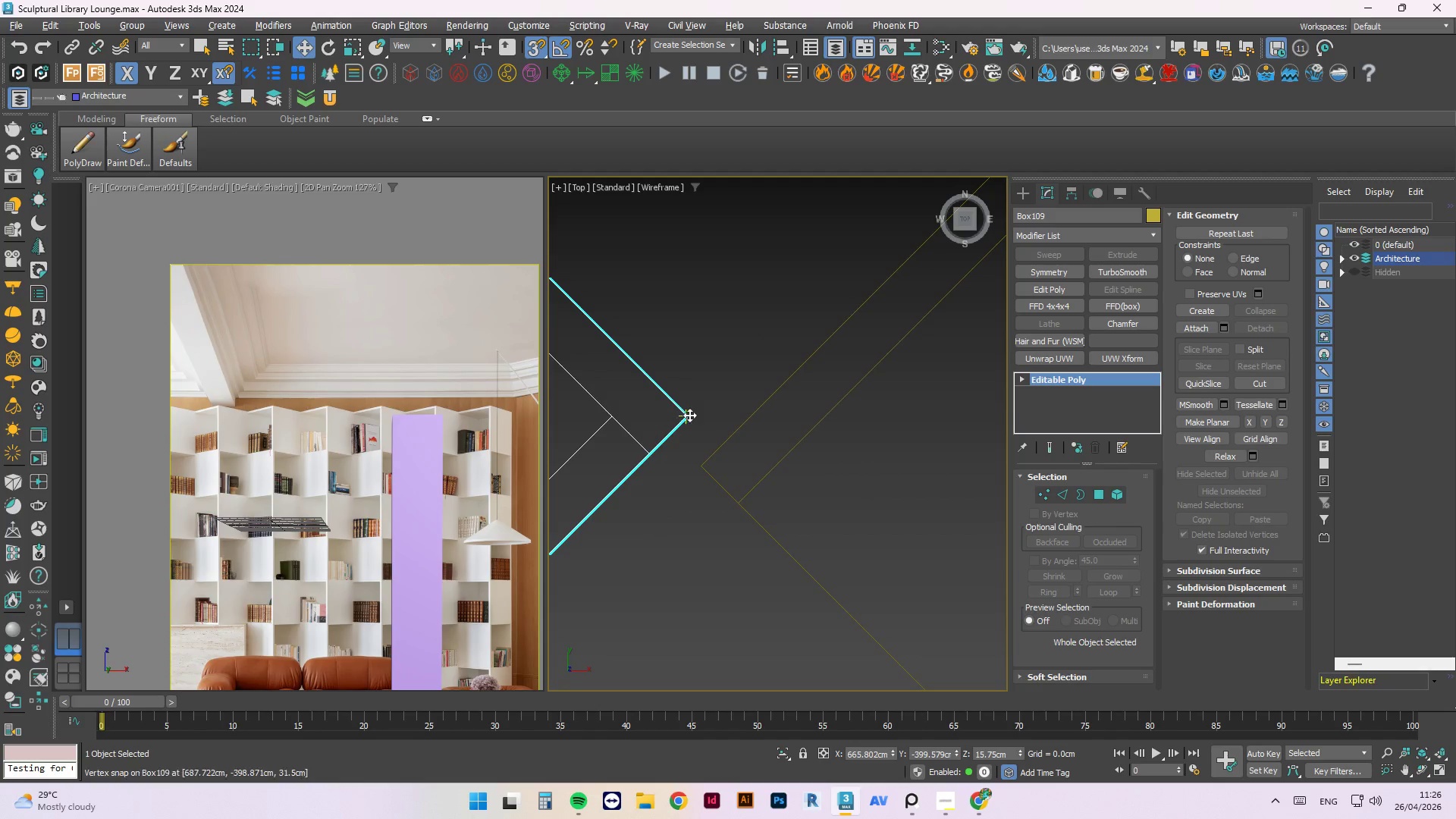 
left_click_drag(start_coordinate=[689, 417], to_coordinate=[734, 436])
 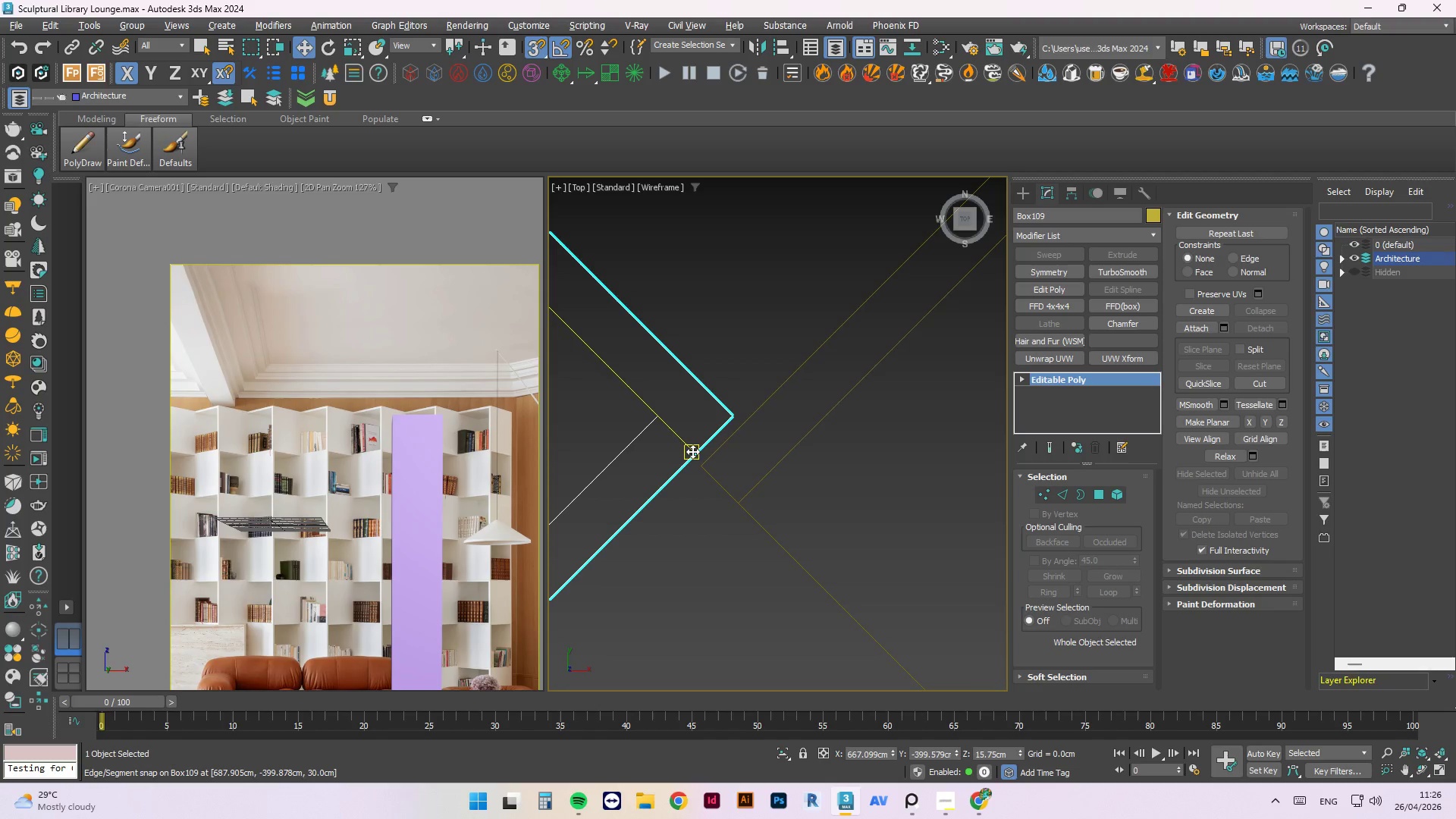 
left_click_drag(start_coordinate=[692, 451], to_coordinate=[701, 459])
 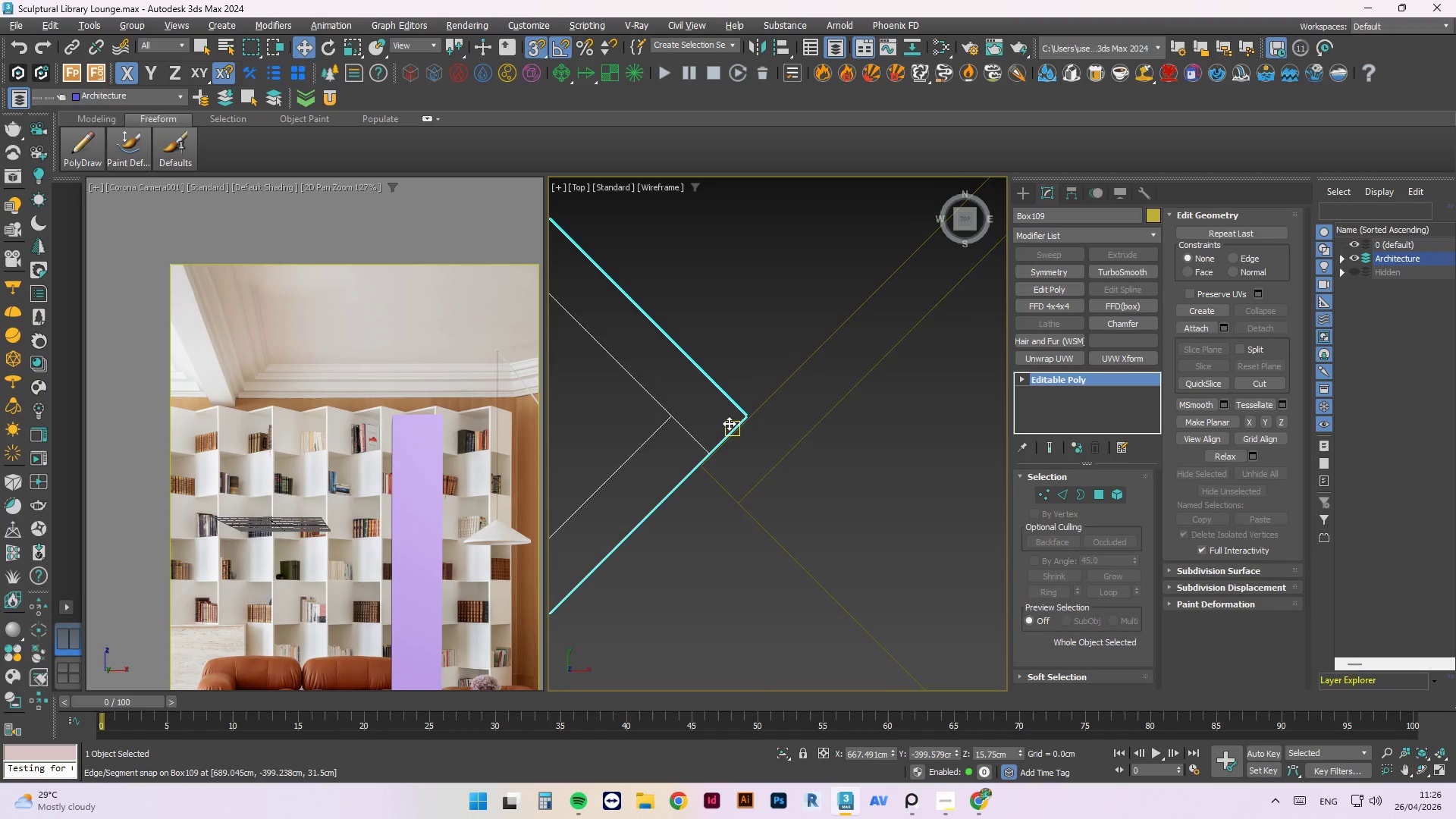 
scroll: coordinate [764, 399], scroll_direction: up, amount: 5.0
 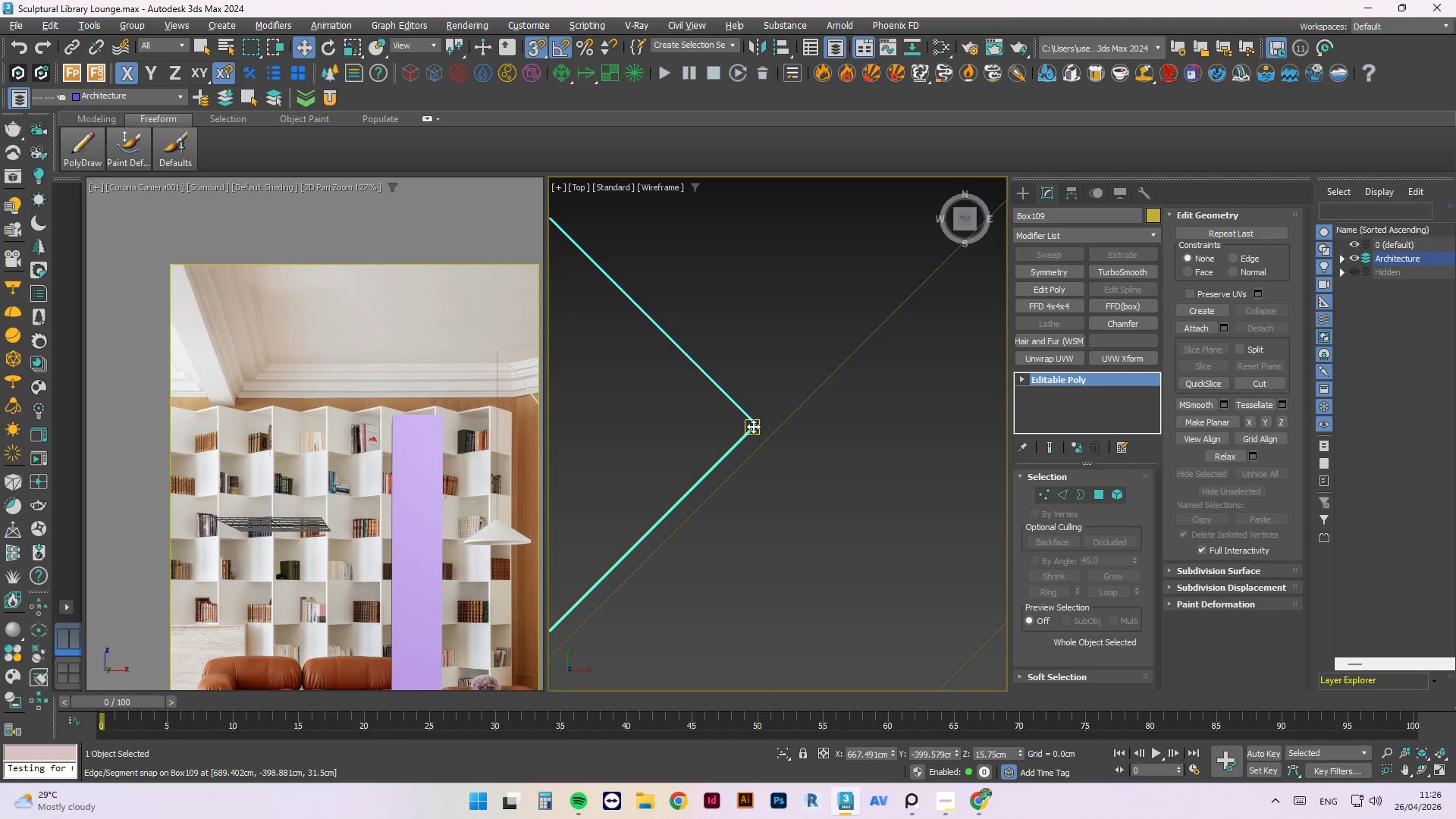 
left_click_drag(start_coordinate=[753, 426], to_coordinate=[772, 431])
 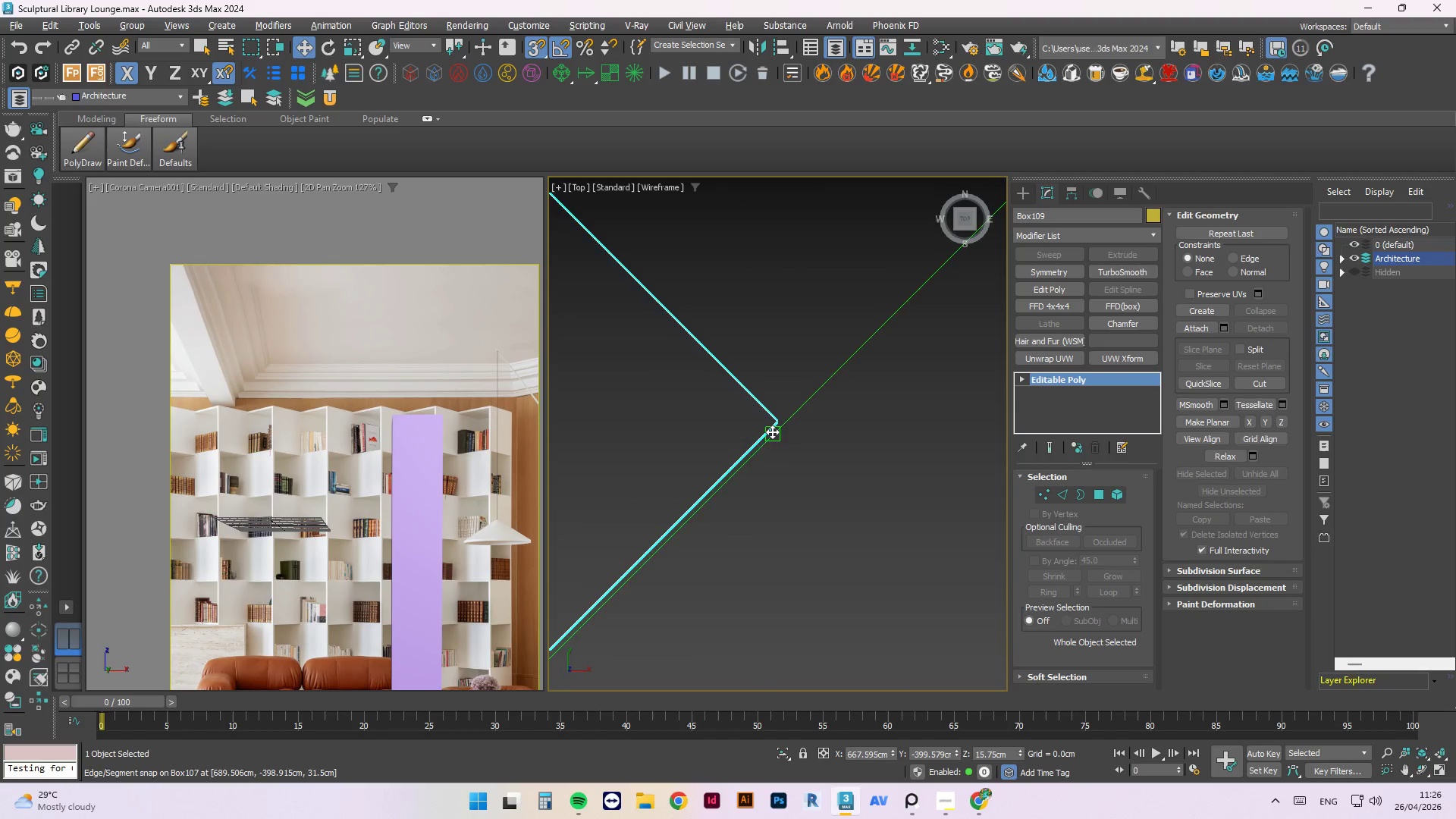 
left_click_drag(start_coordinate=[780, 412], to_coordinate=[795, 419])
 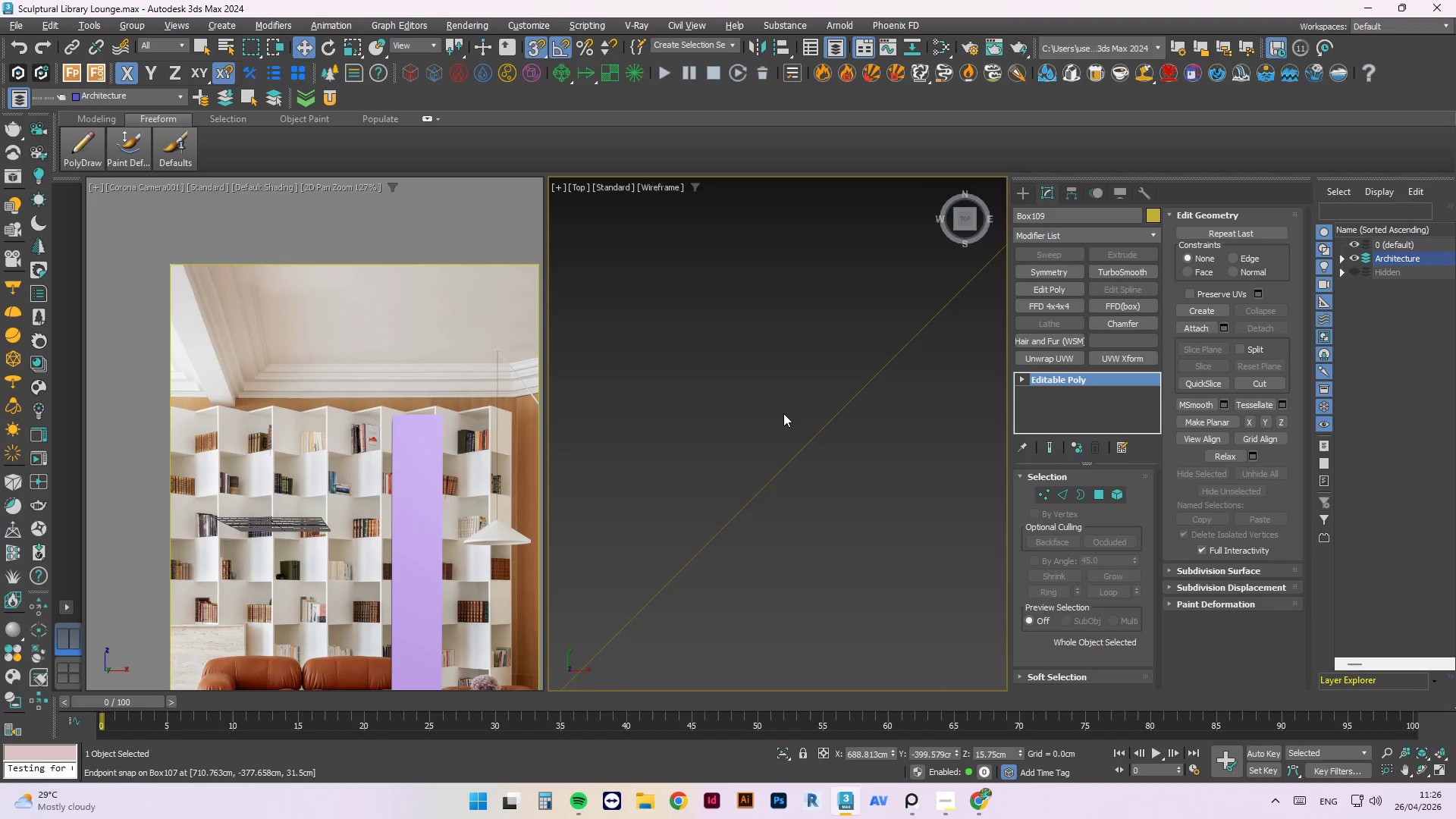 
scroll: coordinate [778, 412], scroll_direction: up, amount: 6.0
 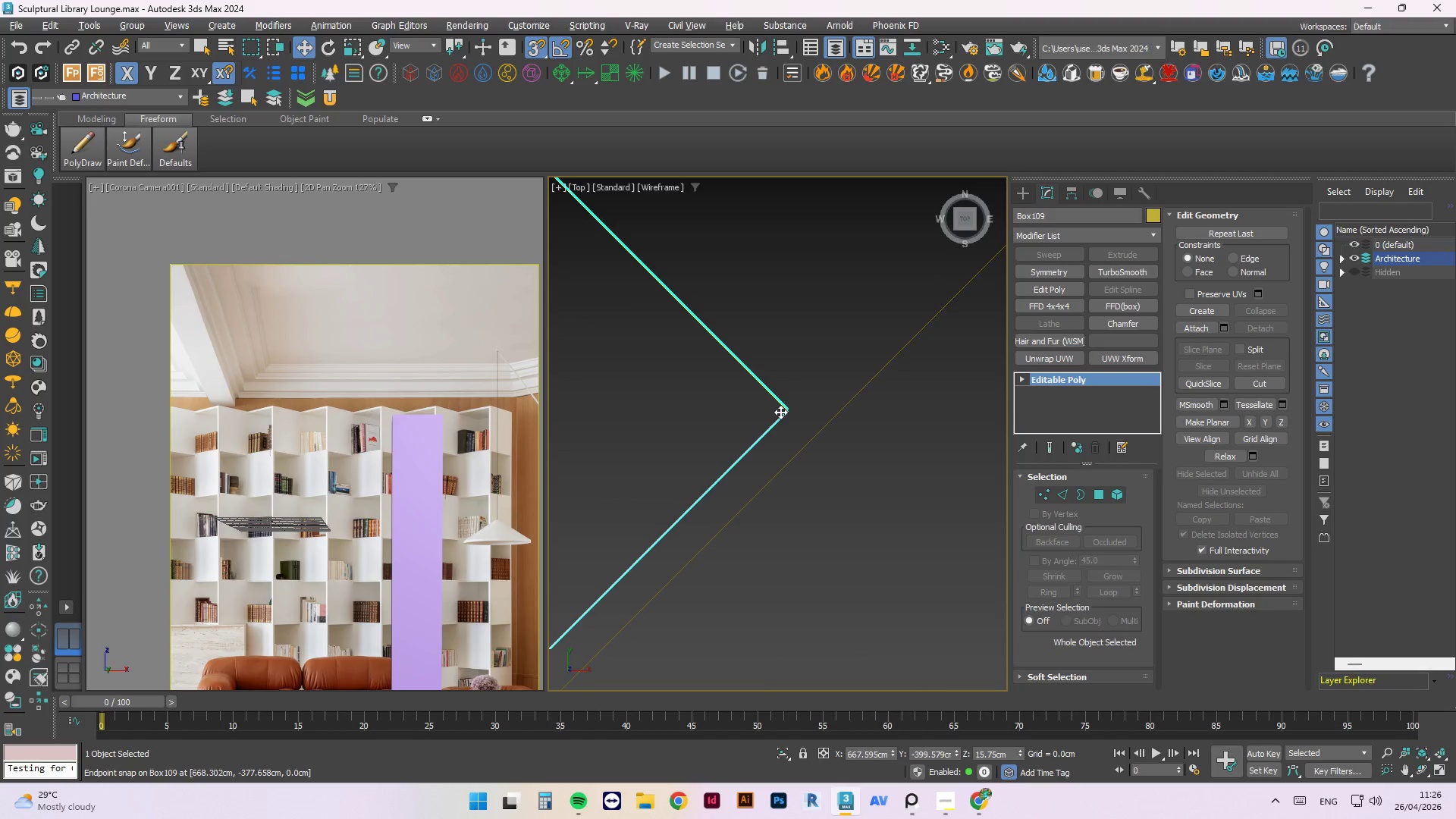 
key(Control+Z)
 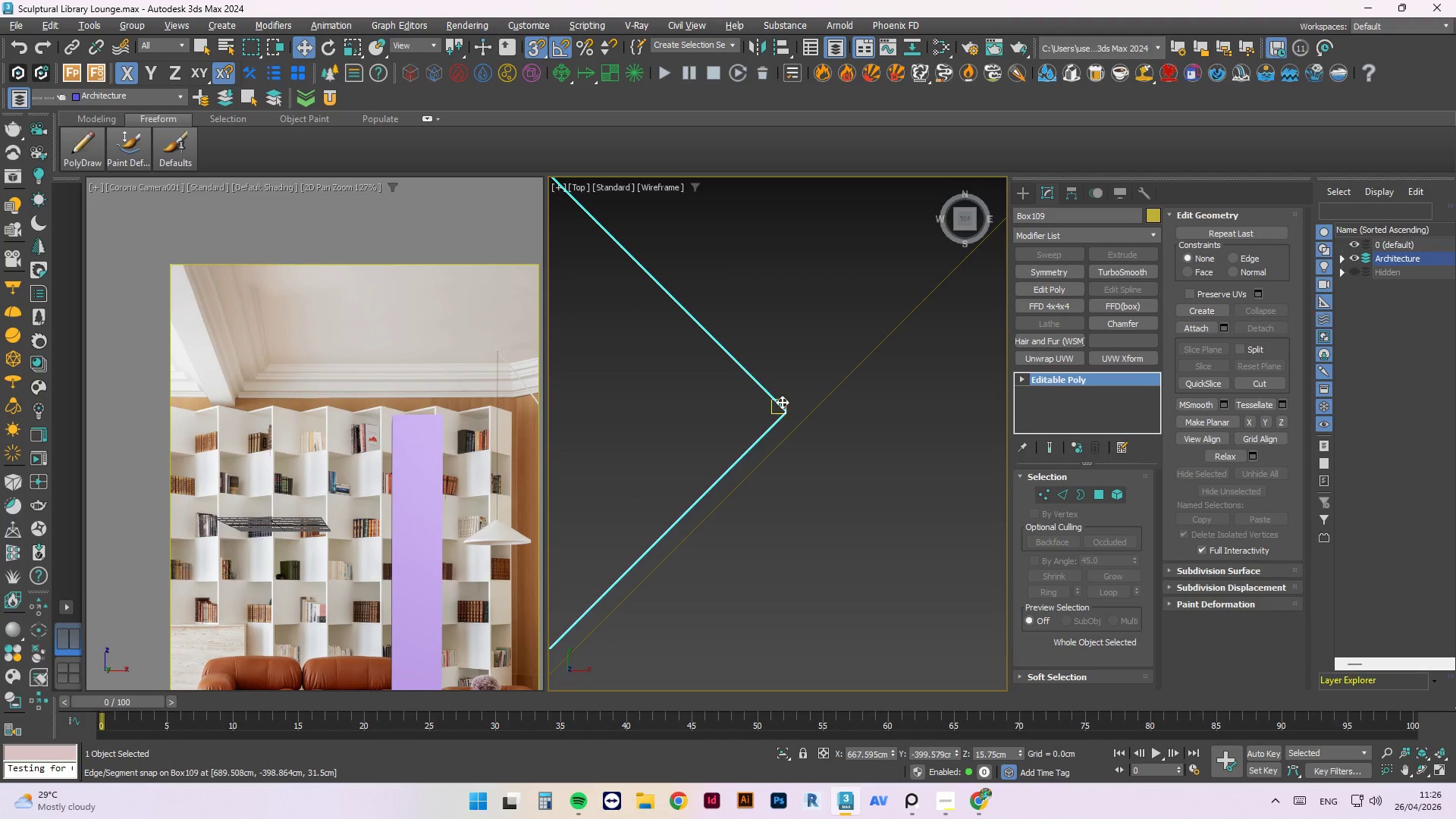 
scroll: coordinate [783, 413], scroll_direction: down, amount: 2.0
 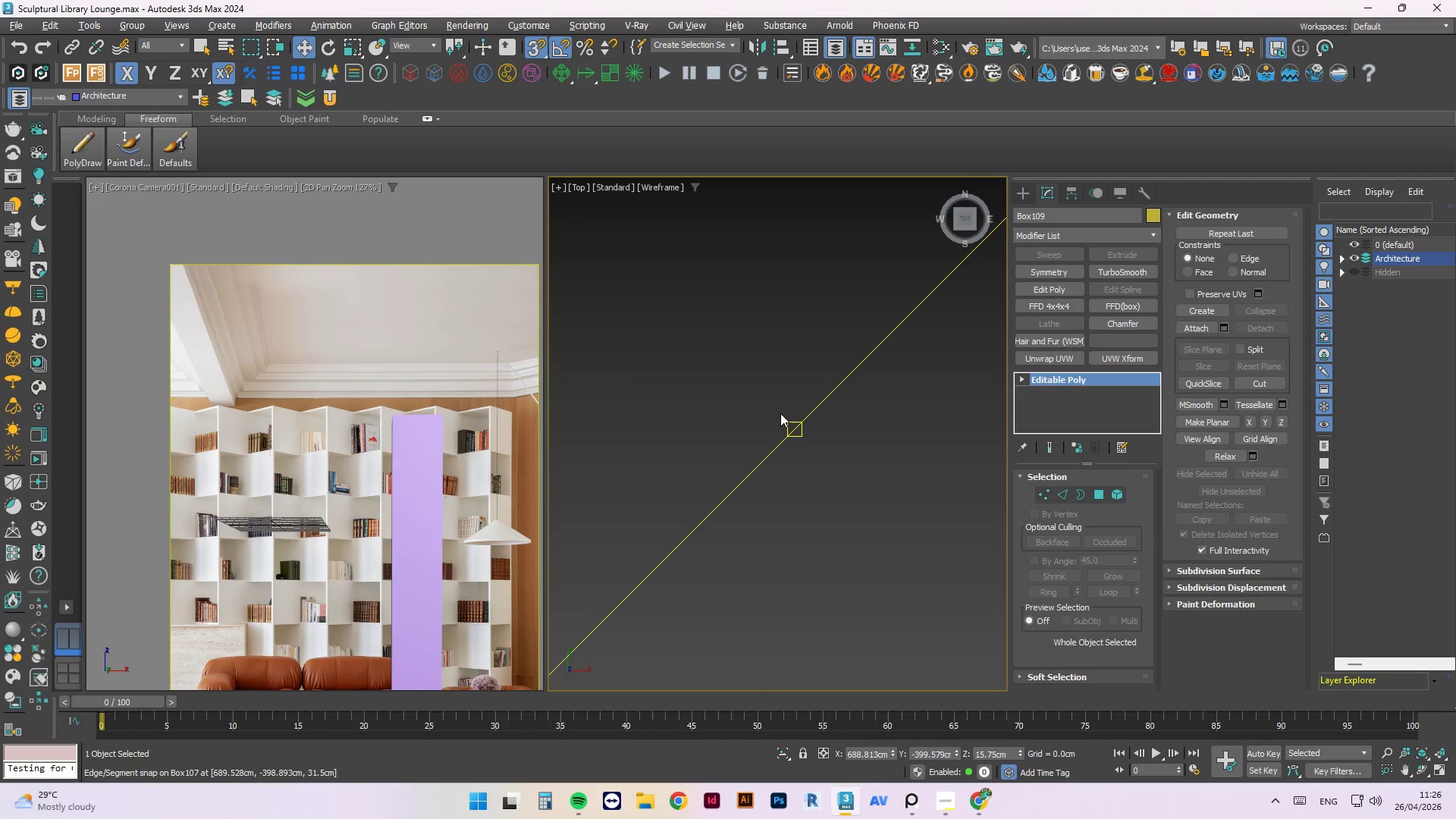 
scroll: coordinate [784, 399], scroll_direction: up, amount: 3.0
 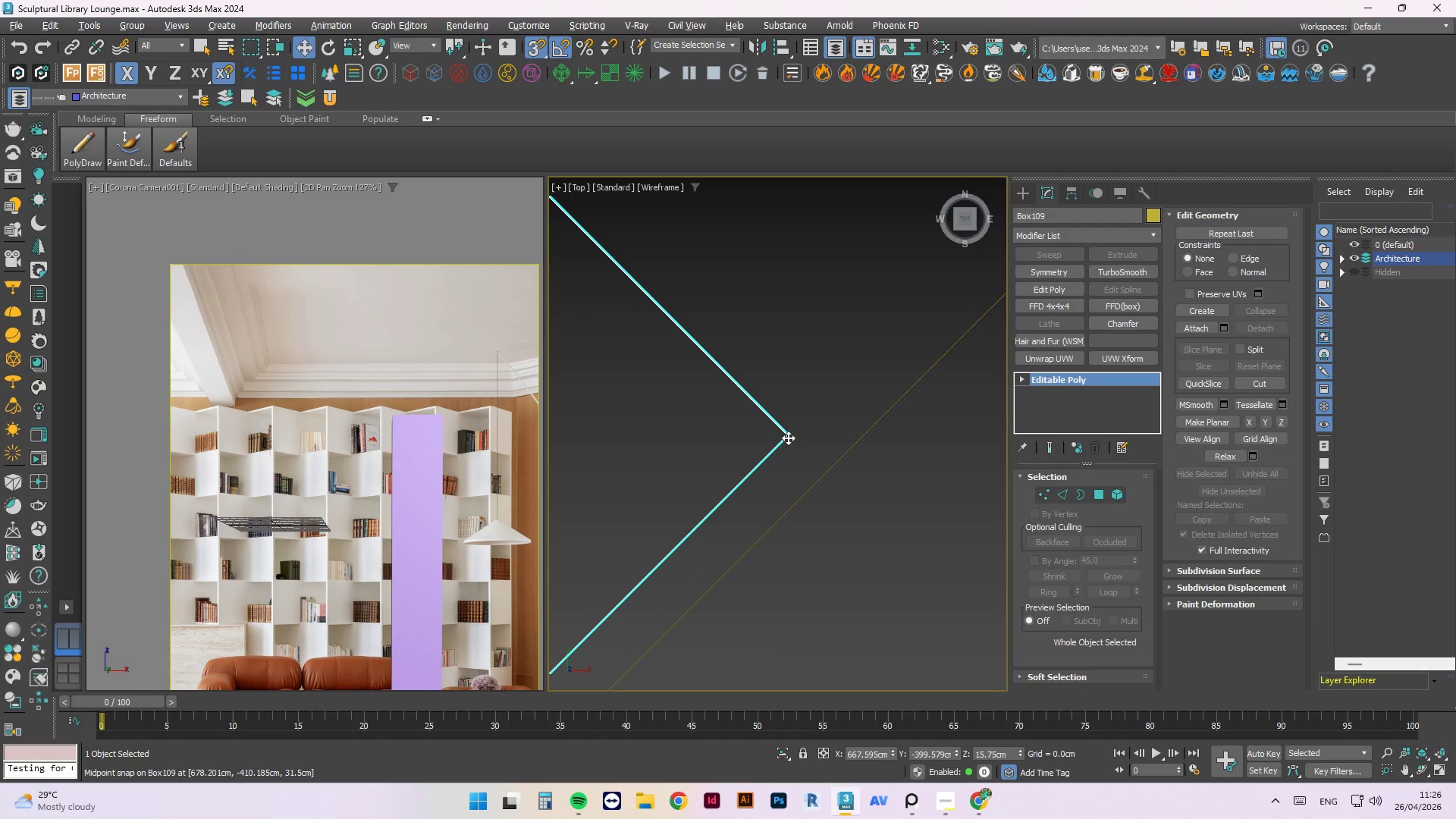 
left_click_drag(start_coordinate=[789, 433], to_coordinate=[716, 473])
 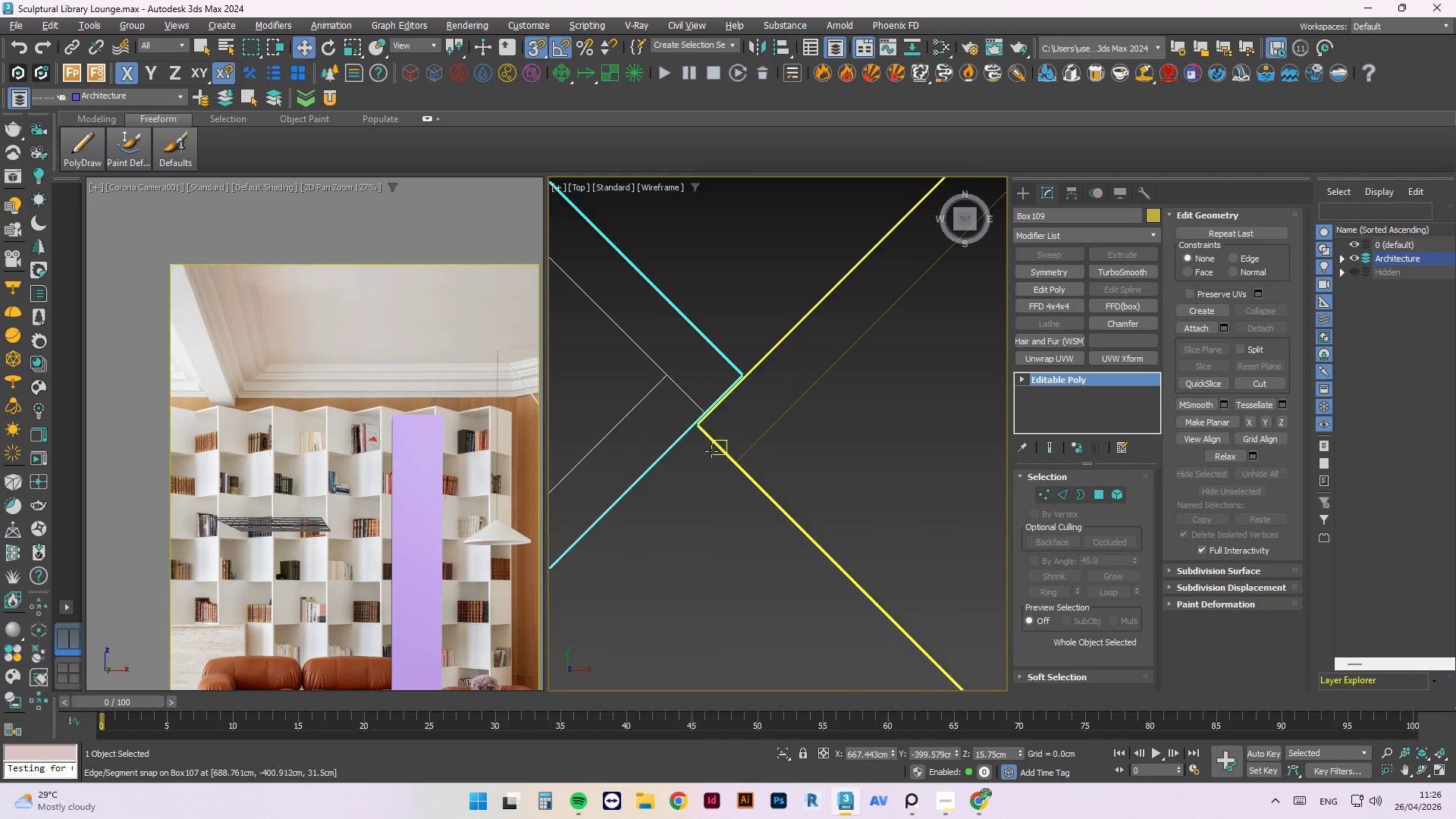 
scroll: coordinate [702, 473], scroll_direction: down, amount: 17.0
 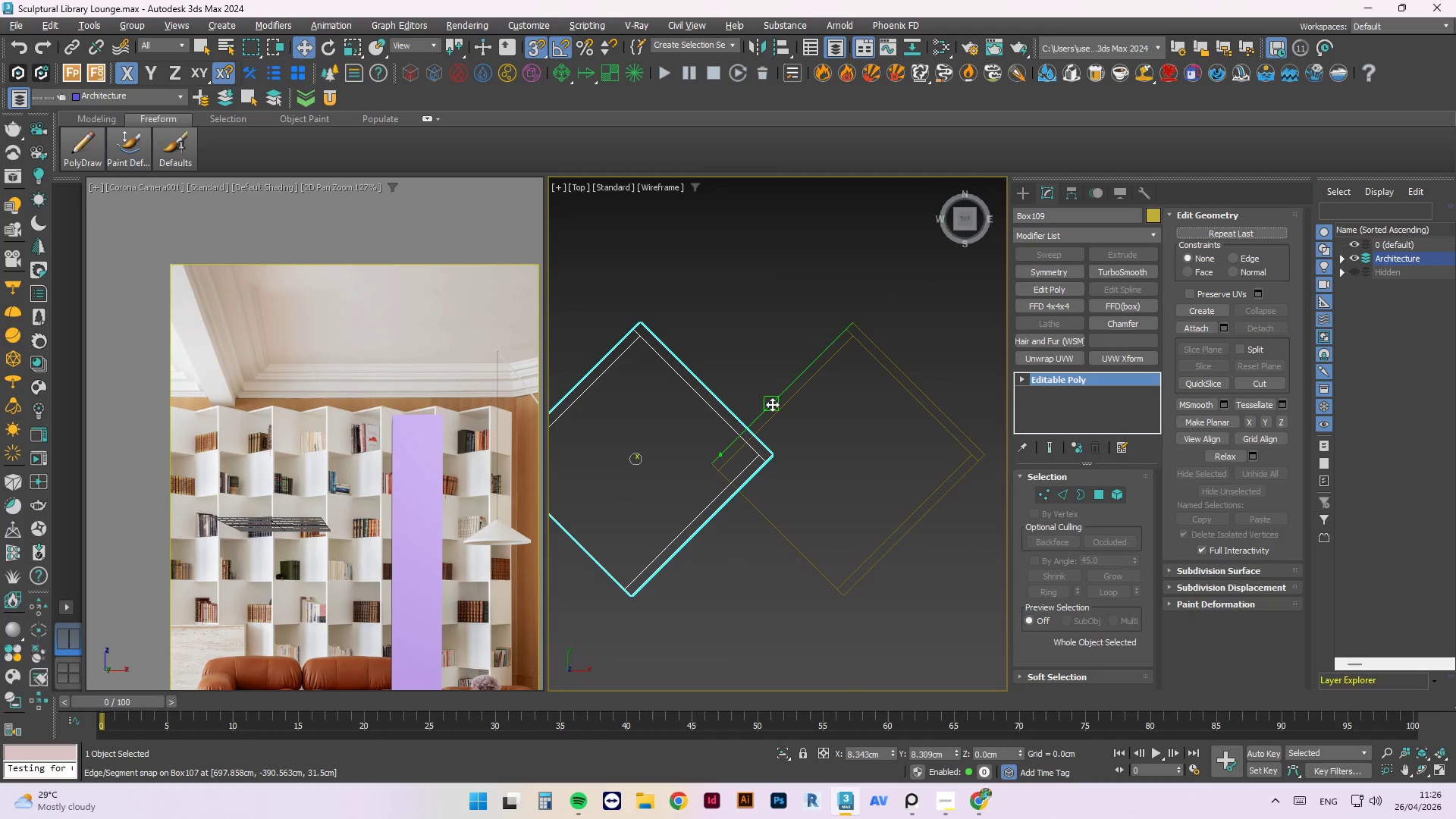 
scroll: coordinate [725, 393], scroll_direction: up, amount: 6.0
 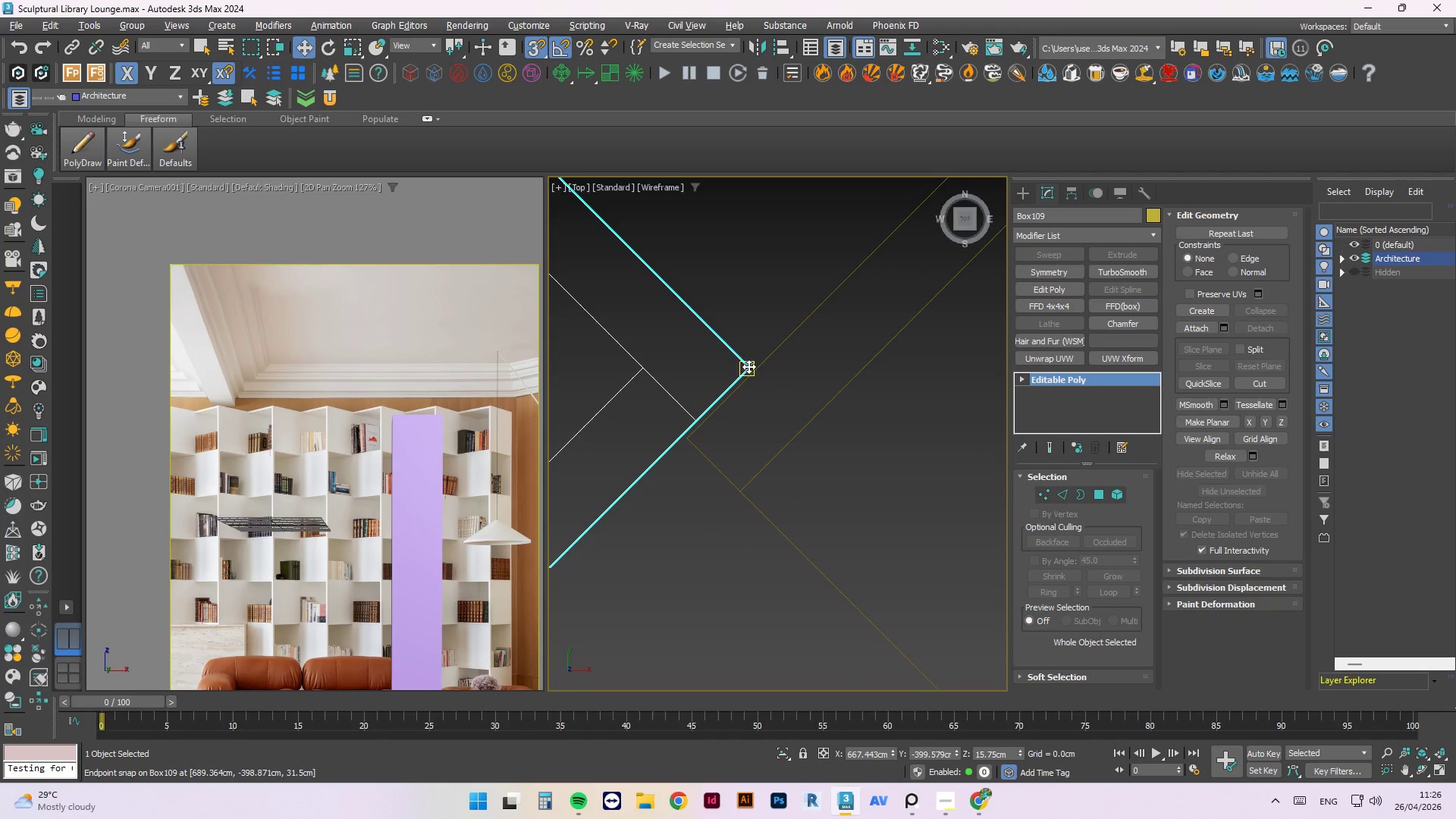 
left_click_drag(start_coordinate=[748, 367], to_coordinate=[746, 363])
 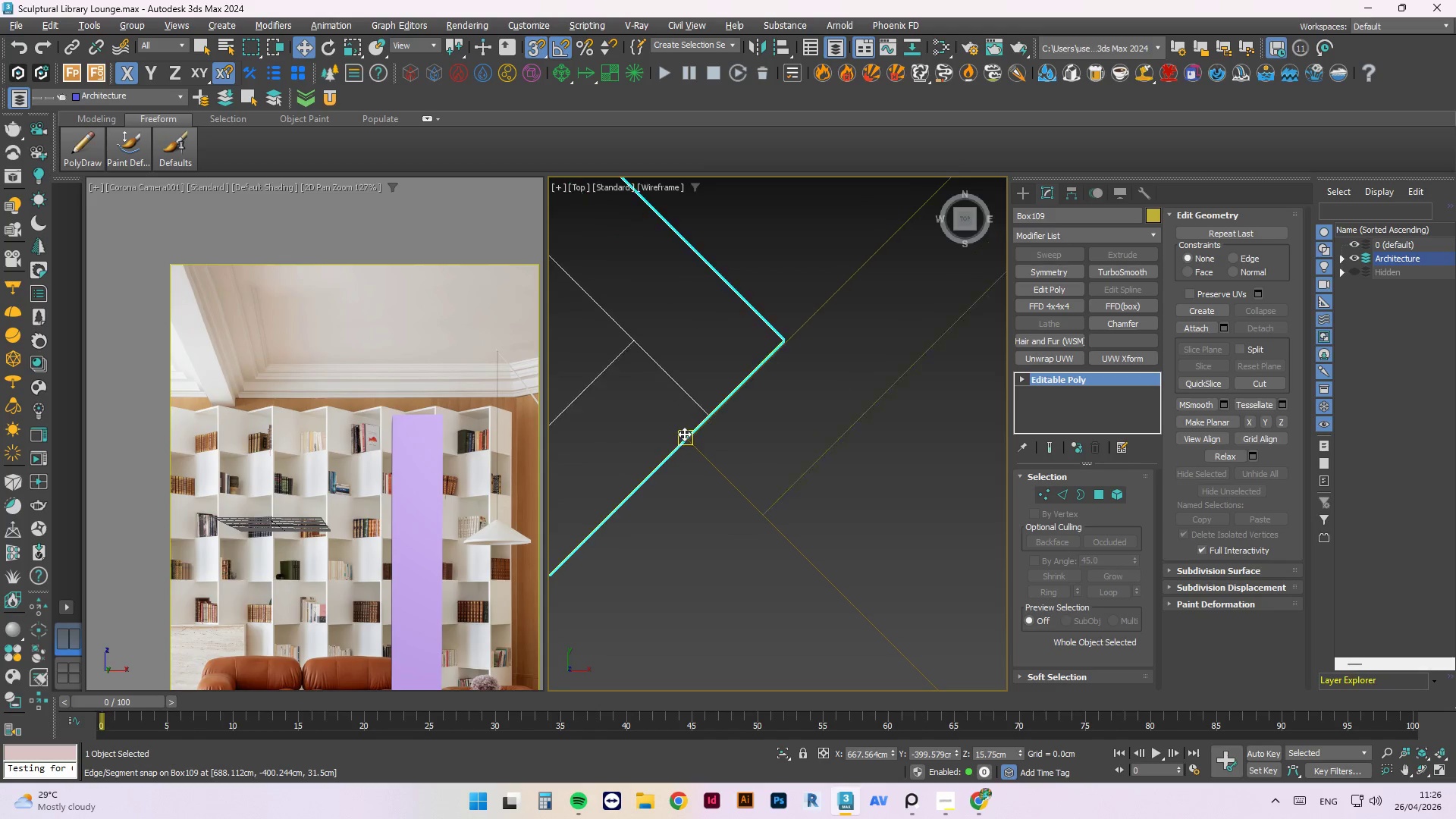 
left_click_drag(start_coordinate=[711, 461], to_coordinate=[766, 520])
 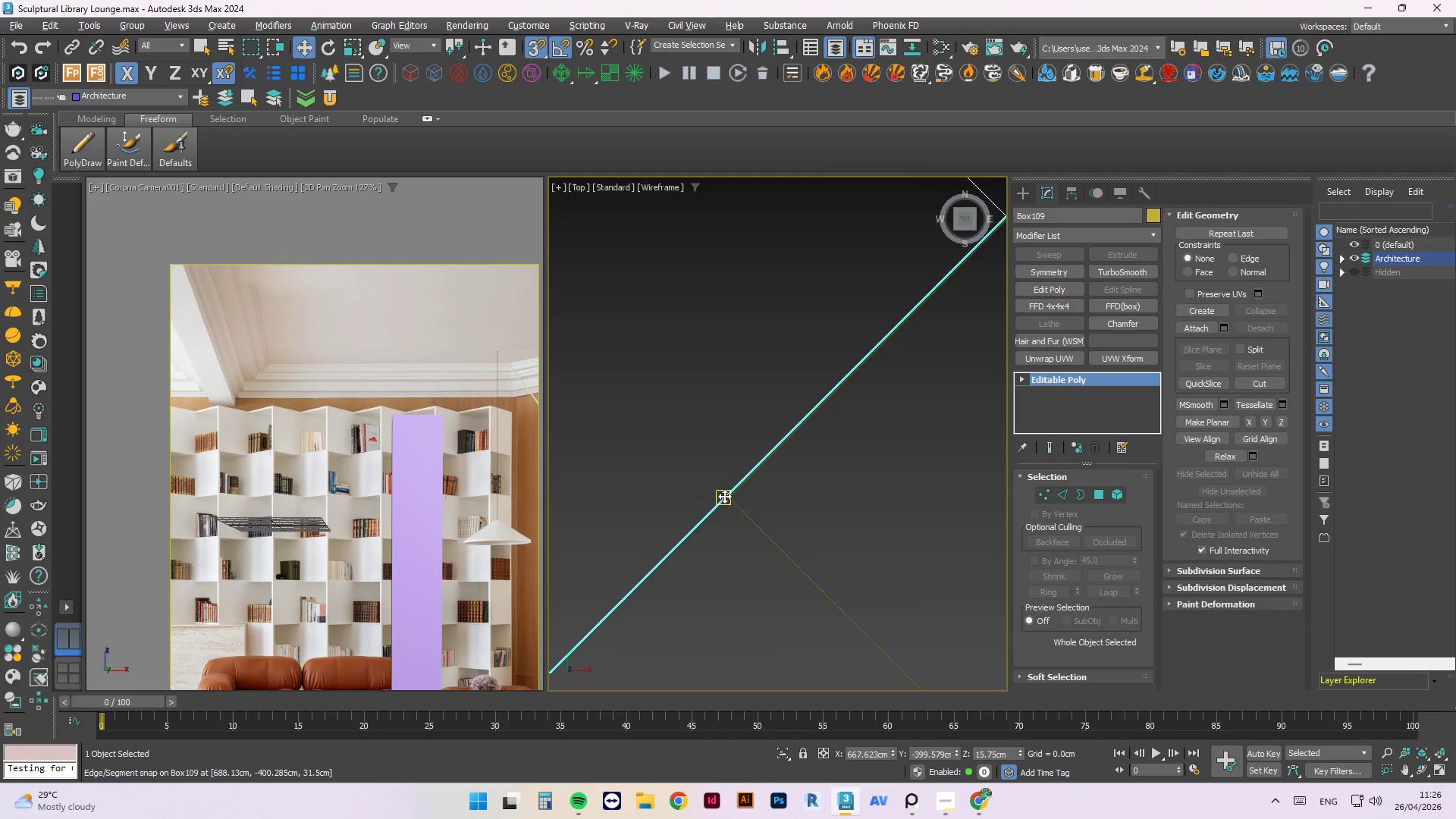 
scroll: coordinate [737, 501], scroll_direction: up, amount: 17.0
 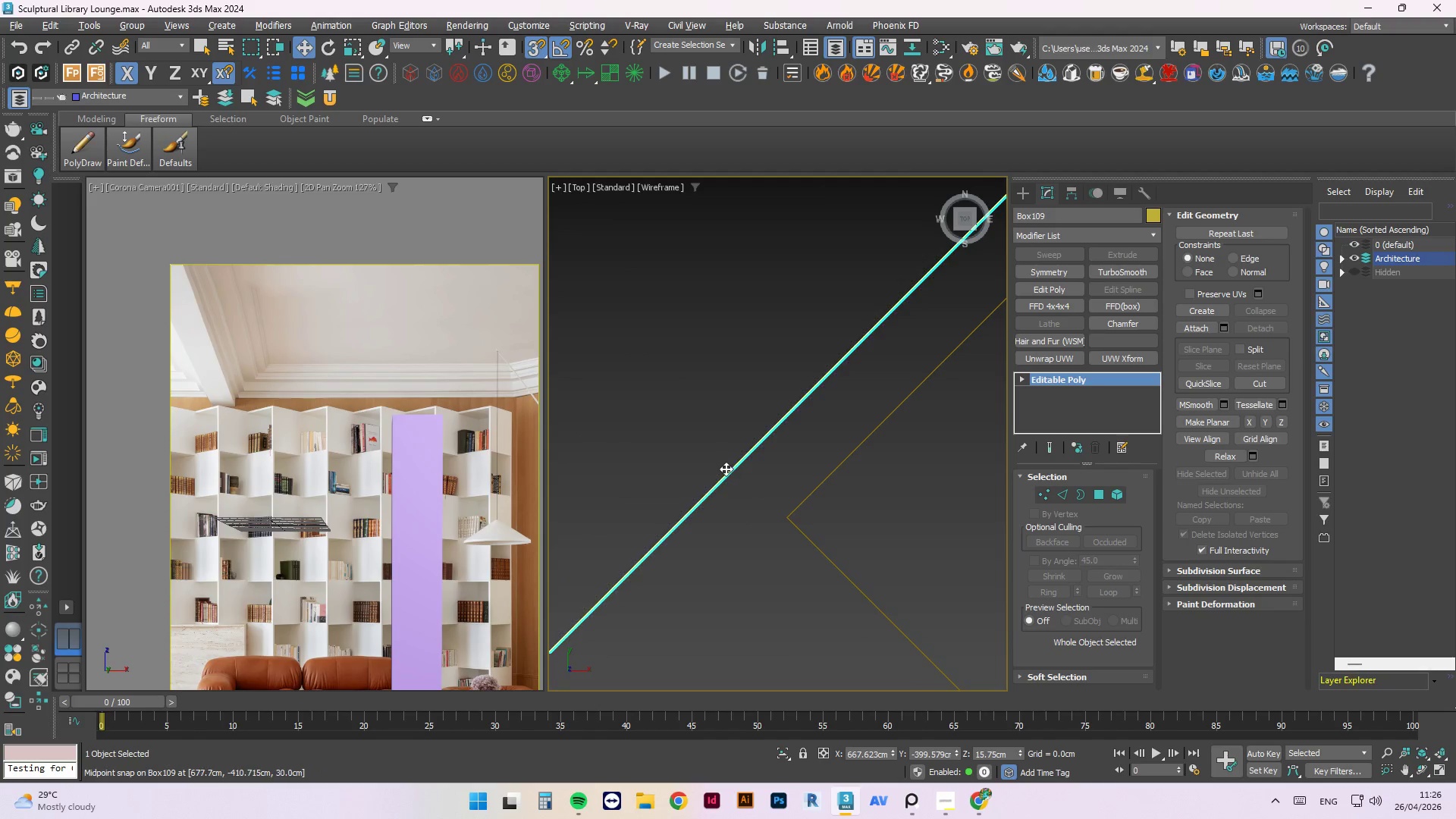 
left_click_drag(start_coordinate=[730, 473], to_coordinate=[790, 513])
 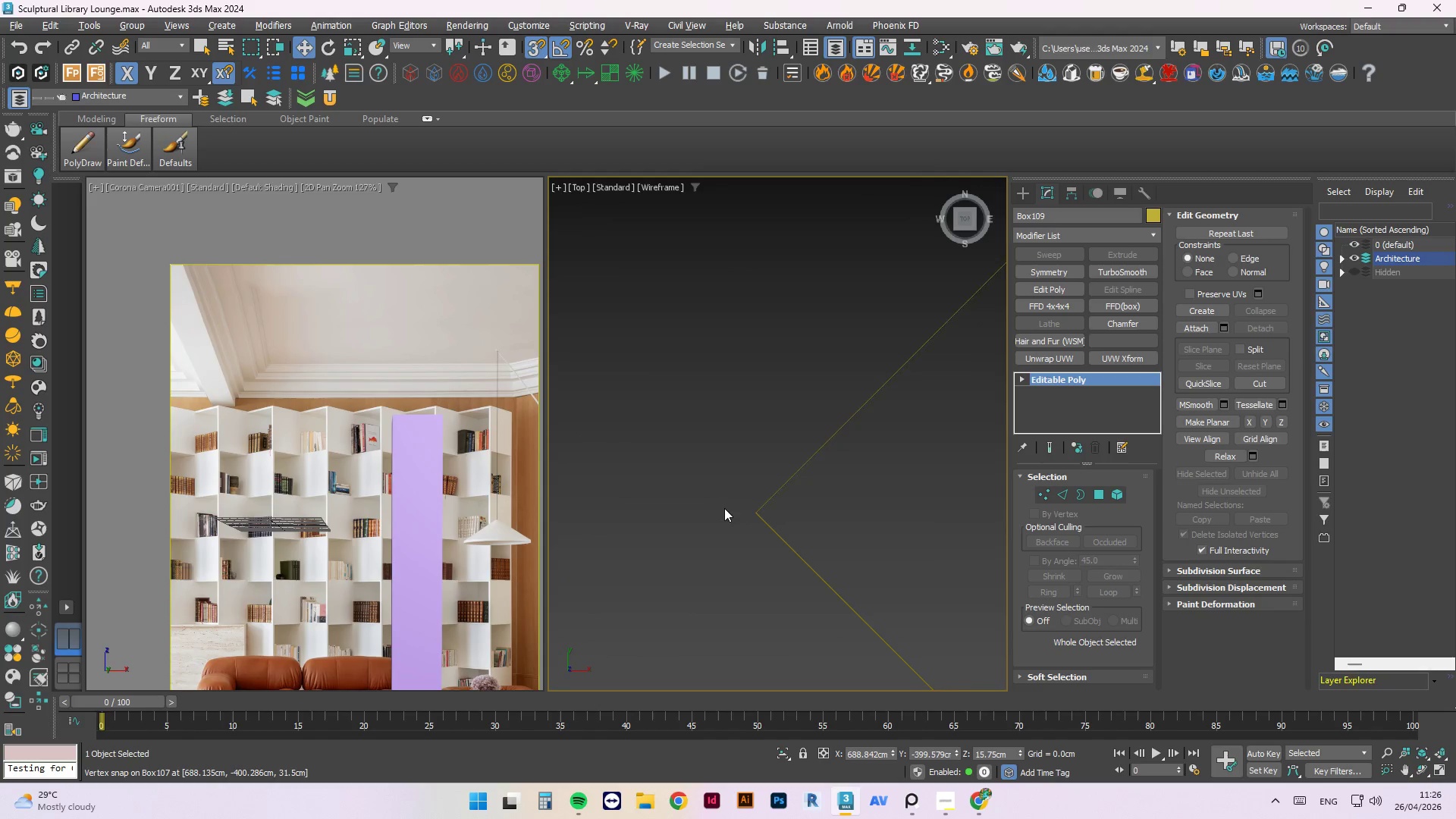 
scroll: coordinate [812, 419], scroll_direction: down, amount: 26.0
 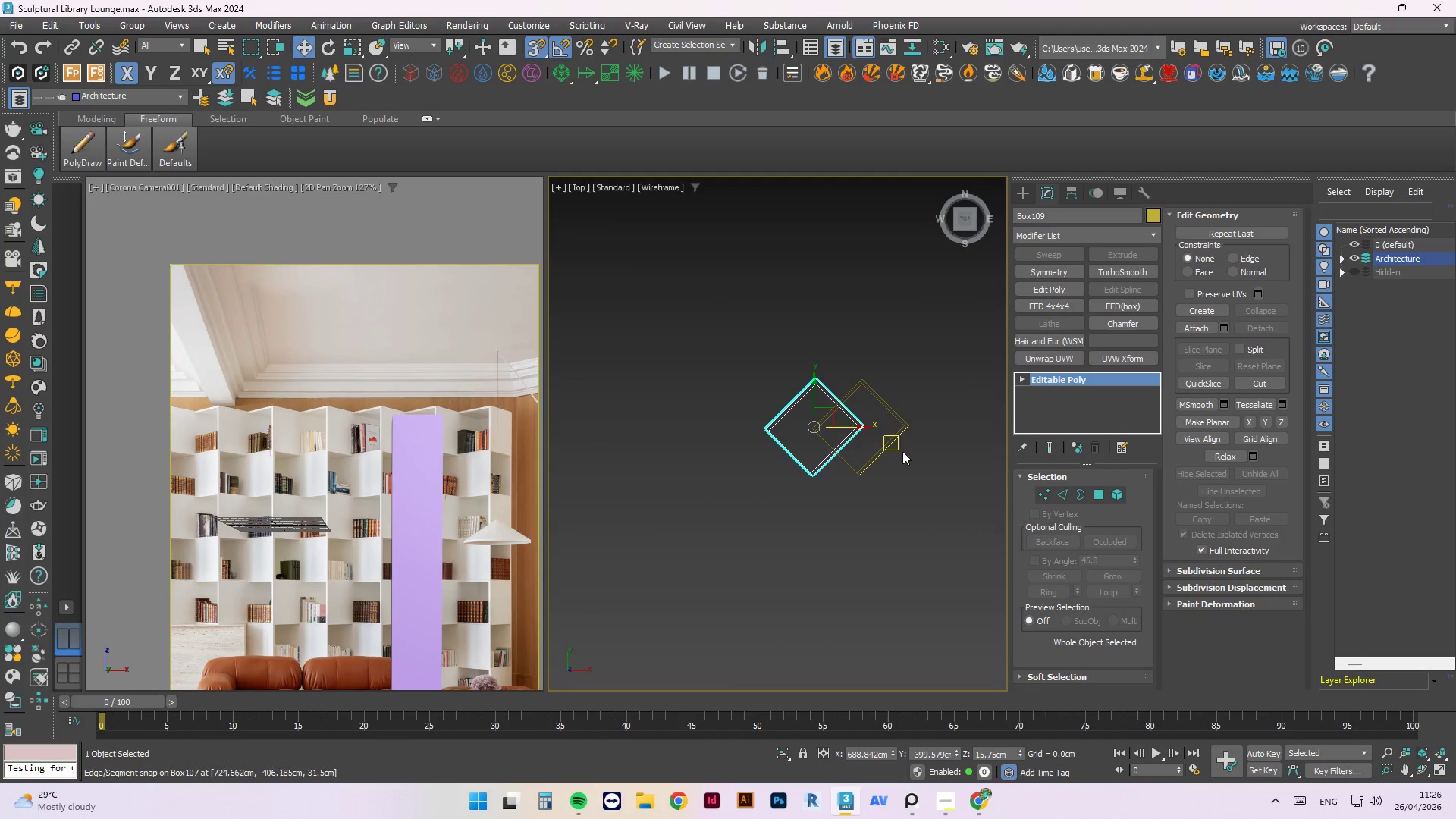 
left_click([908, 365])
 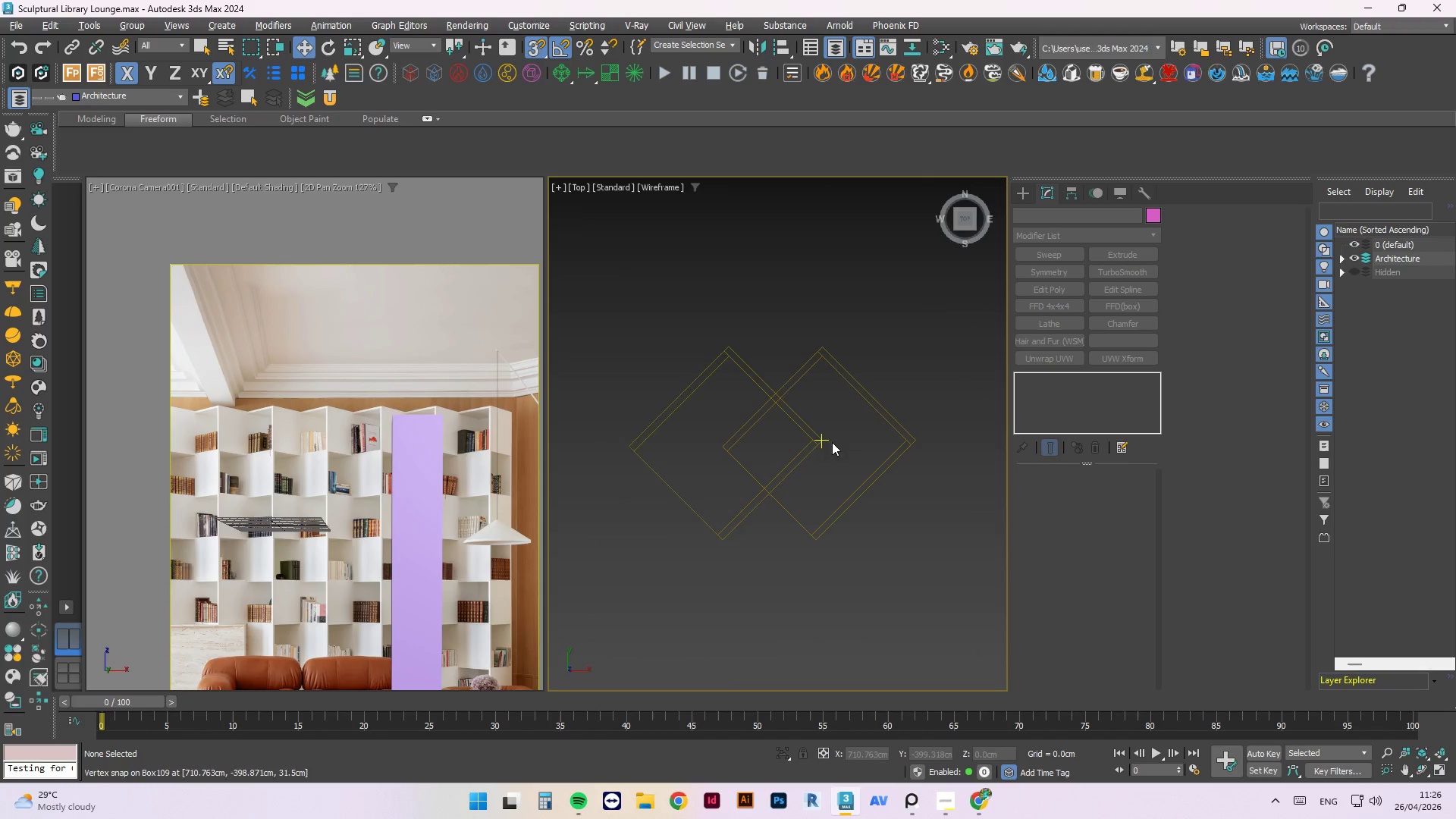 
scroll: coordinate [906, 404], scroll_direction: up, amount: 2.0
 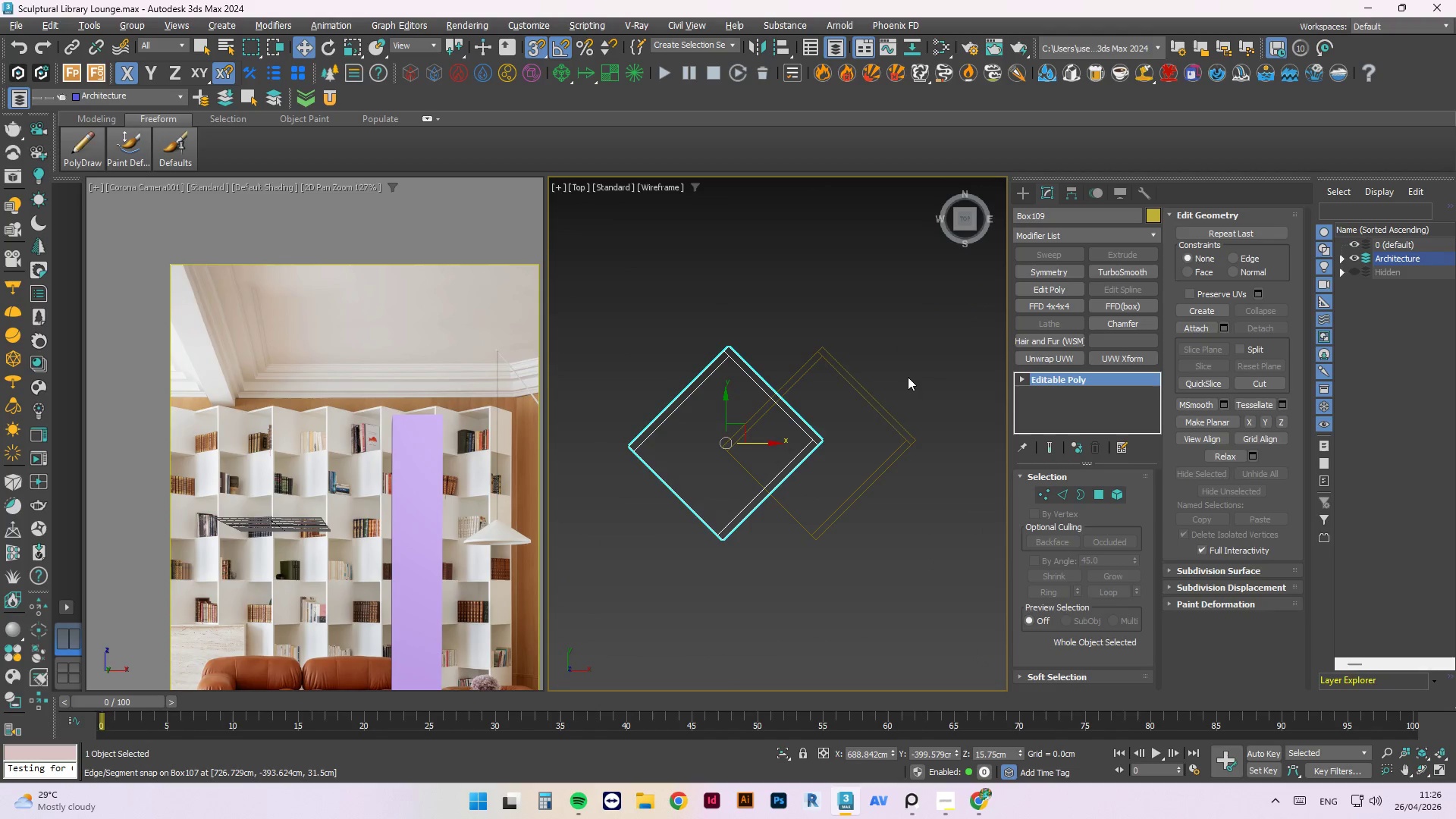 
left_click([814, 442])
 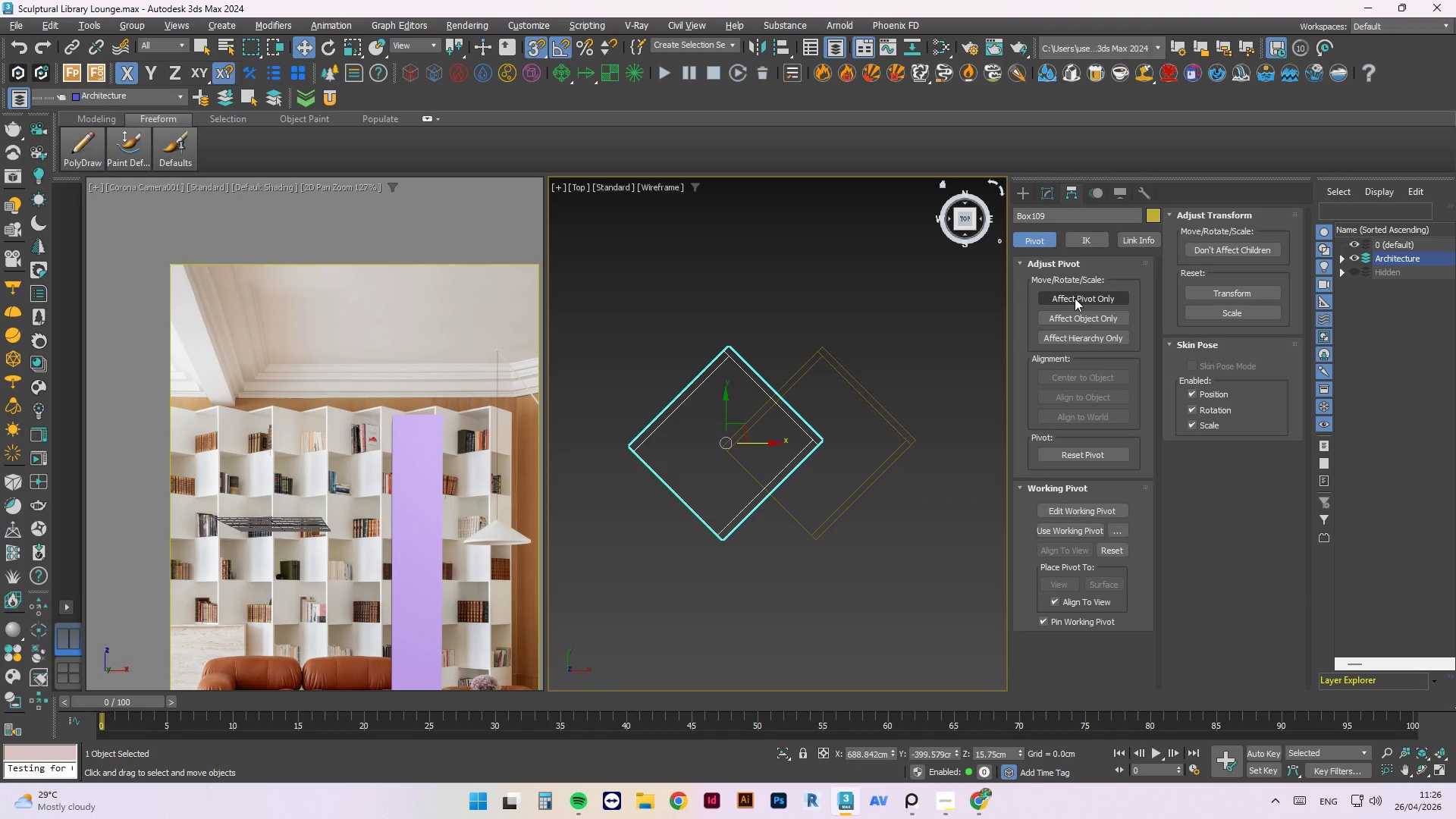 
key(Escape)
 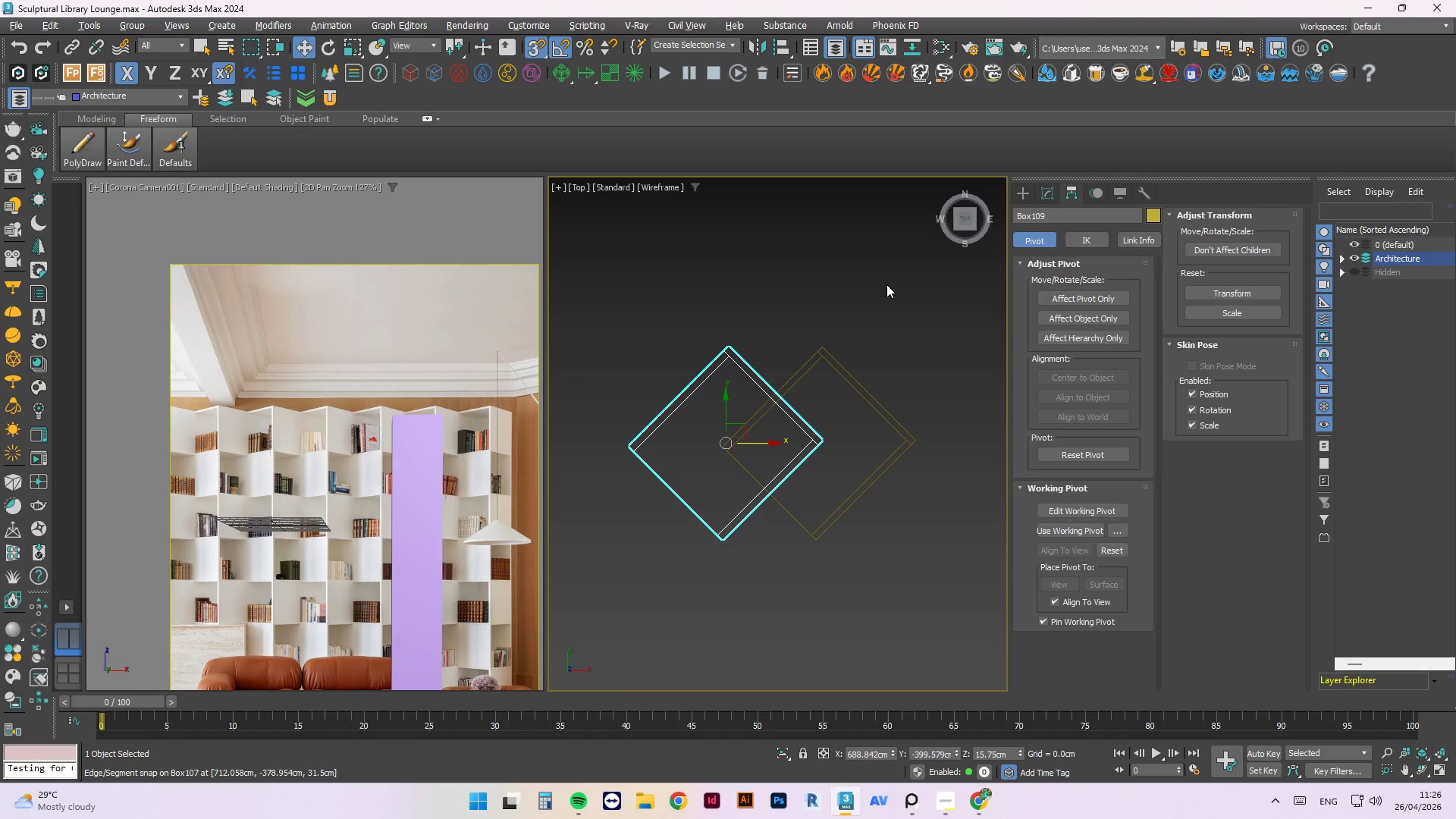 
left_click([886, 284])
 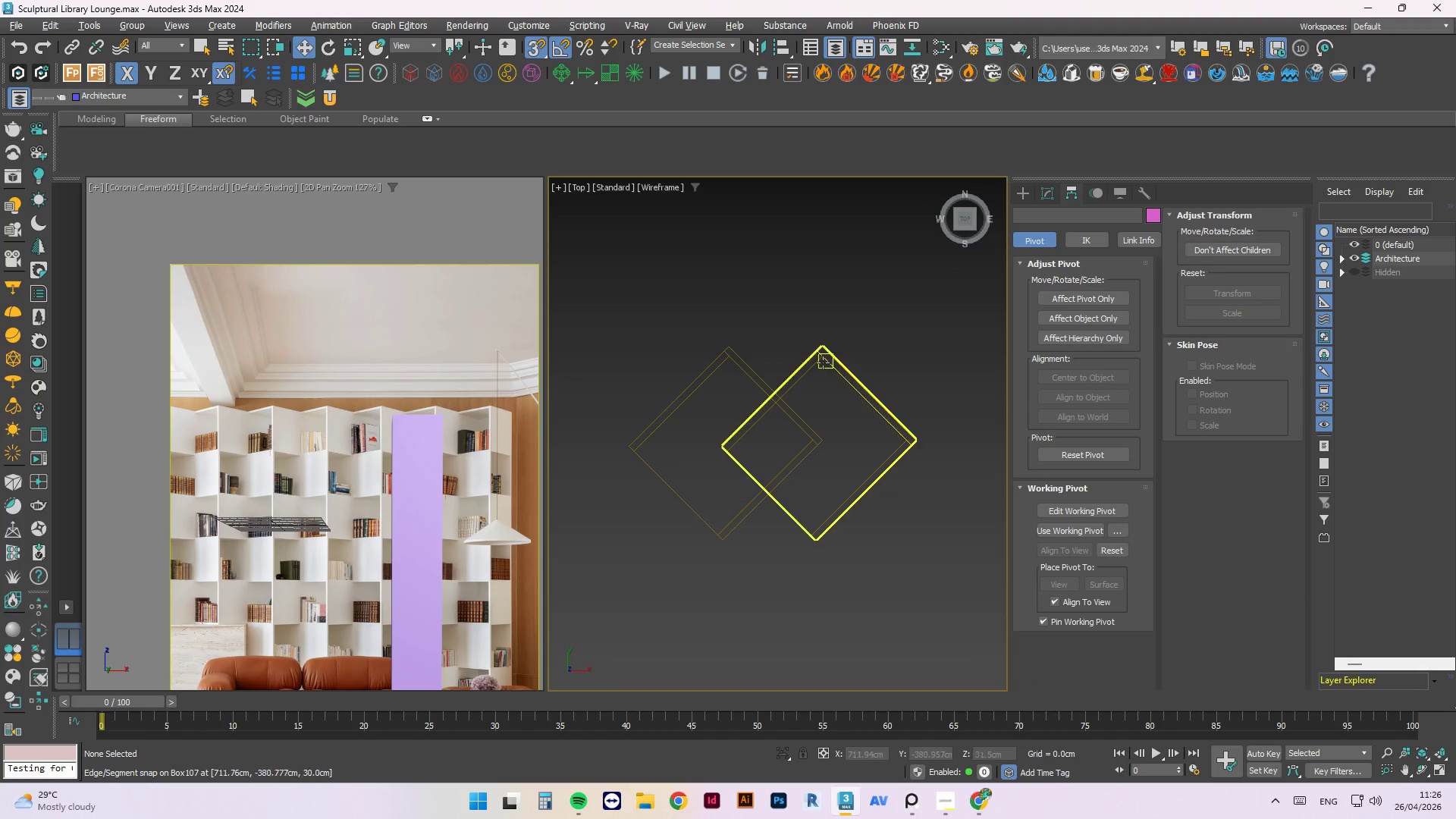 
key(Escape)
 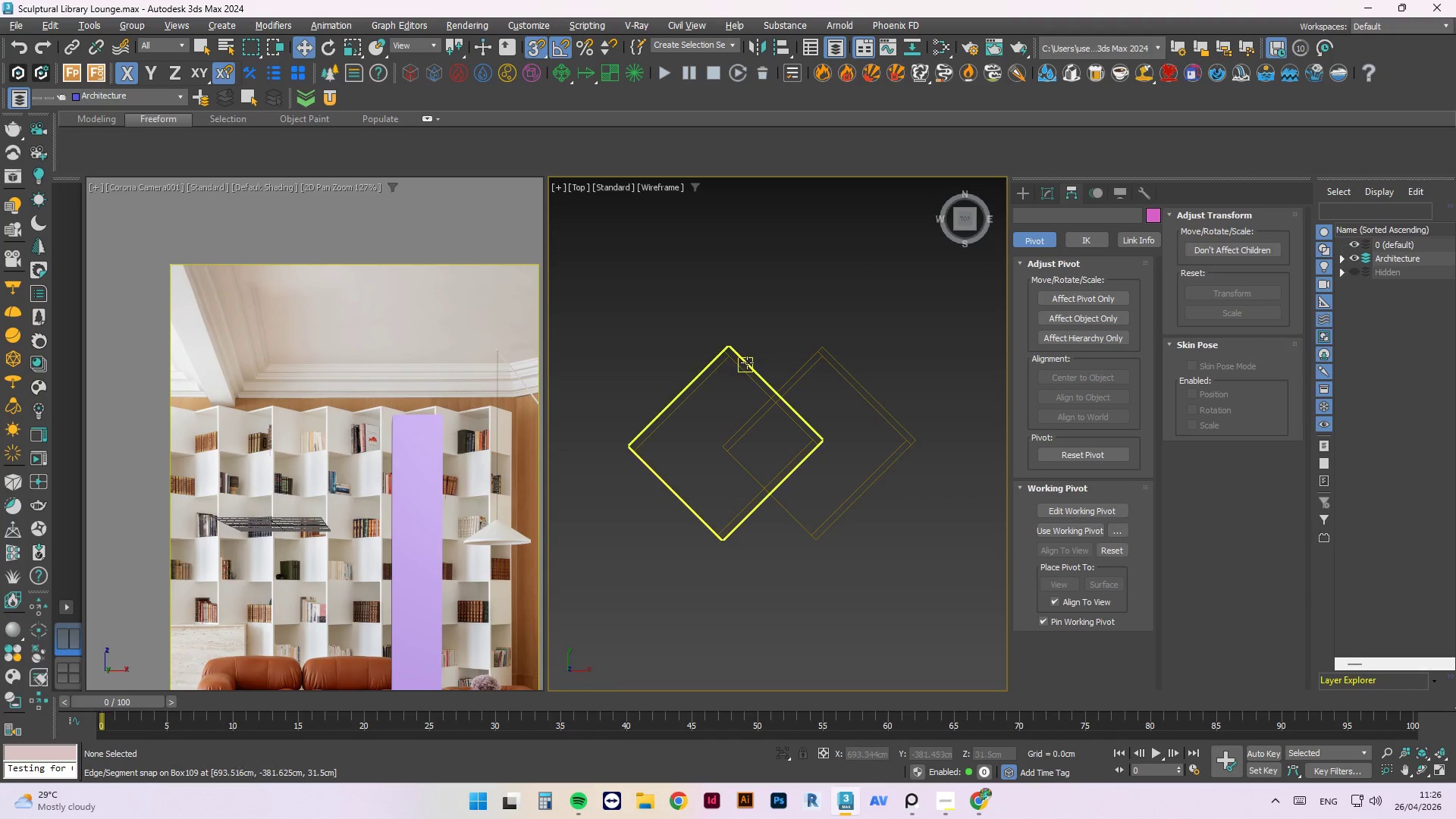 
left_click([746, 366])
 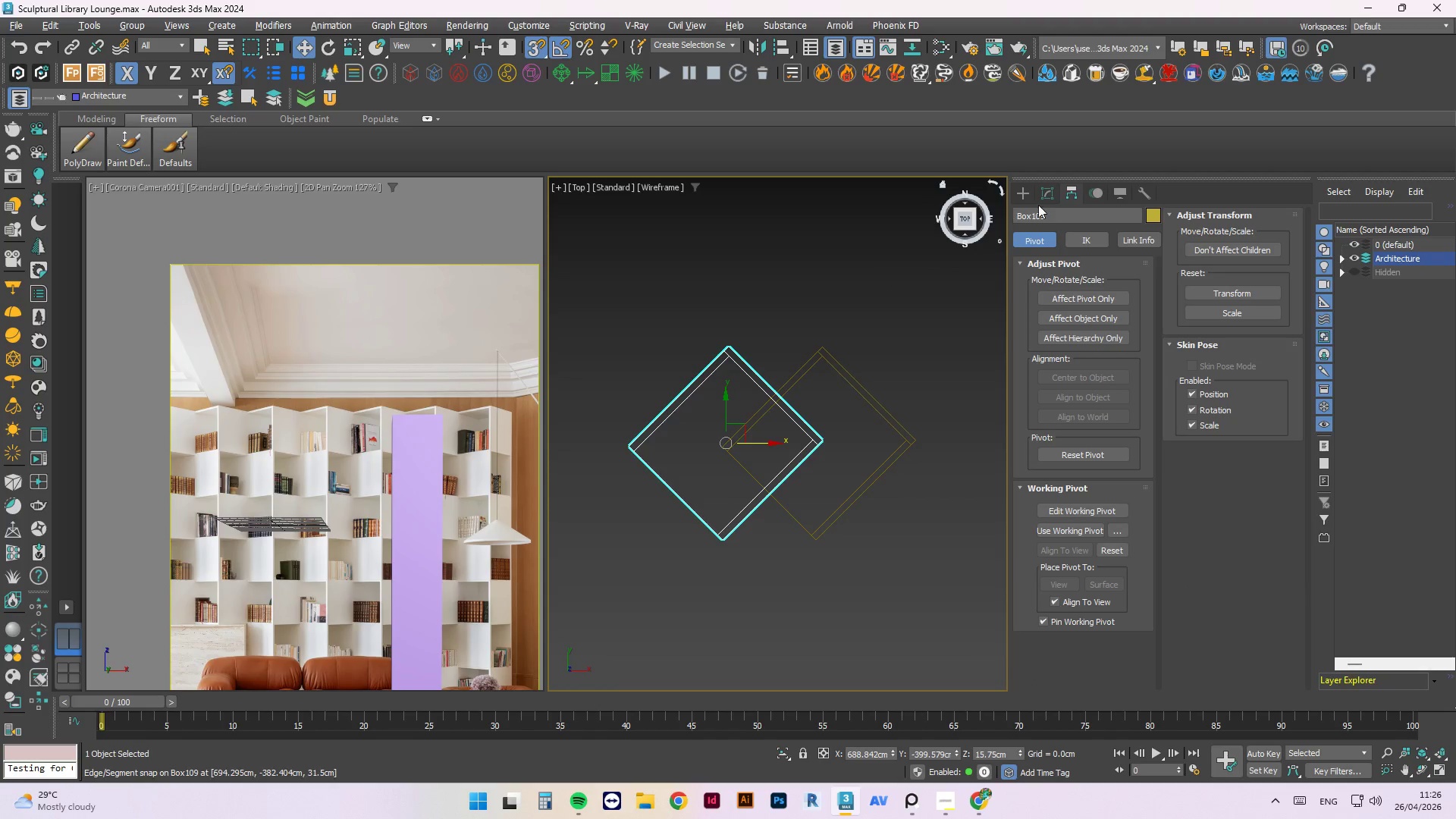 
left_click([1050, 192])
 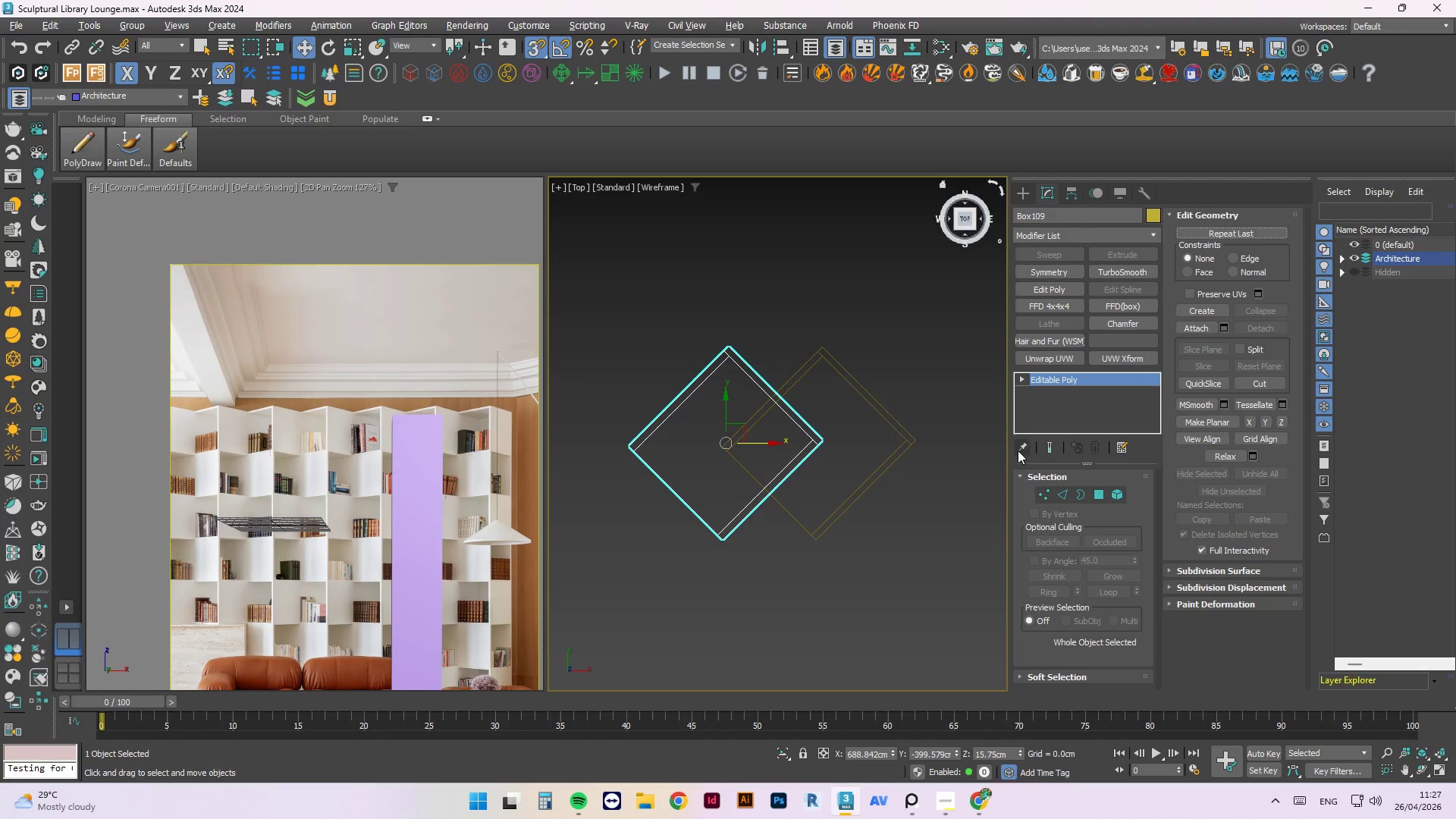 
scroll: coordinate [830, 416], scroll_direction: up, amount: 2.0
 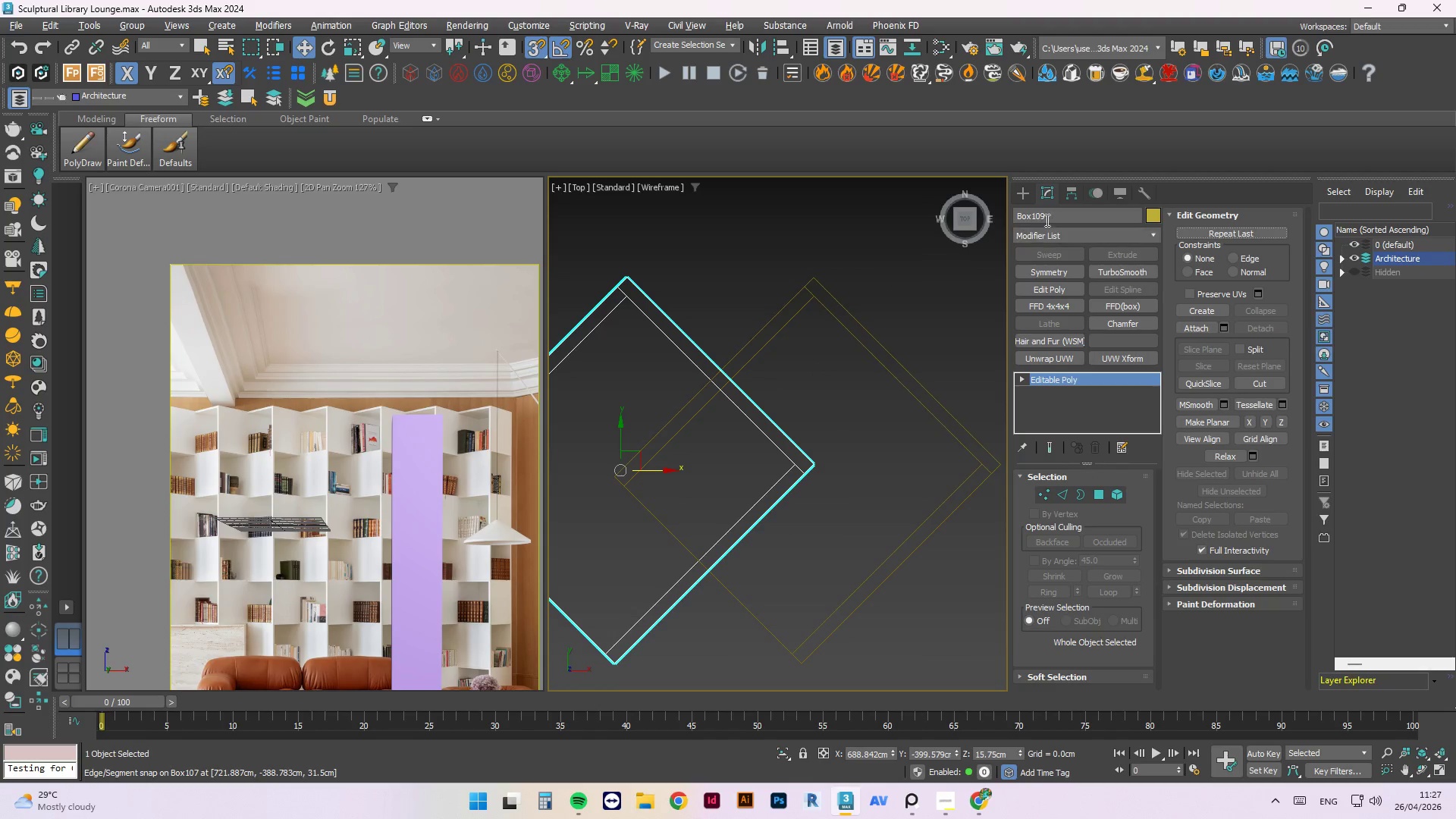 
left_click([1072, 183])
 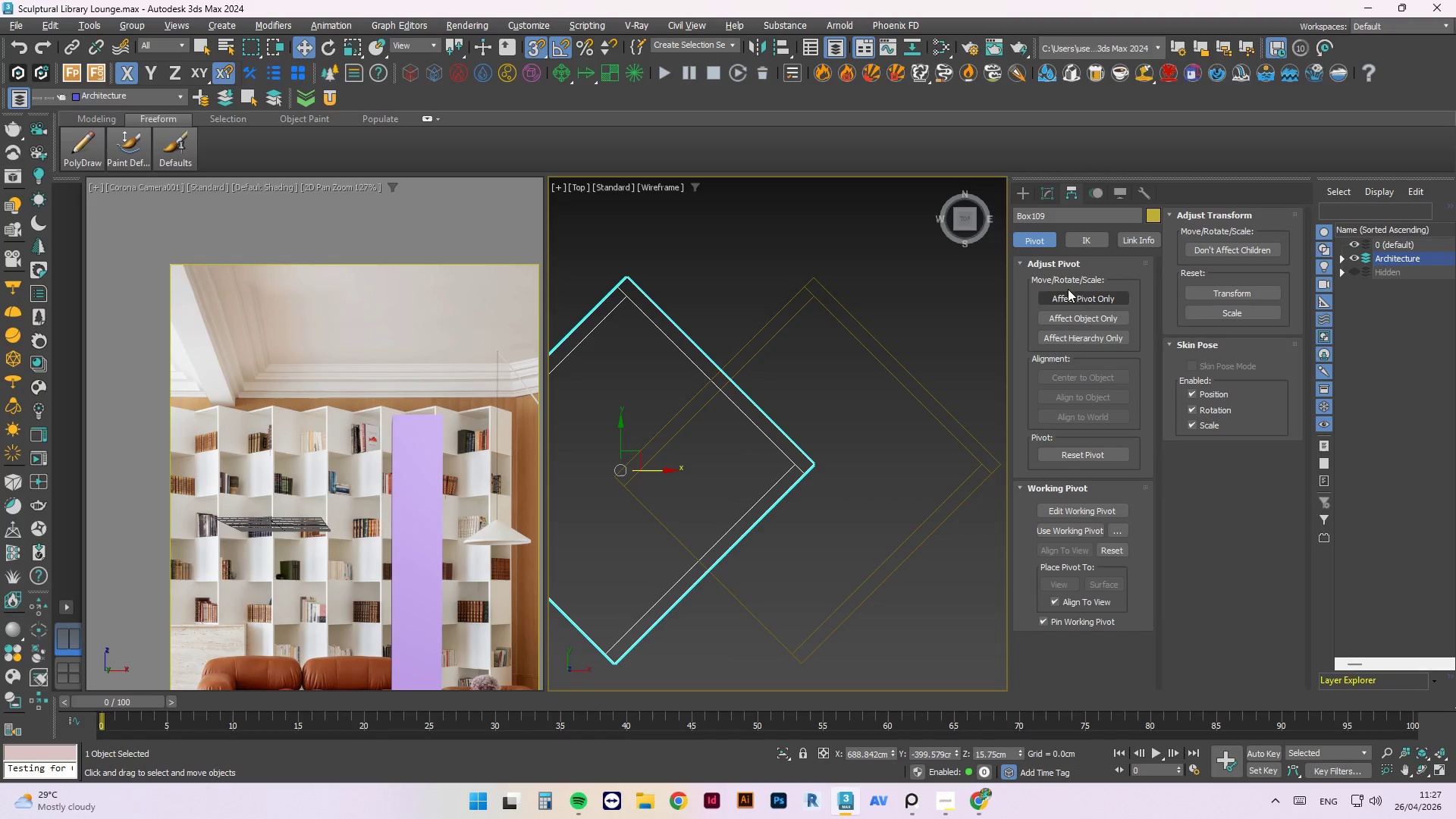 
left_click([1062, 295])
 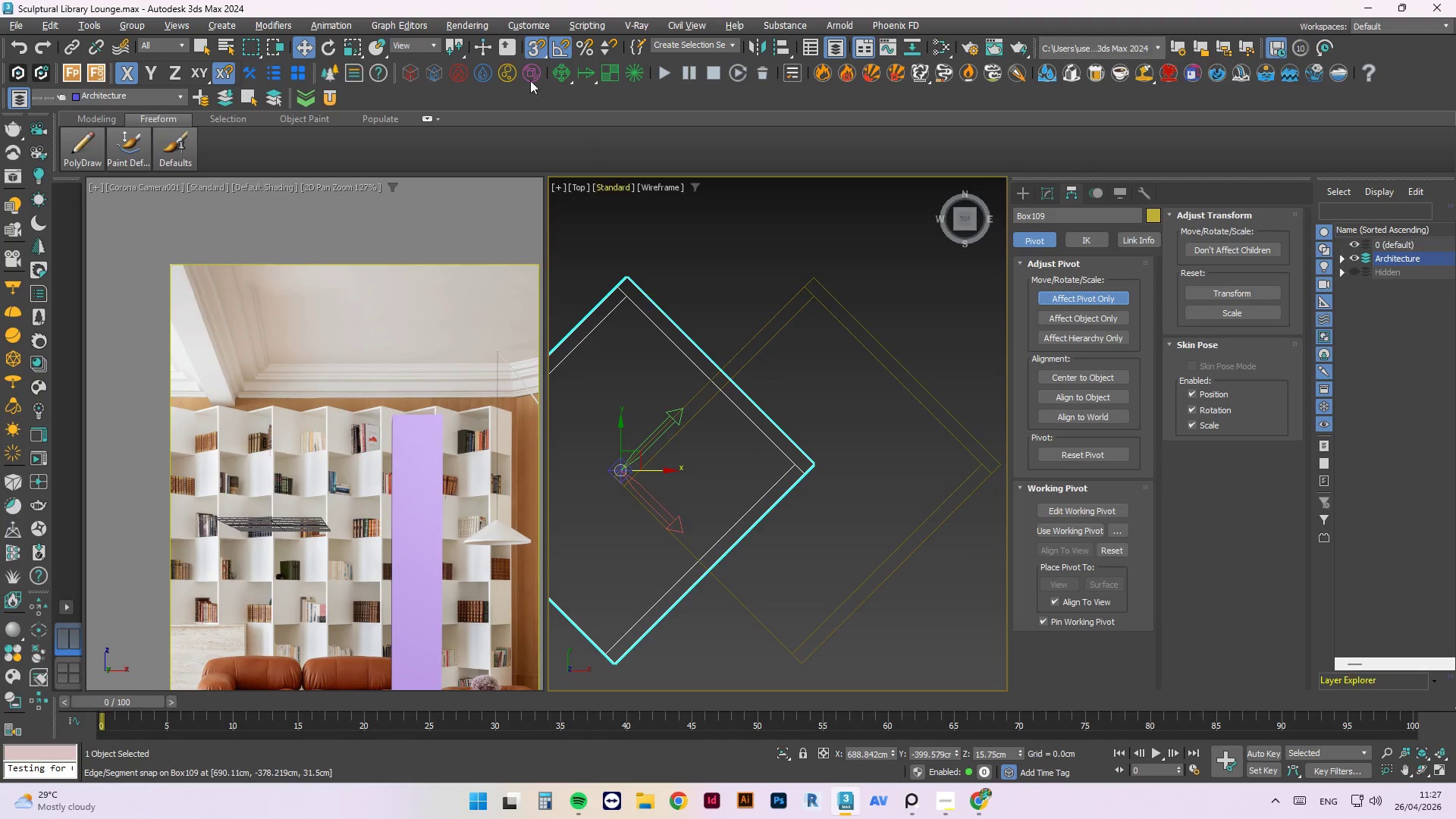 
left_click([407, 49])
 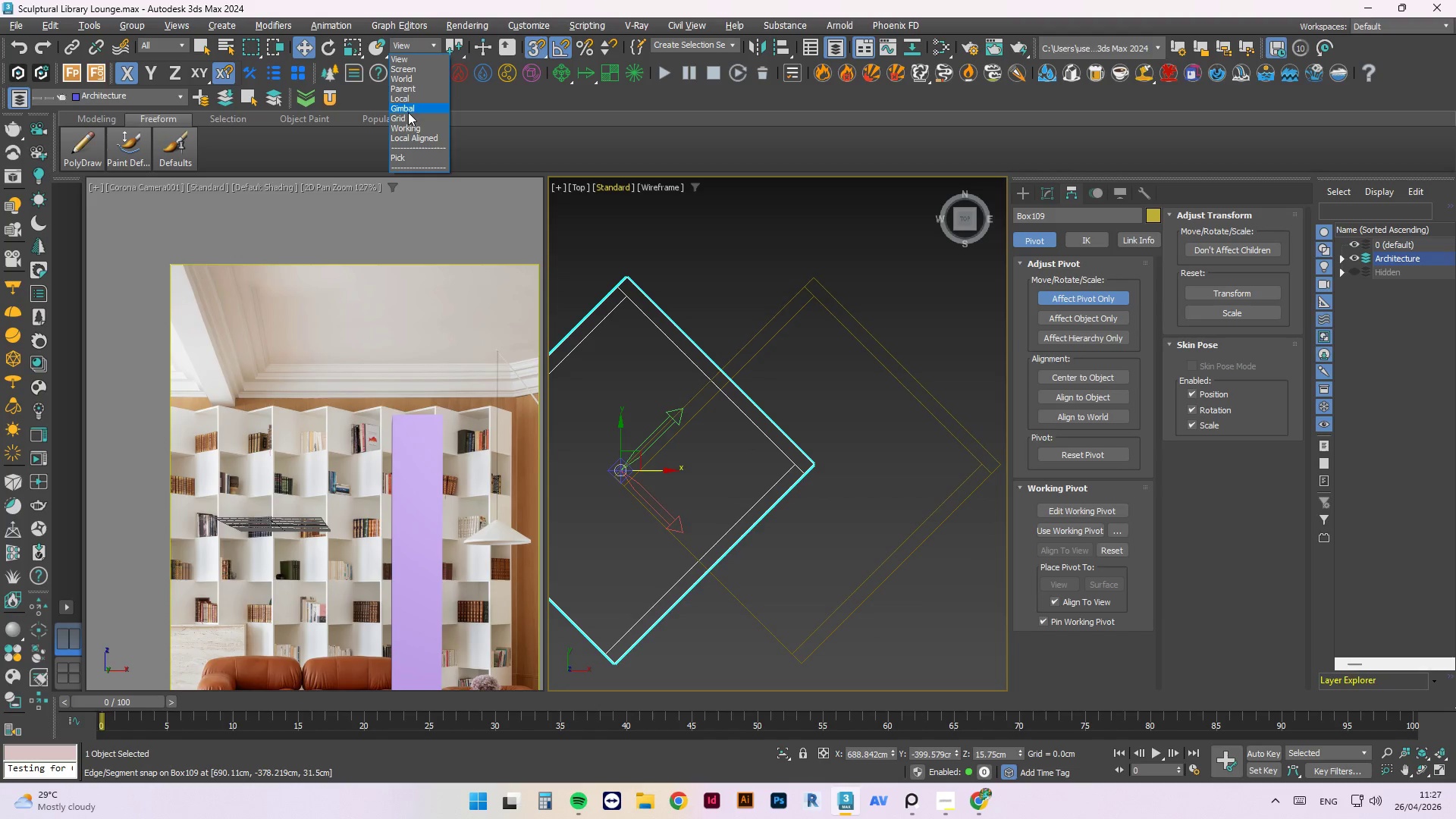 
left_click([408, 94])
 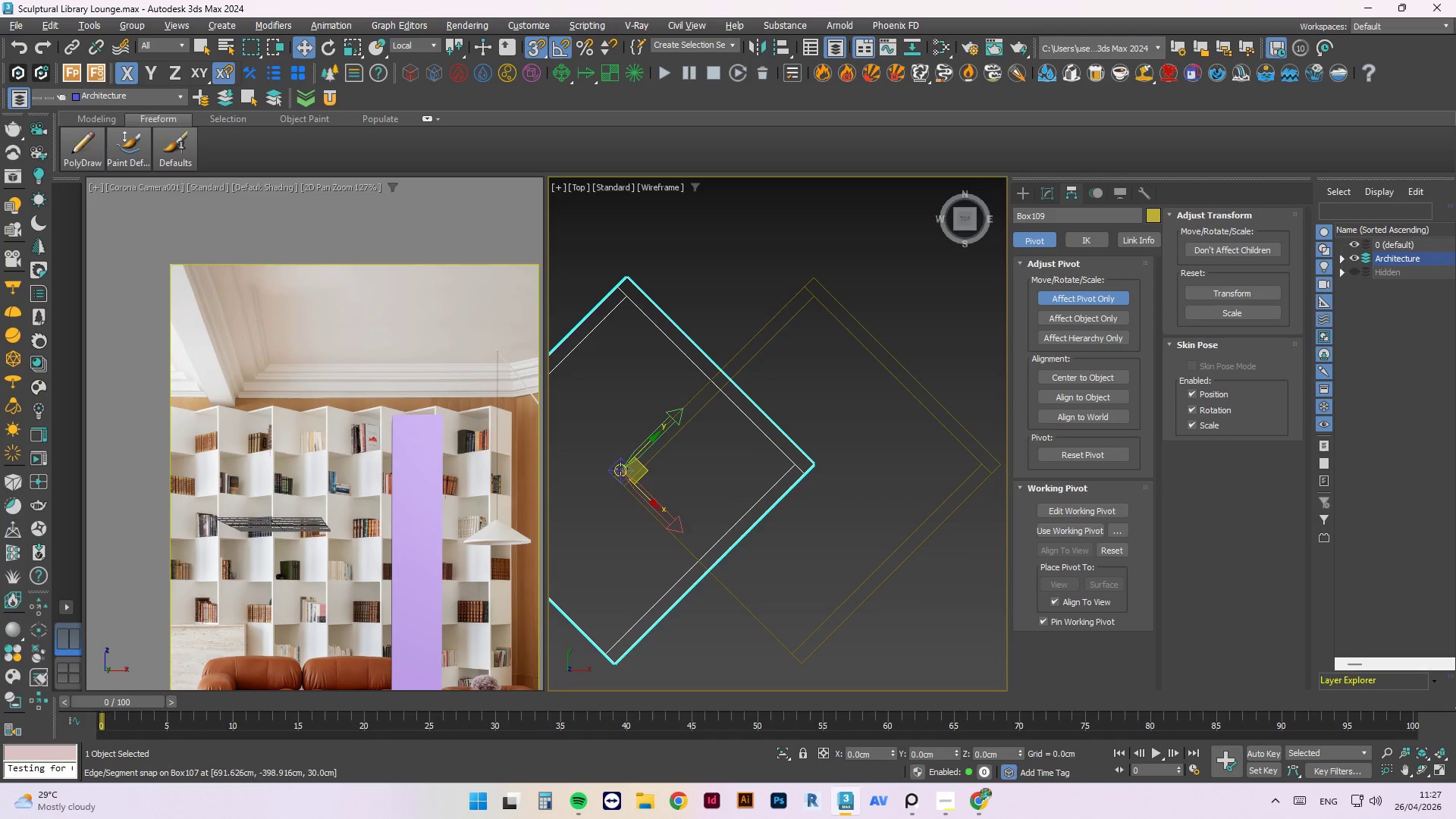 
left_click_drag(start_coordinate=[619, 469], to_coordinate=[829, 463])
 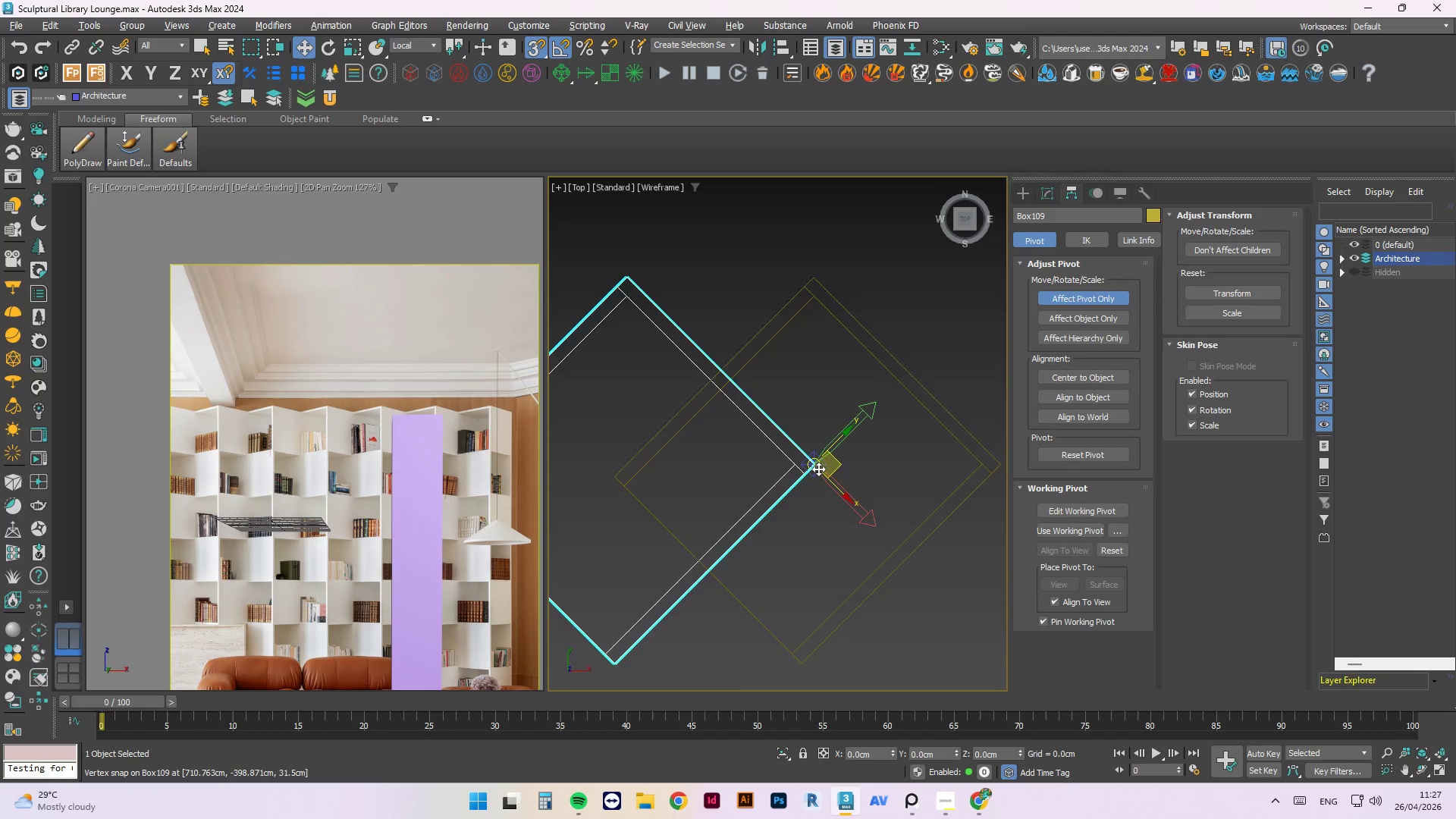 
scroll: coordinate [802, 458], scroll_direction: up, amount: 9.0
 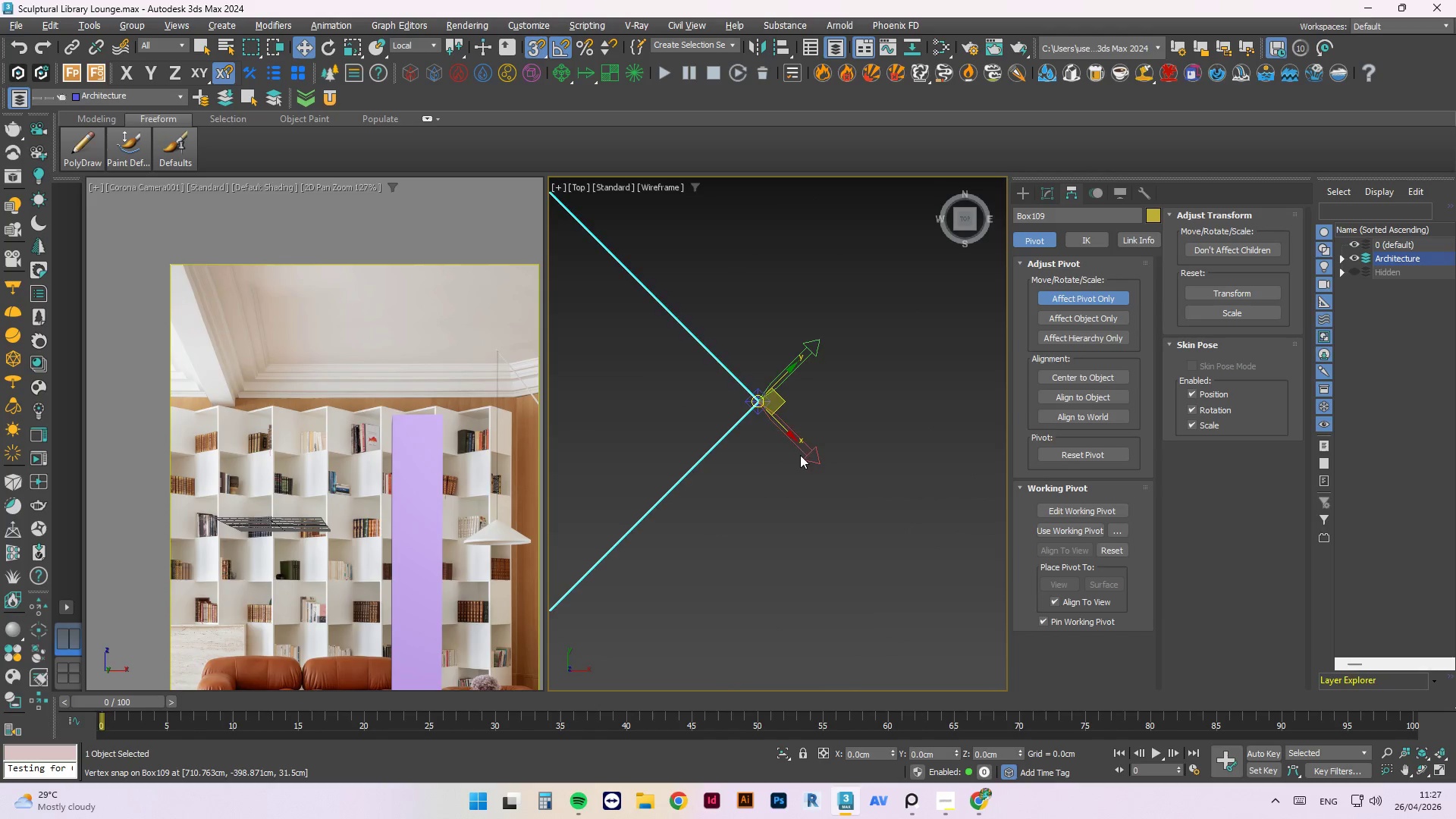 
scroll: coordinate [857, 470], scroll_direction: down, amount: 10.0
 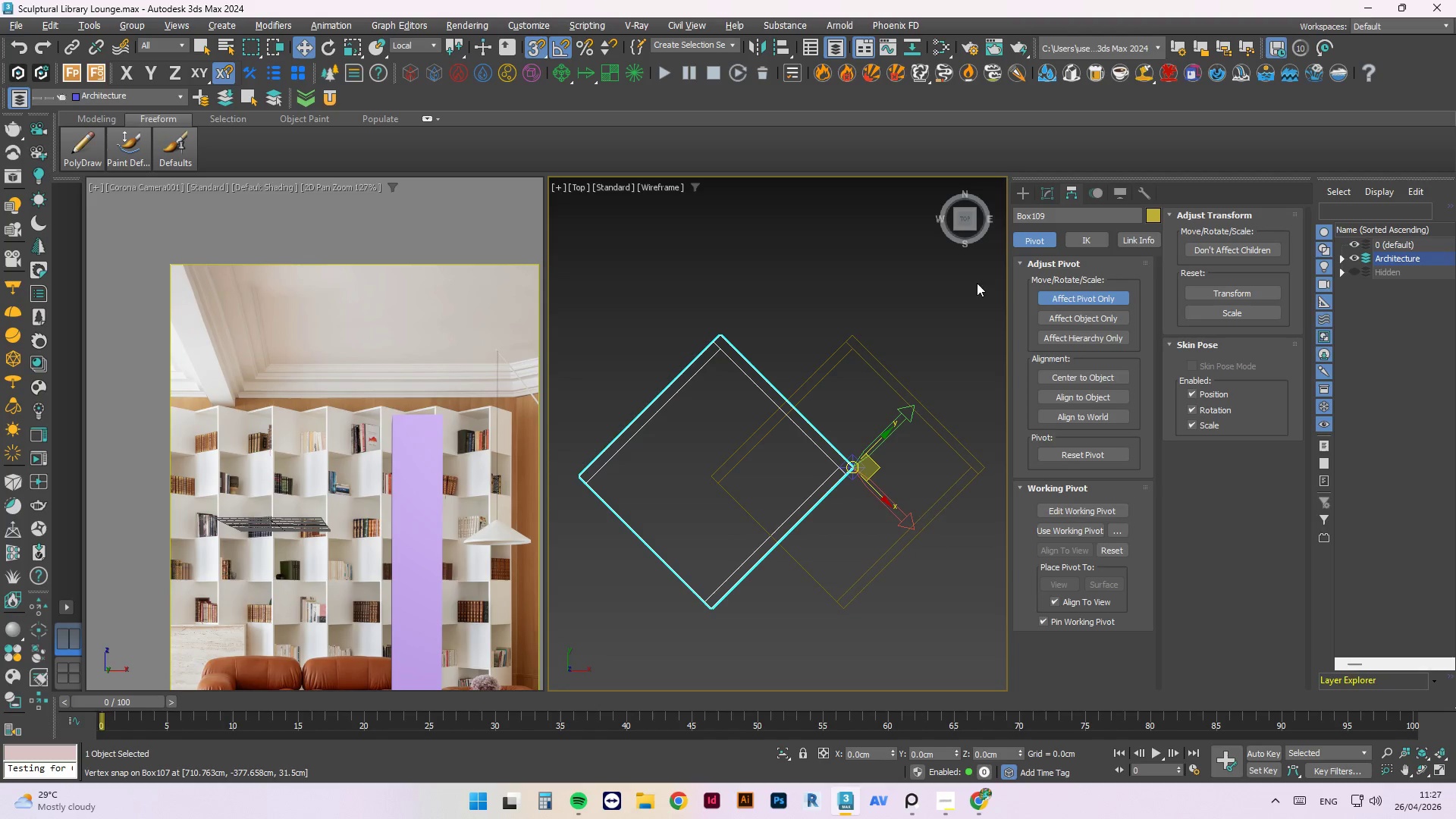 
left_click([1059, 293])
 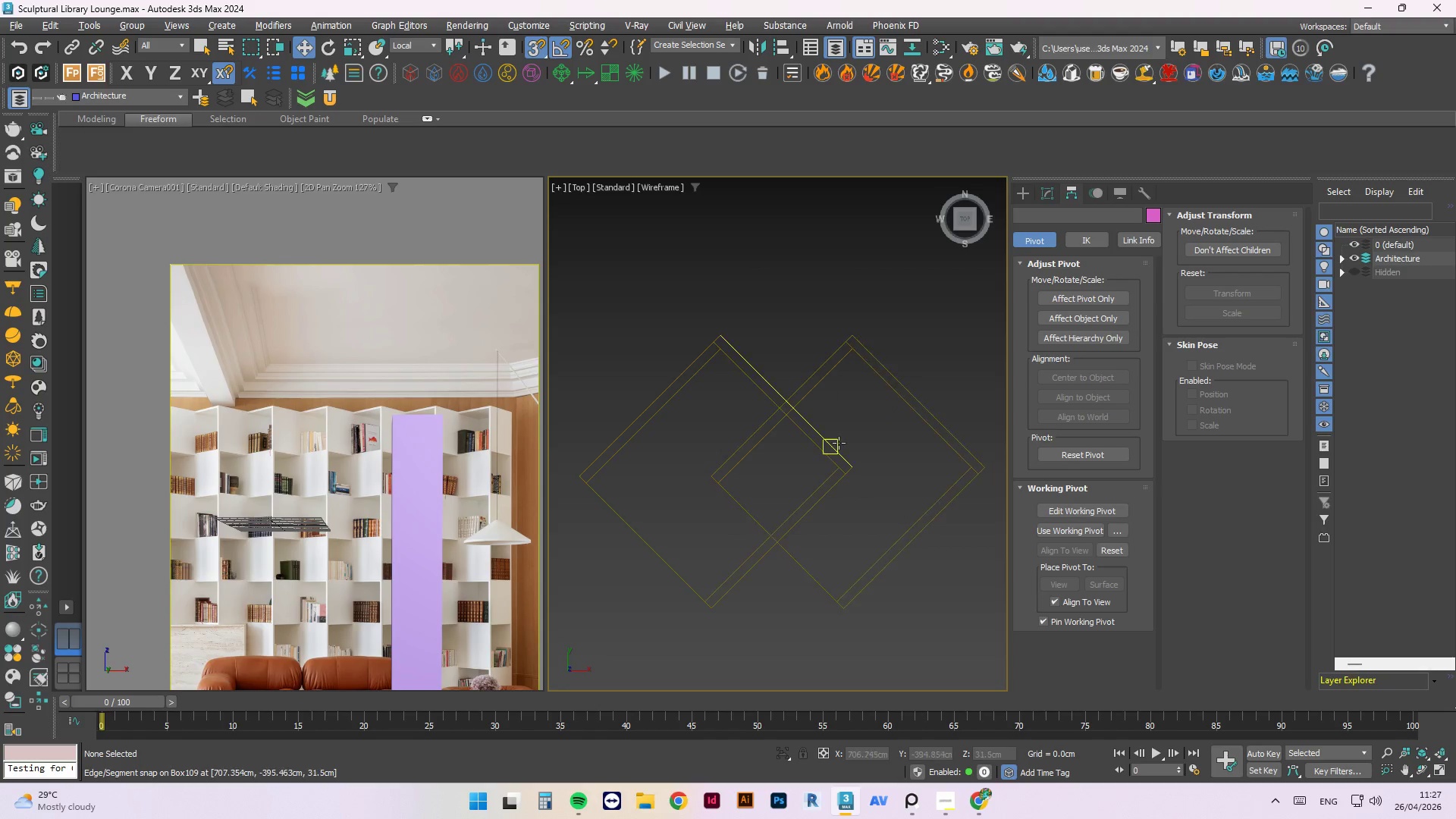 
left_click([853, 470])
 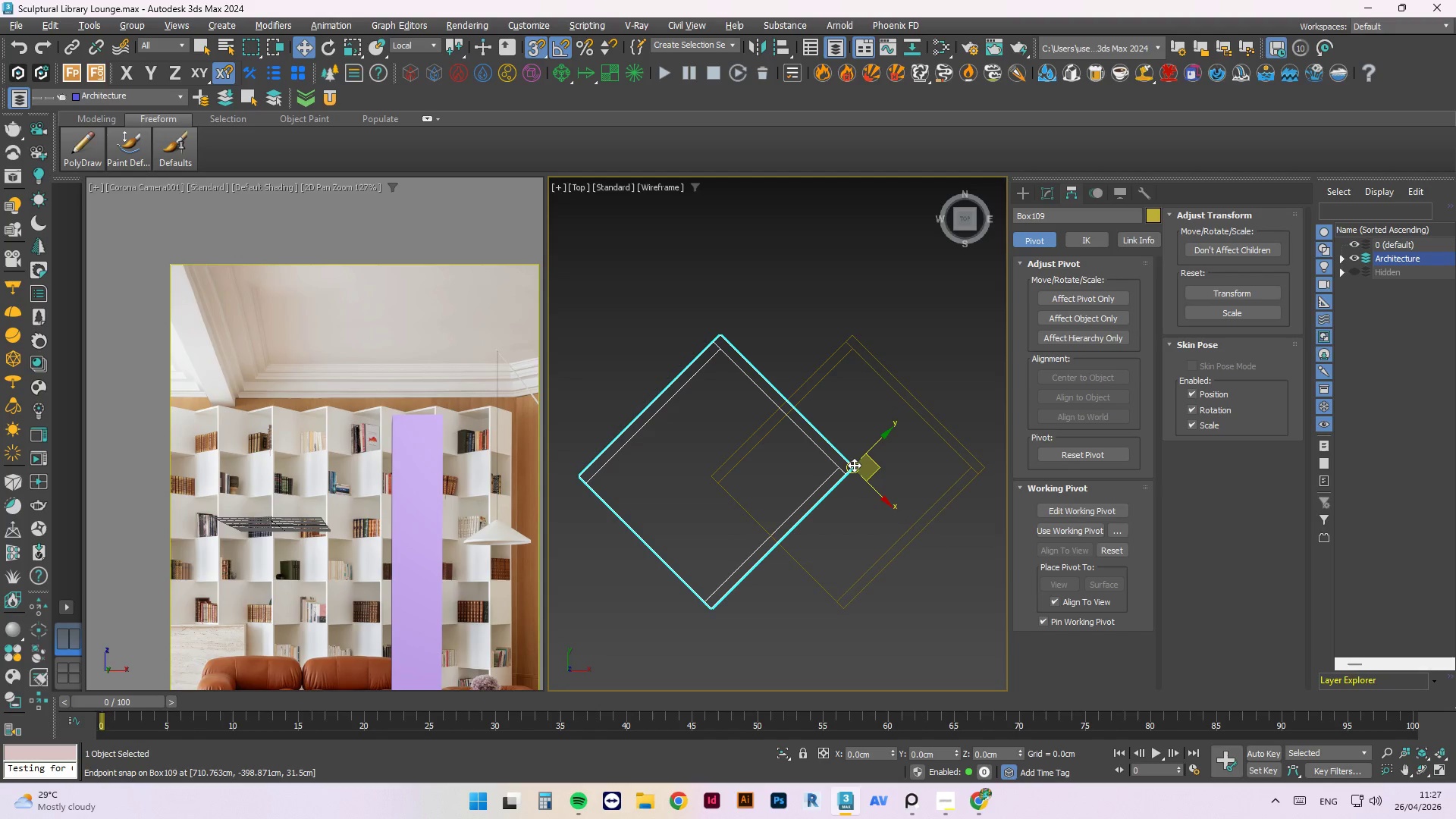 
left_click_drag(start_coordinate=[853, 467], to_coordinate=[706, 467])
 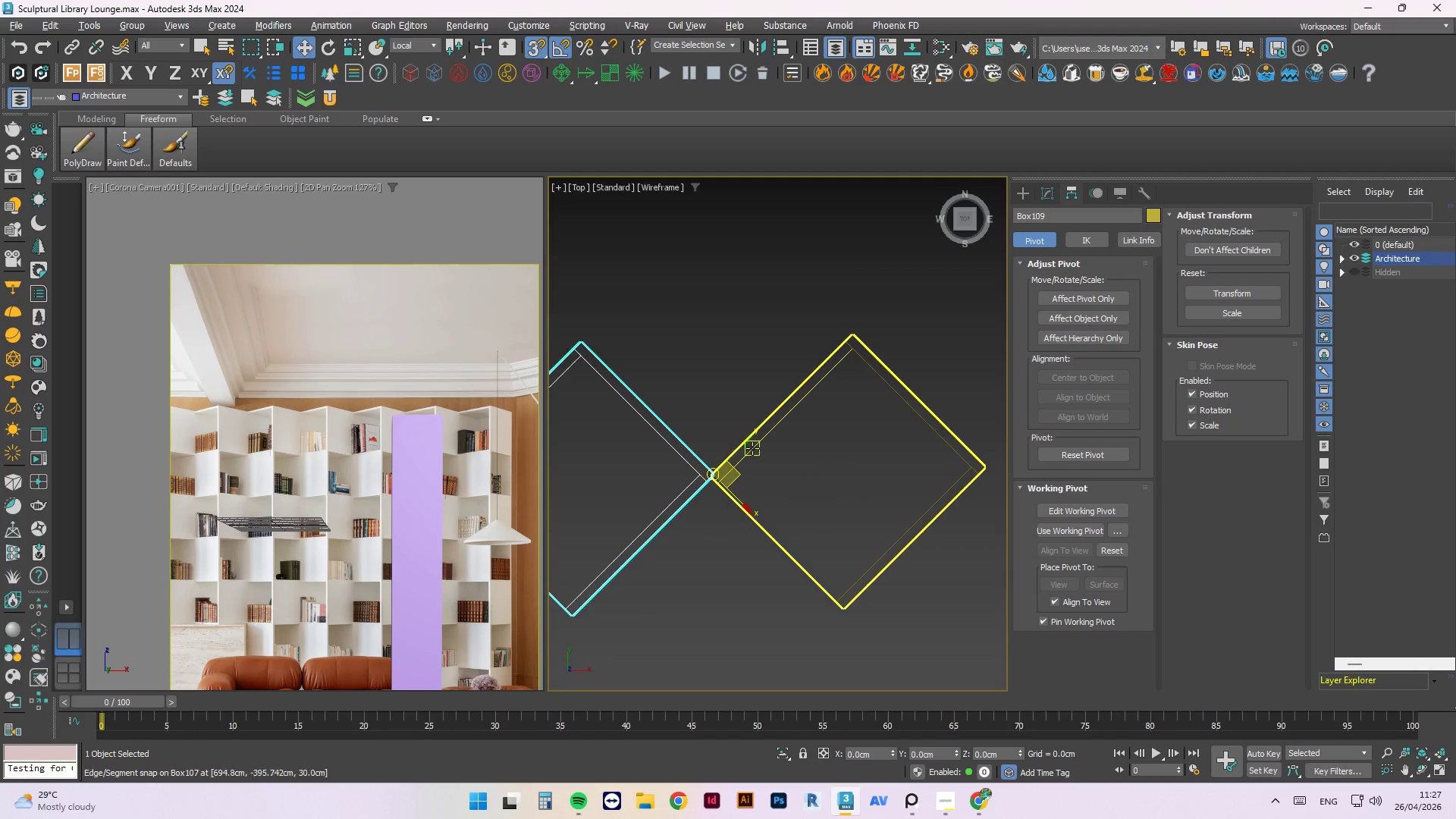 
scroll: coordinate [754, 449], scroll_direction: down, amount: 1.0
 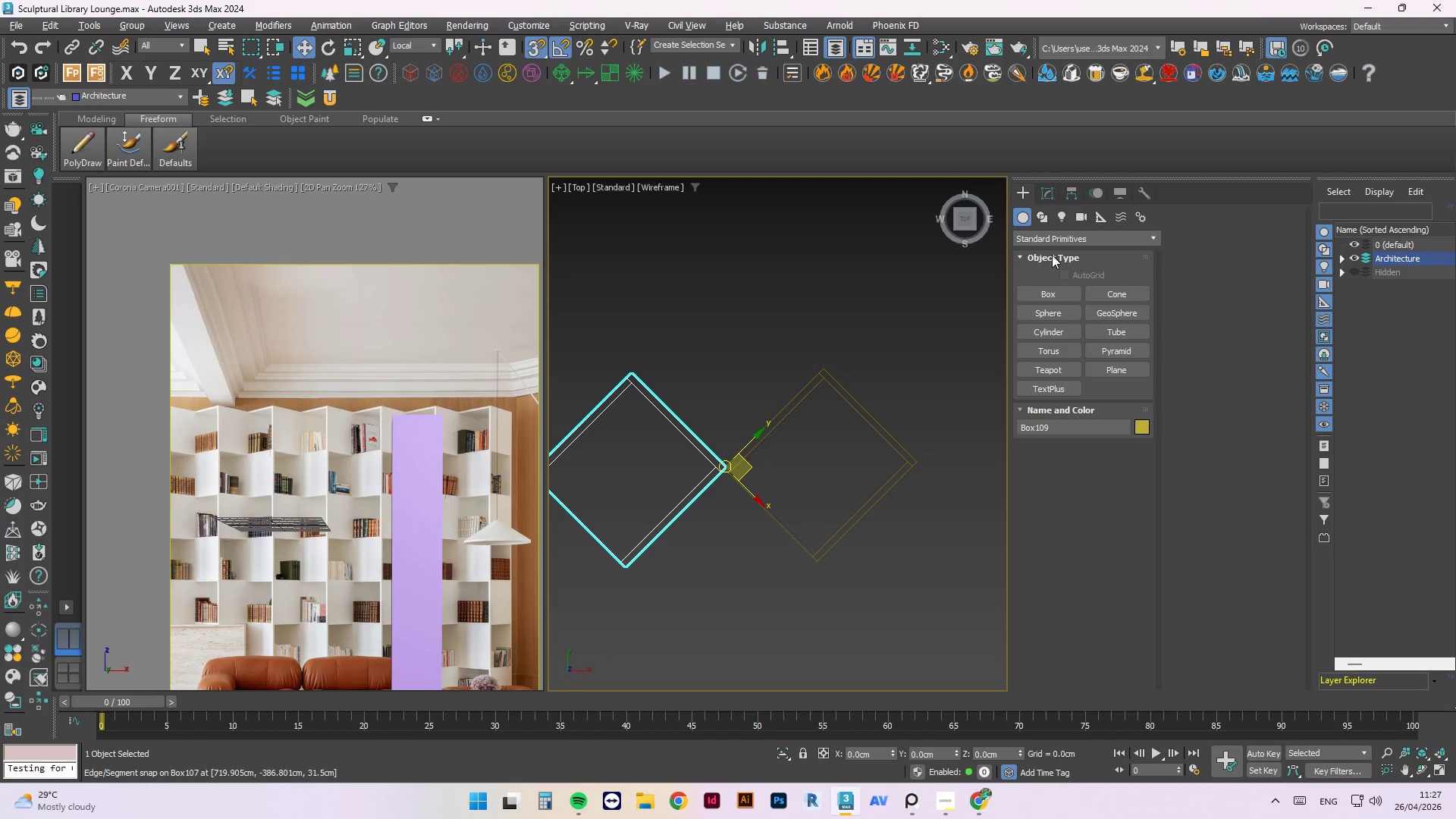 
left_click([1037, 218])
 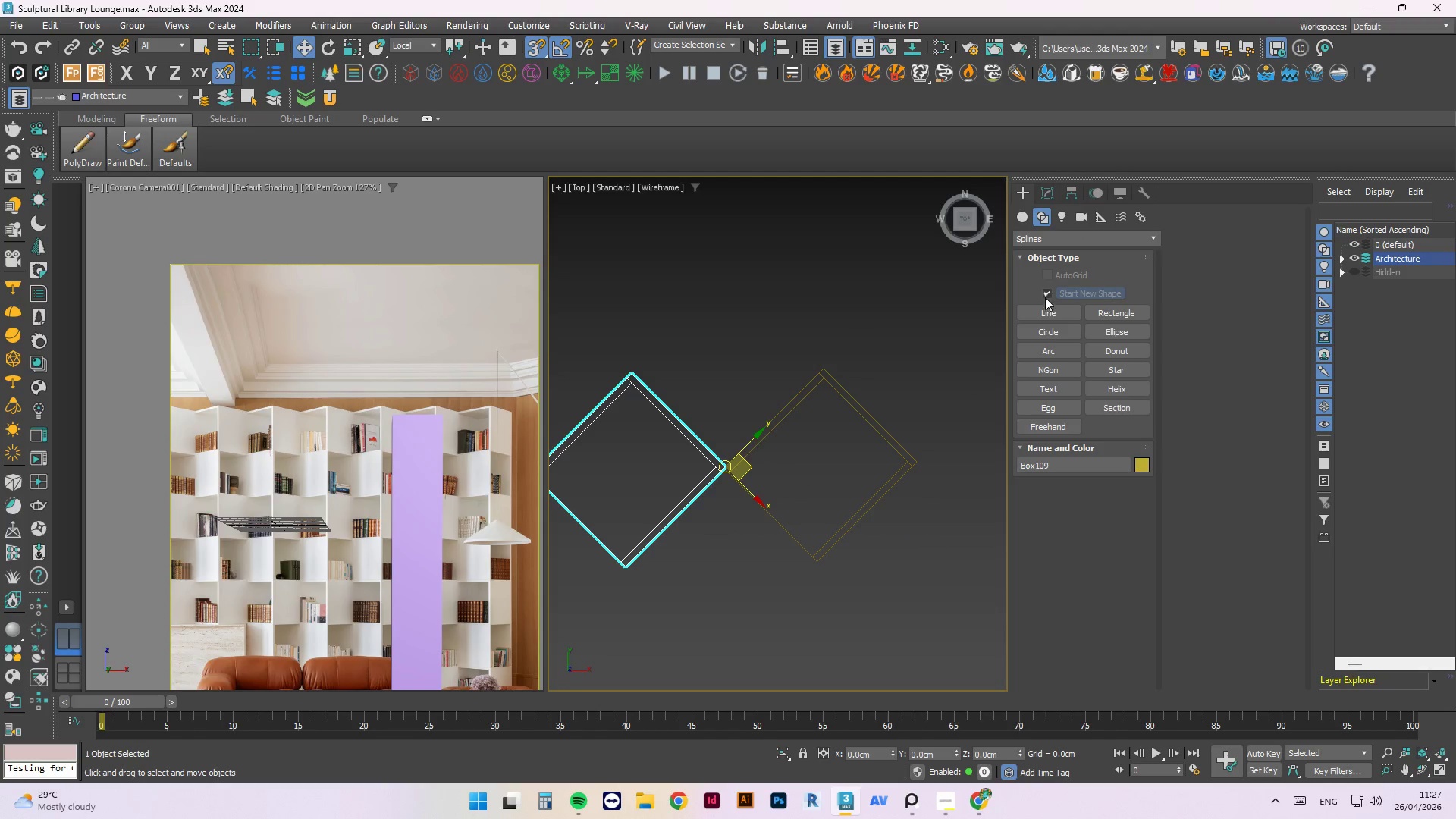 
left_click([1050, 312])
 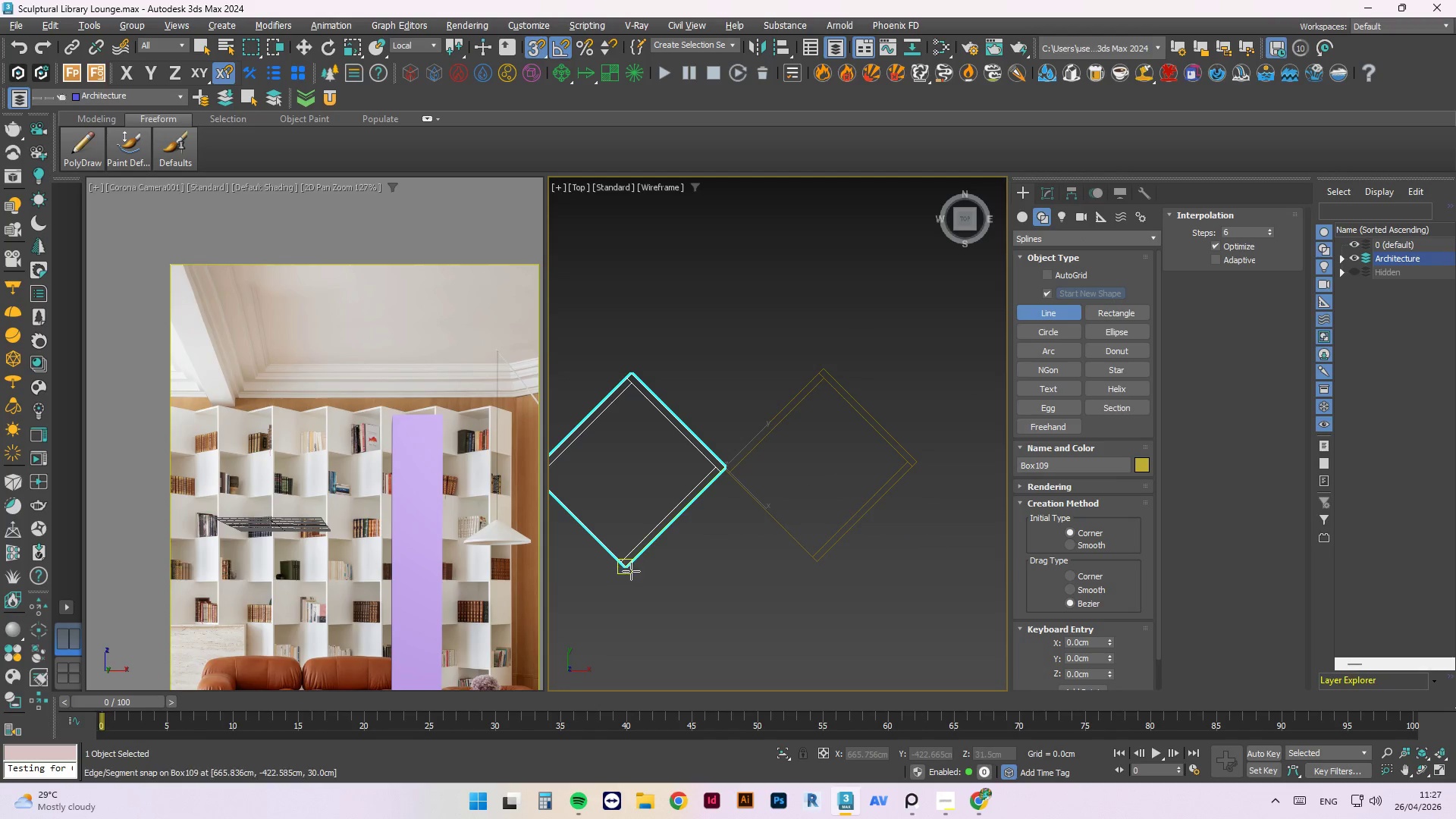 
left_click([631, 570])
 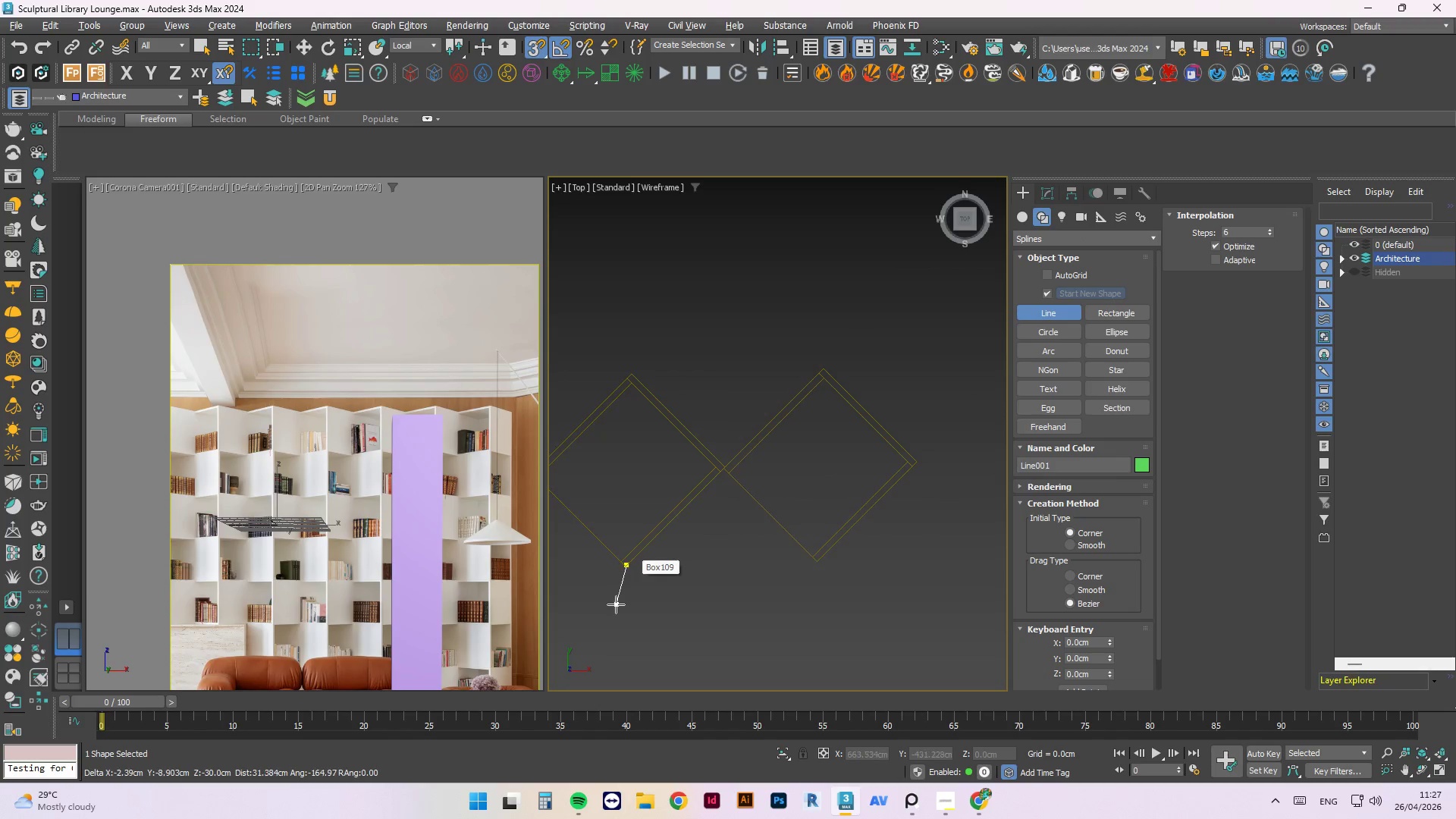 
scroll: coordinate [616, 604], scroll_direction: up, amount: 2.0
 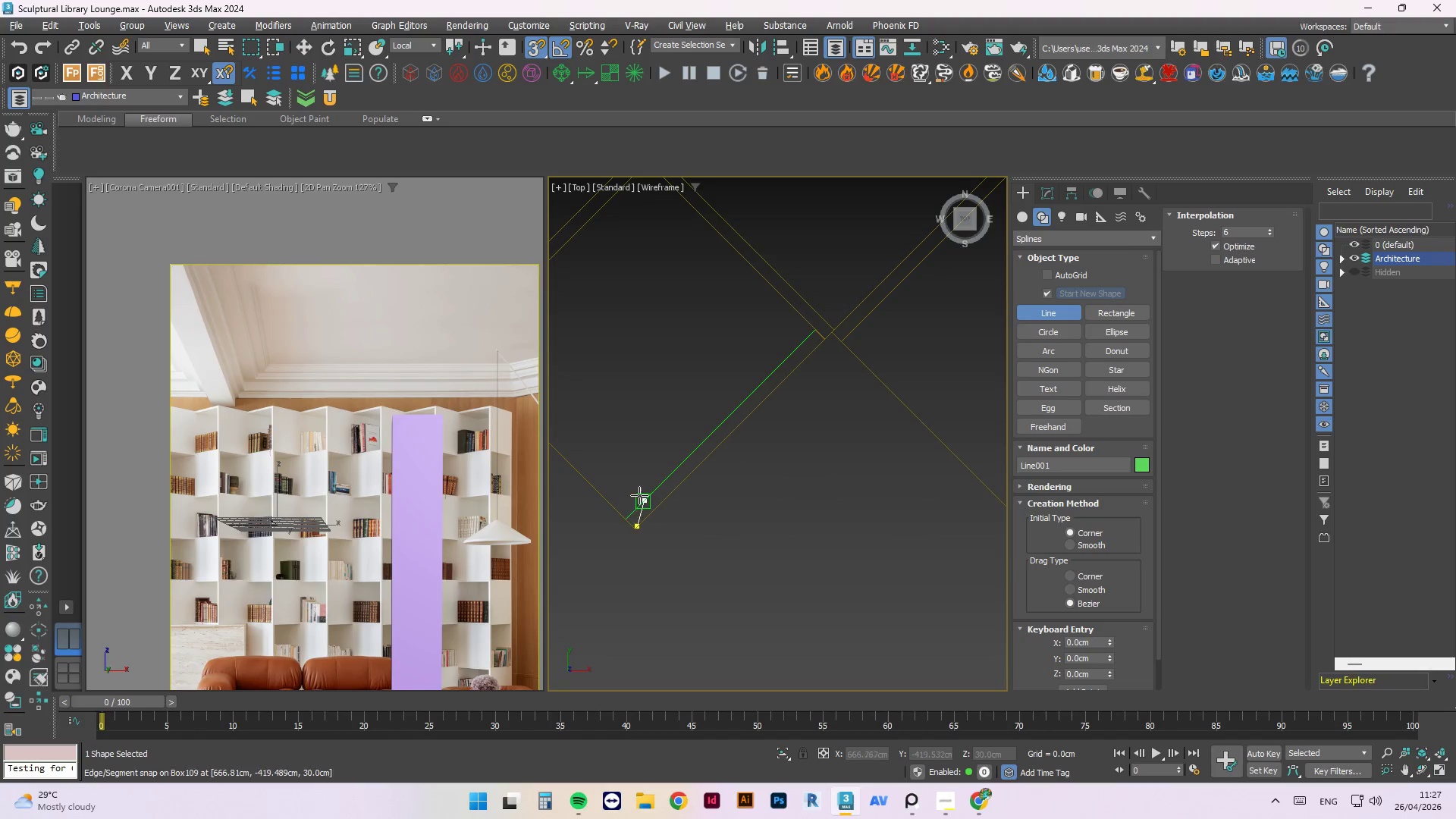 
key(Escape)
 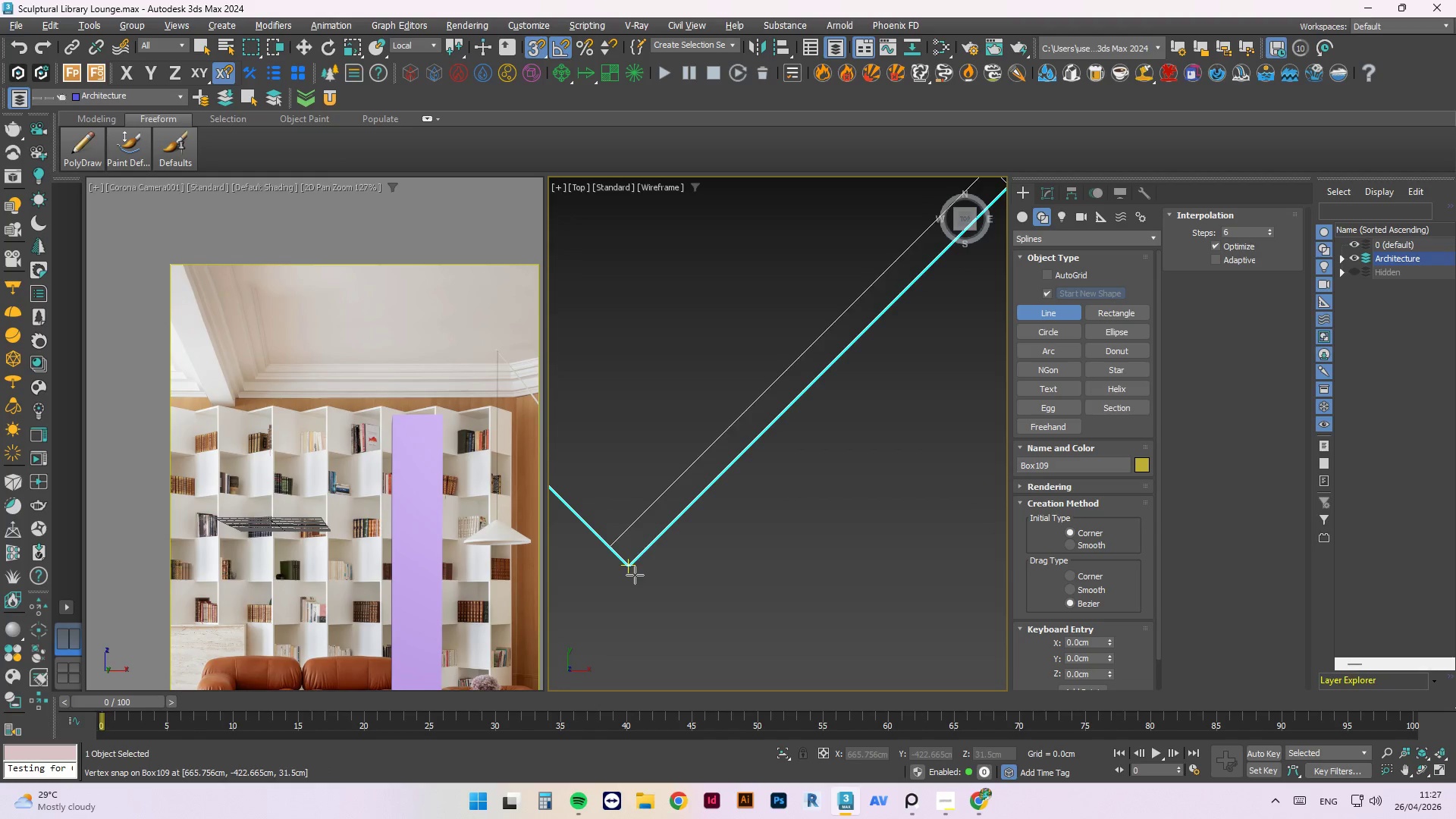 
scroll: coordinate [635, 575], scroll_direction: up, amount: 4.0
 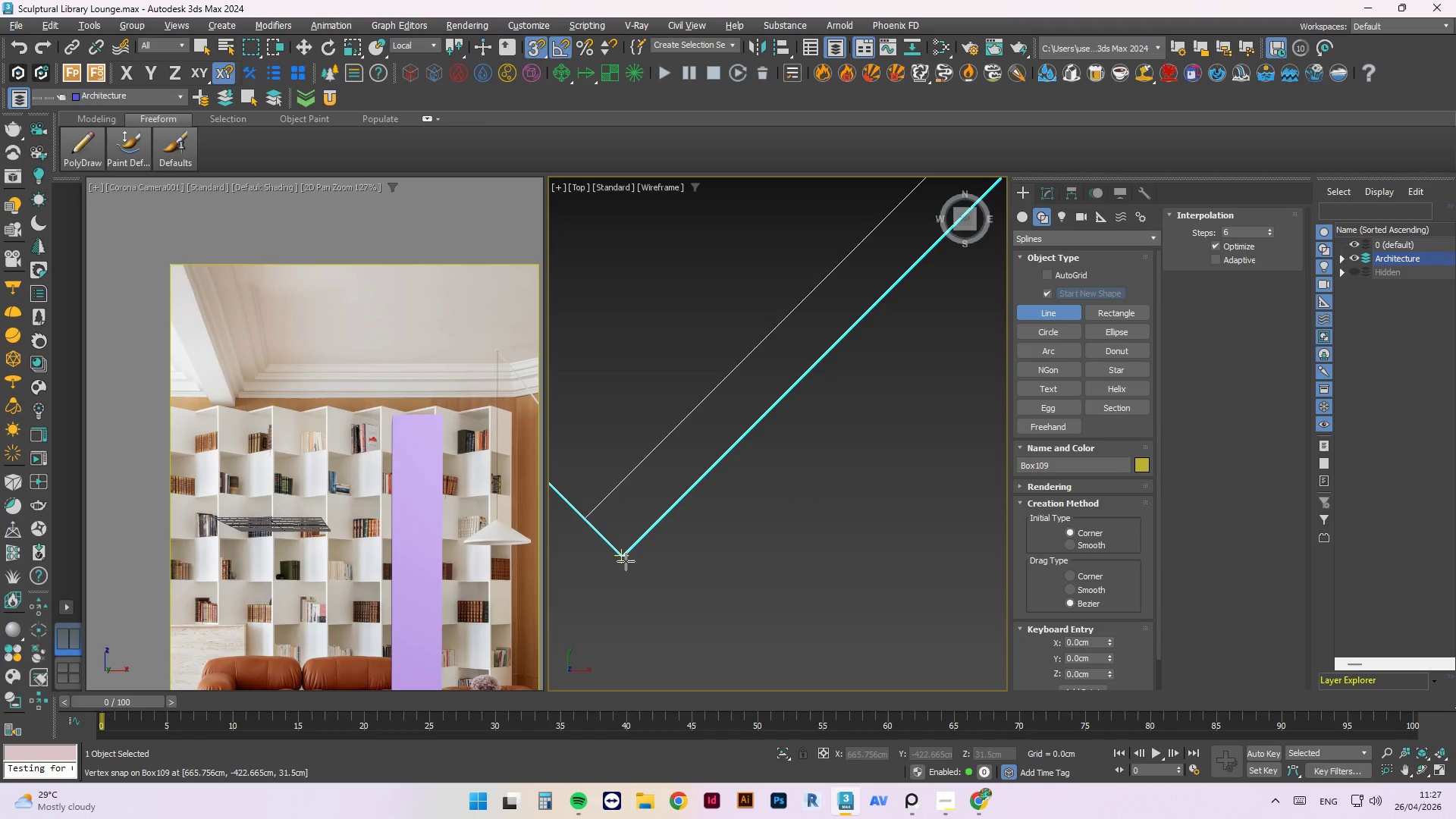 
left_click_drag(start_coordinate=[626, 561], to_coordinate=[772, 535])
 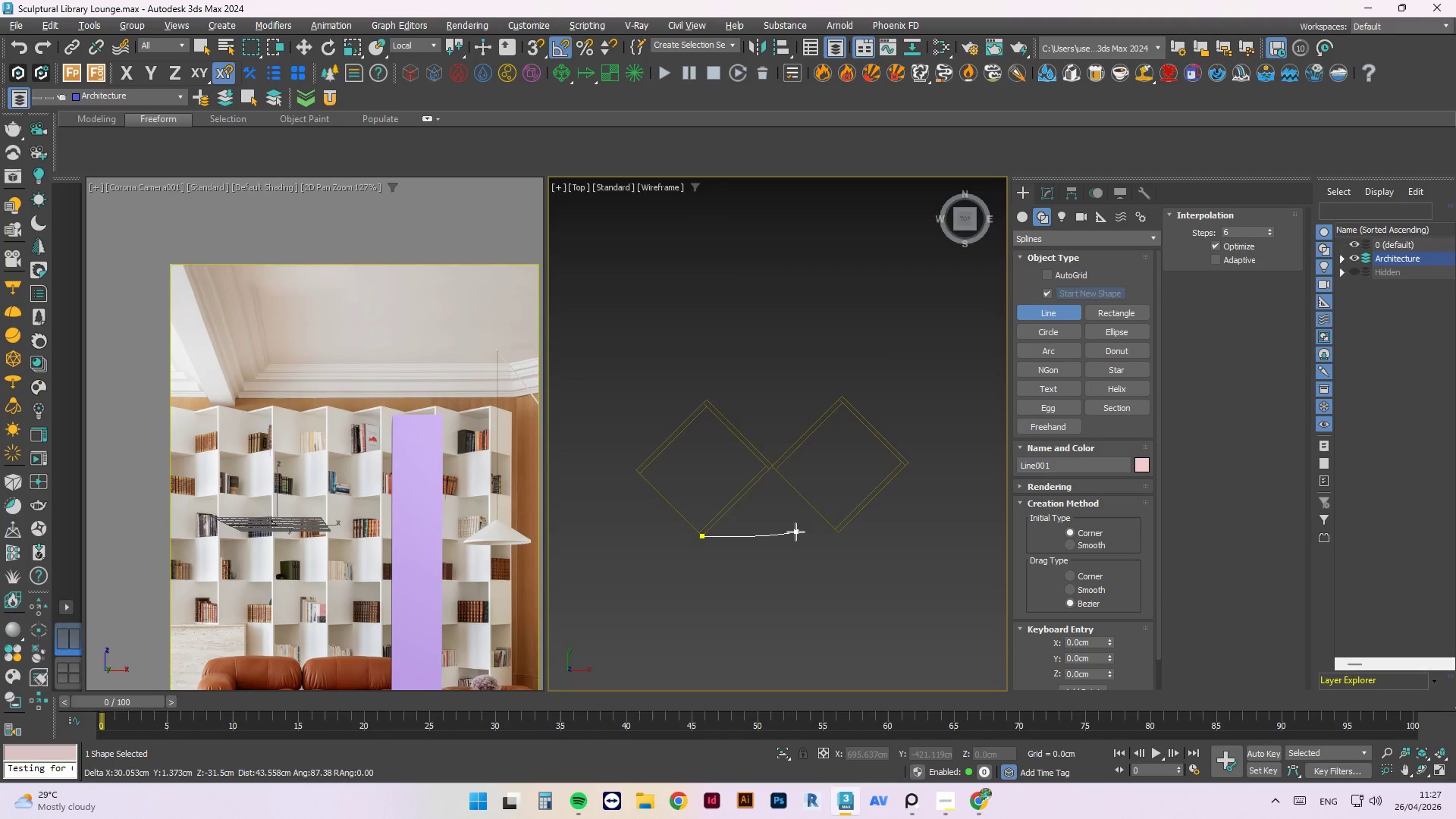 
scroll: coordinate [641, 495], scroll_direction: down, amount: 7.0
 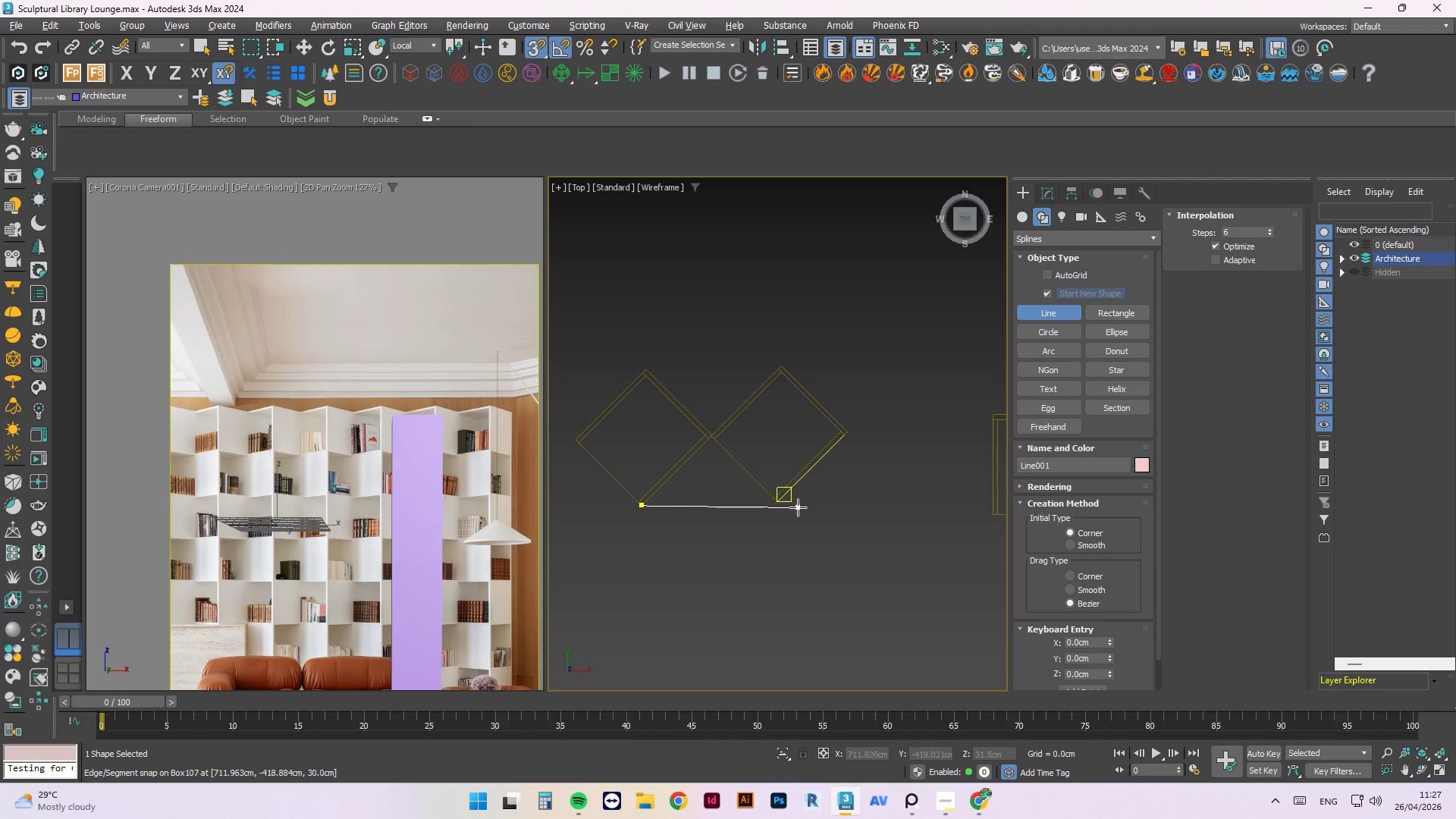 
hold_key(key=ShiftLeft, duration=0.59)
 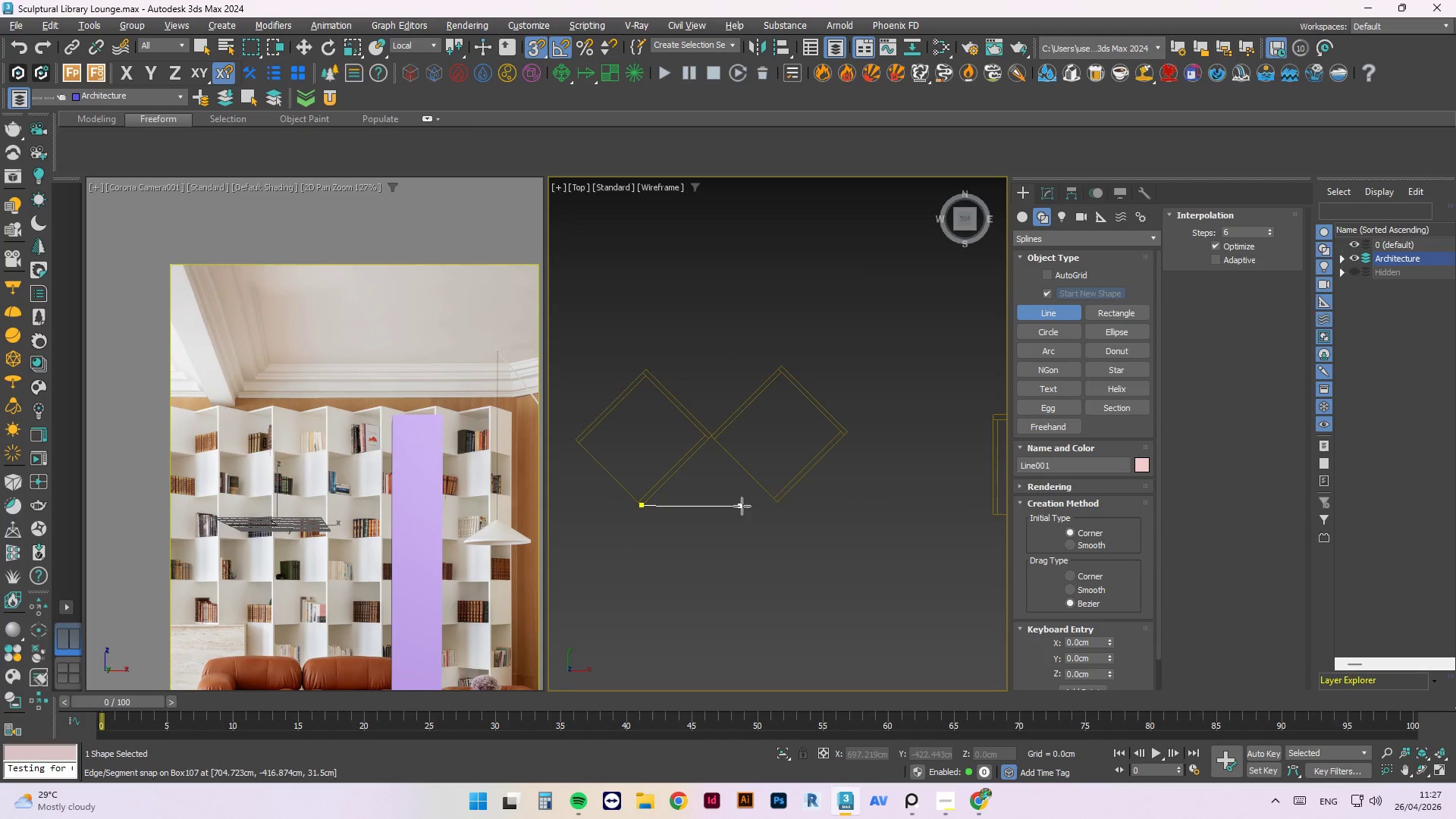 
scroll: coordinate [776, 496], scroll_direction: up, amount: 5.0
 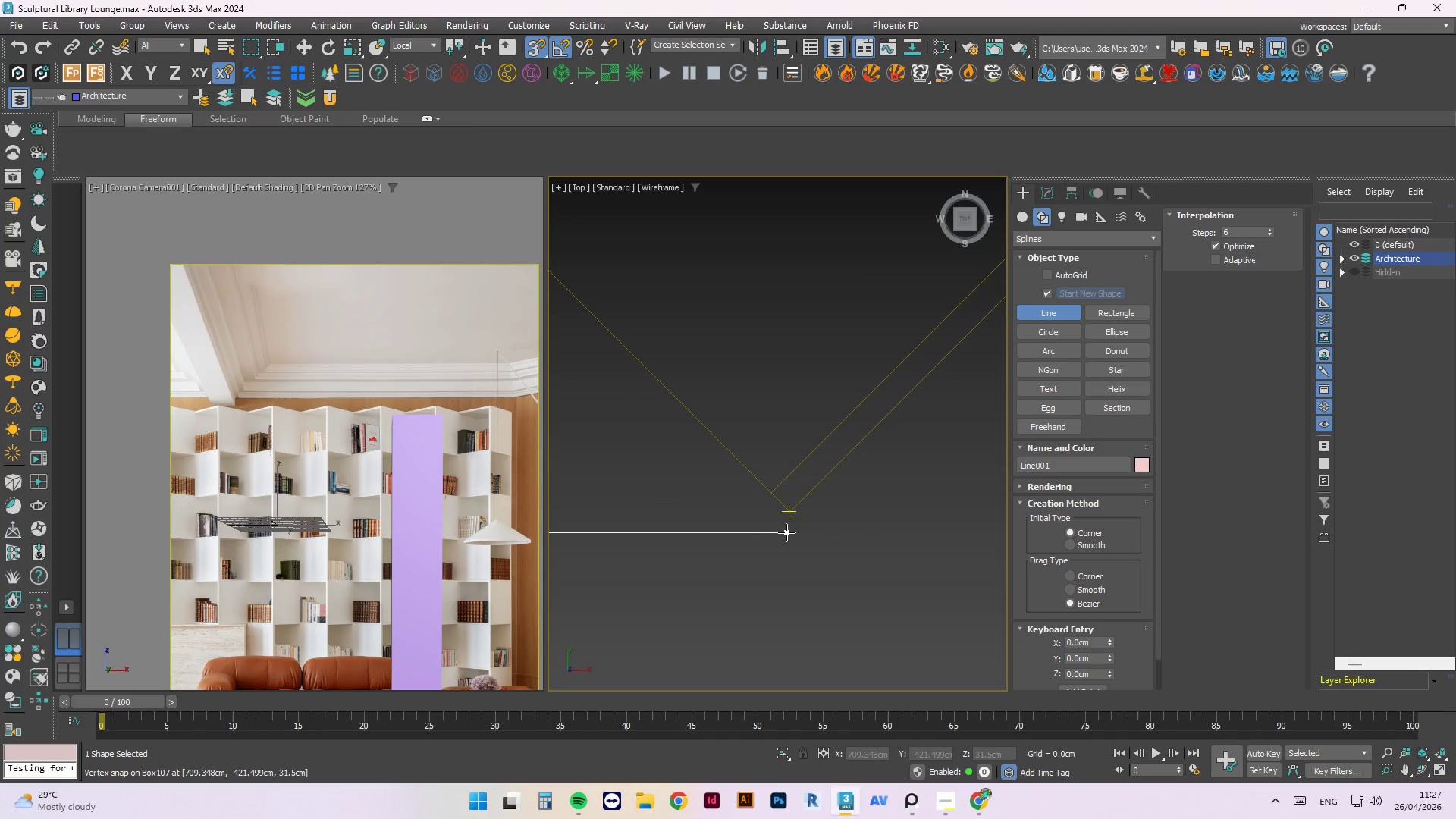 
hold_key(key=ShiftLeft, duration=1.56)
 